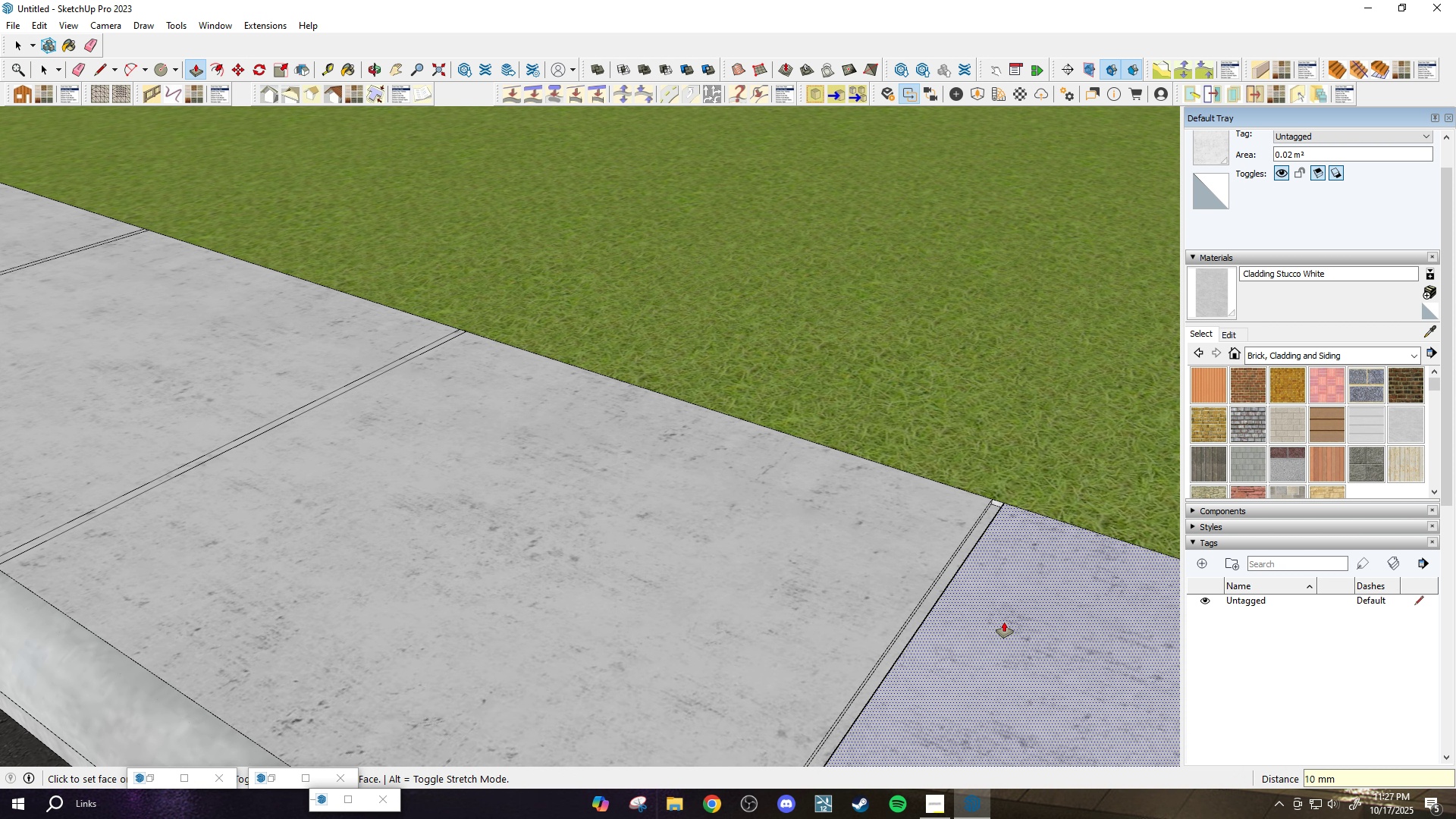 
scroll: coordinate [1006, 623], scroll_direction: down, amount: 5.0
 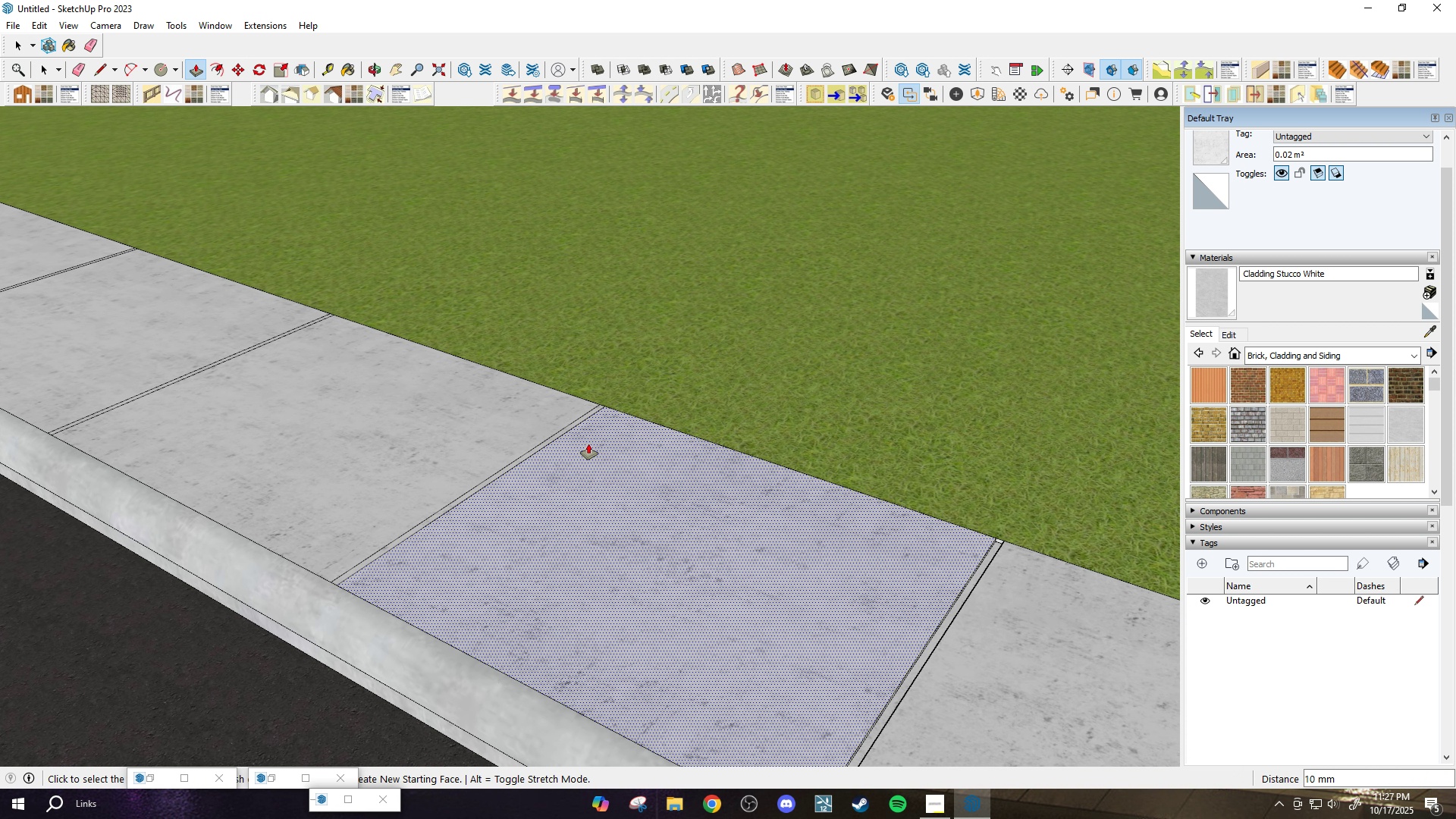 
scroll: coordinate [576, 401], scroll_direction: up, amount: 8.0
 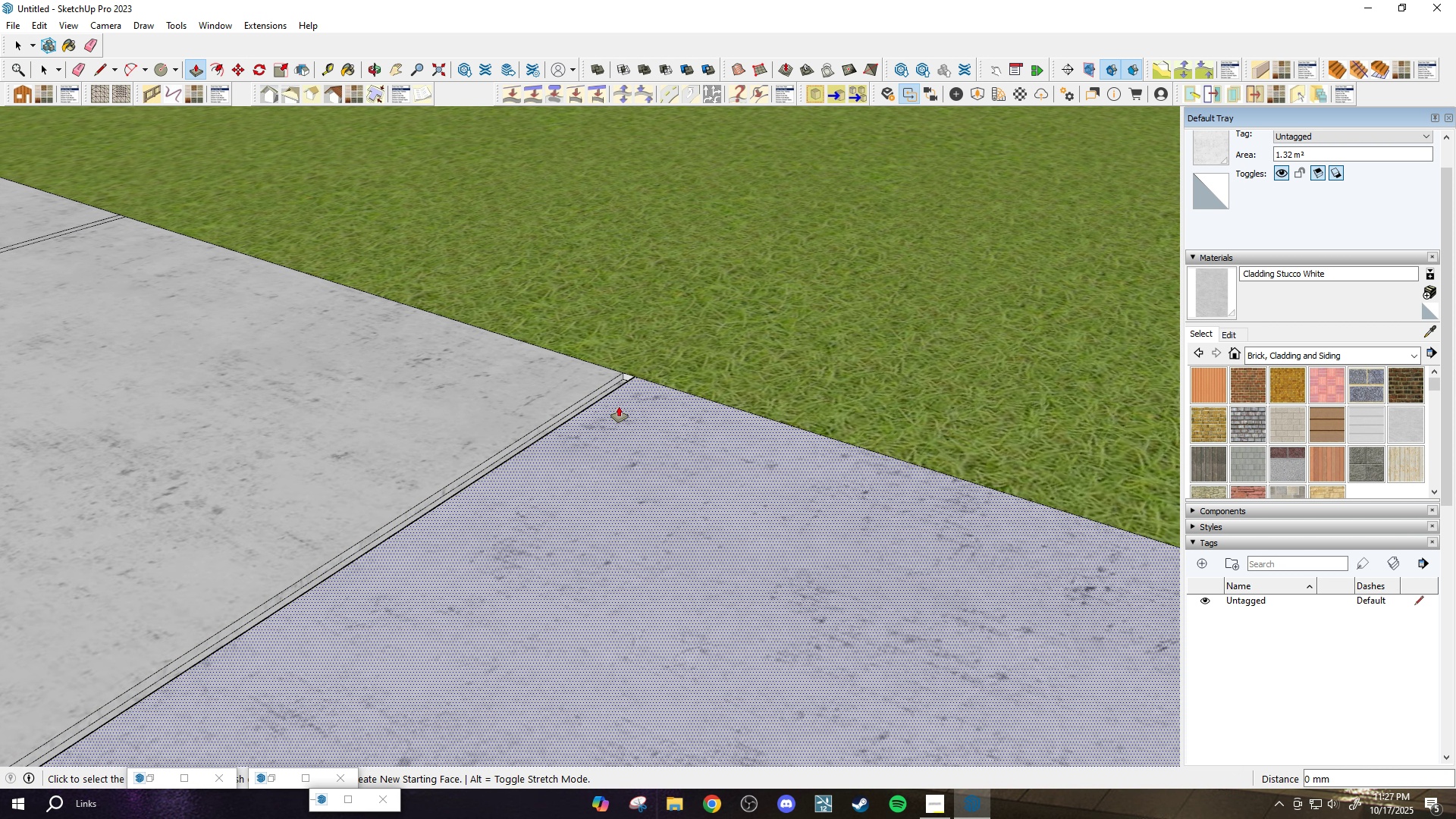 
scroll: coordinate [616, 433], scroll_direction: down, amount: 9.0
 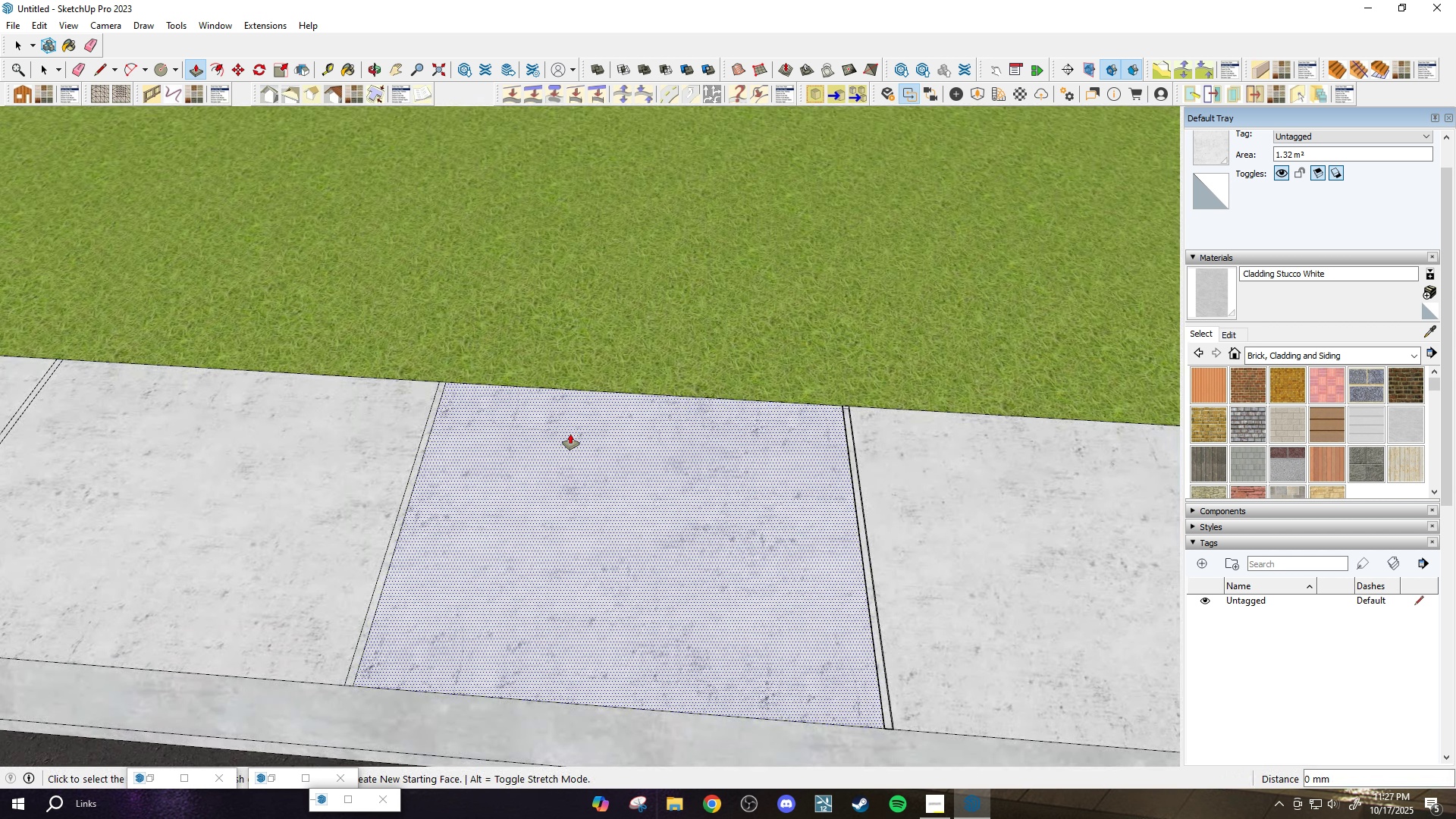 
scroll: coordinate [415, 405], scroll_direction: up, amount: 6.0
 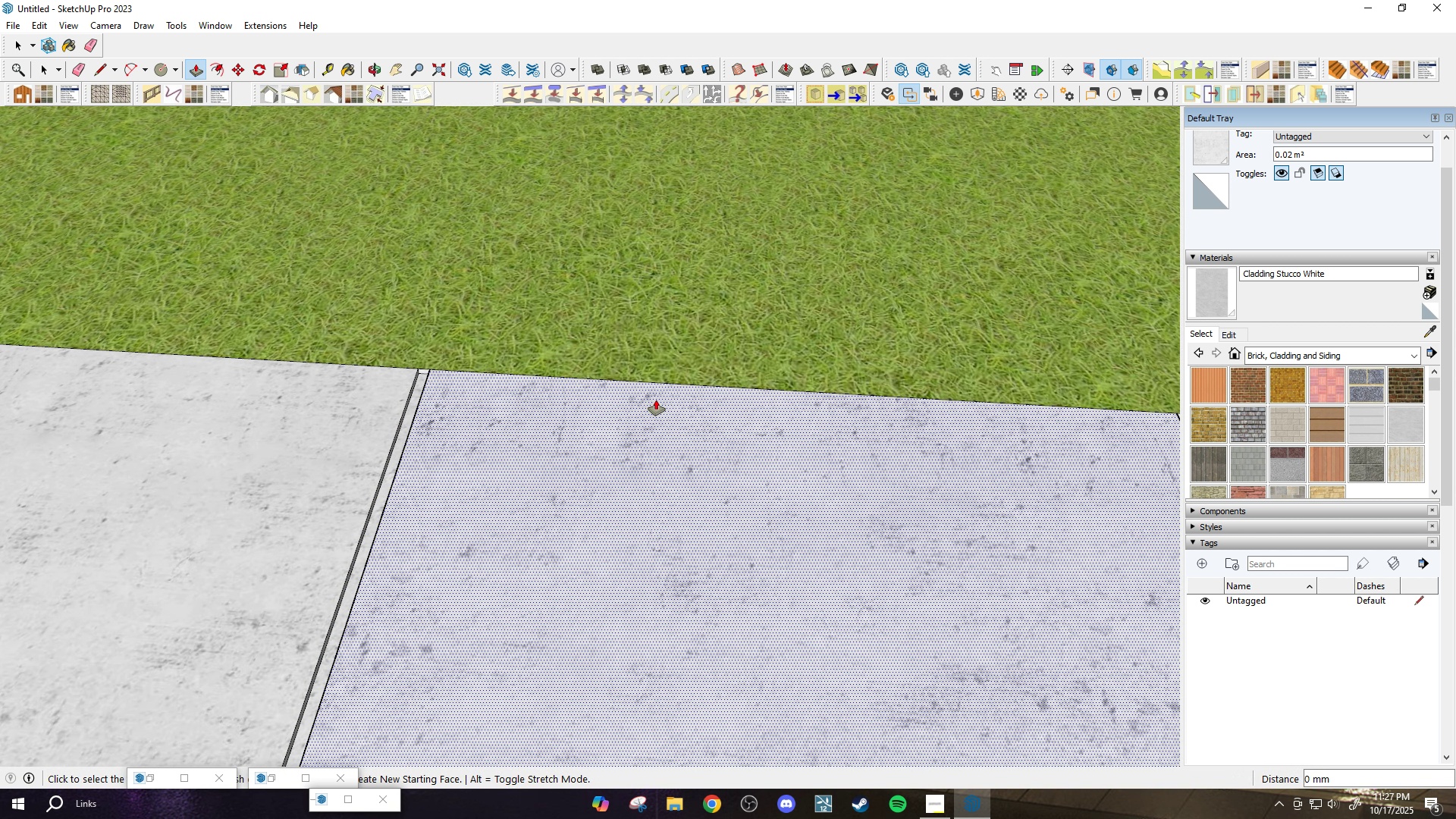 
scroll: coordinate [637, 416], scroll_direction: down, amount: 4.0
 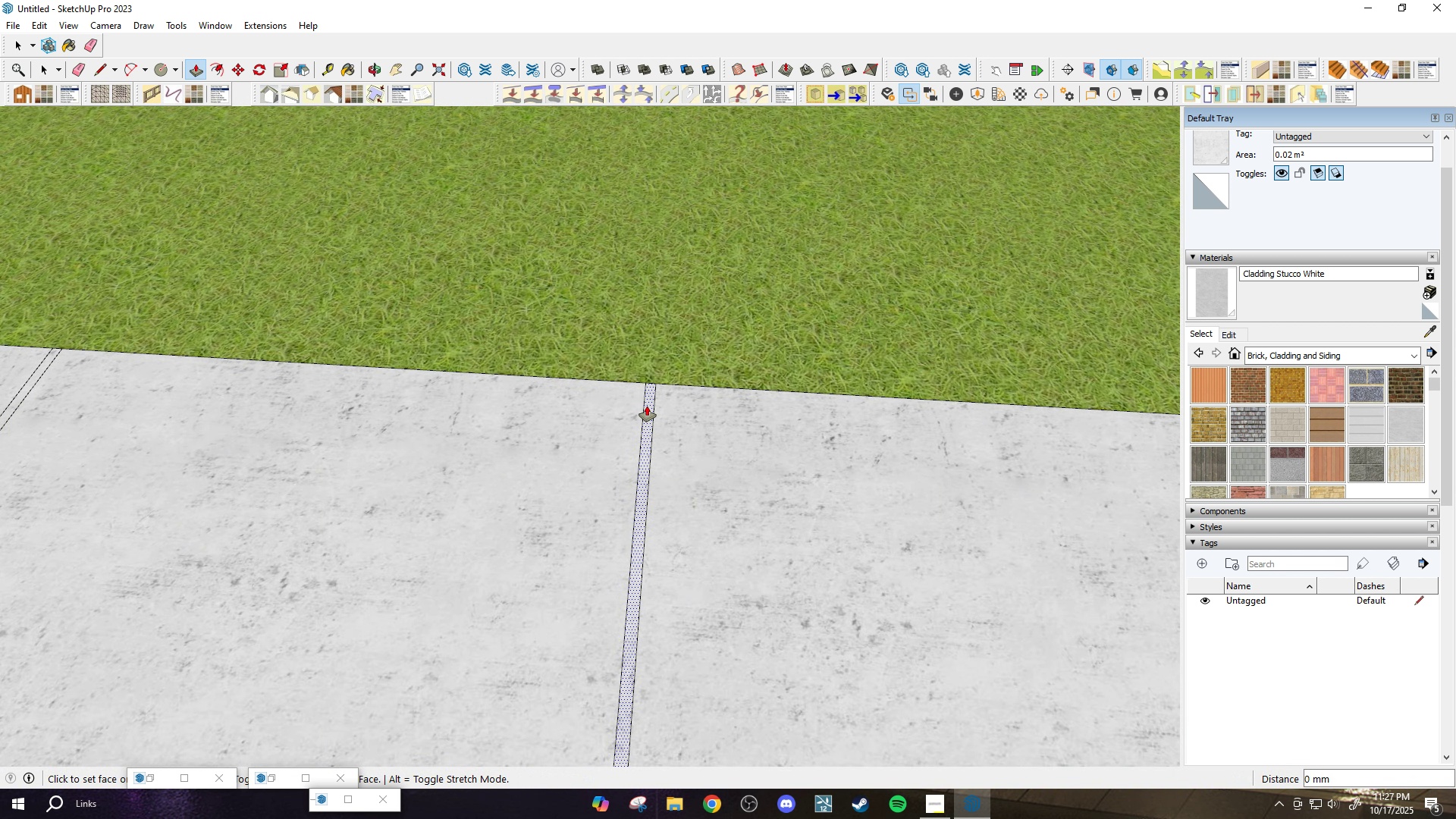 
double_click([647, 406])
 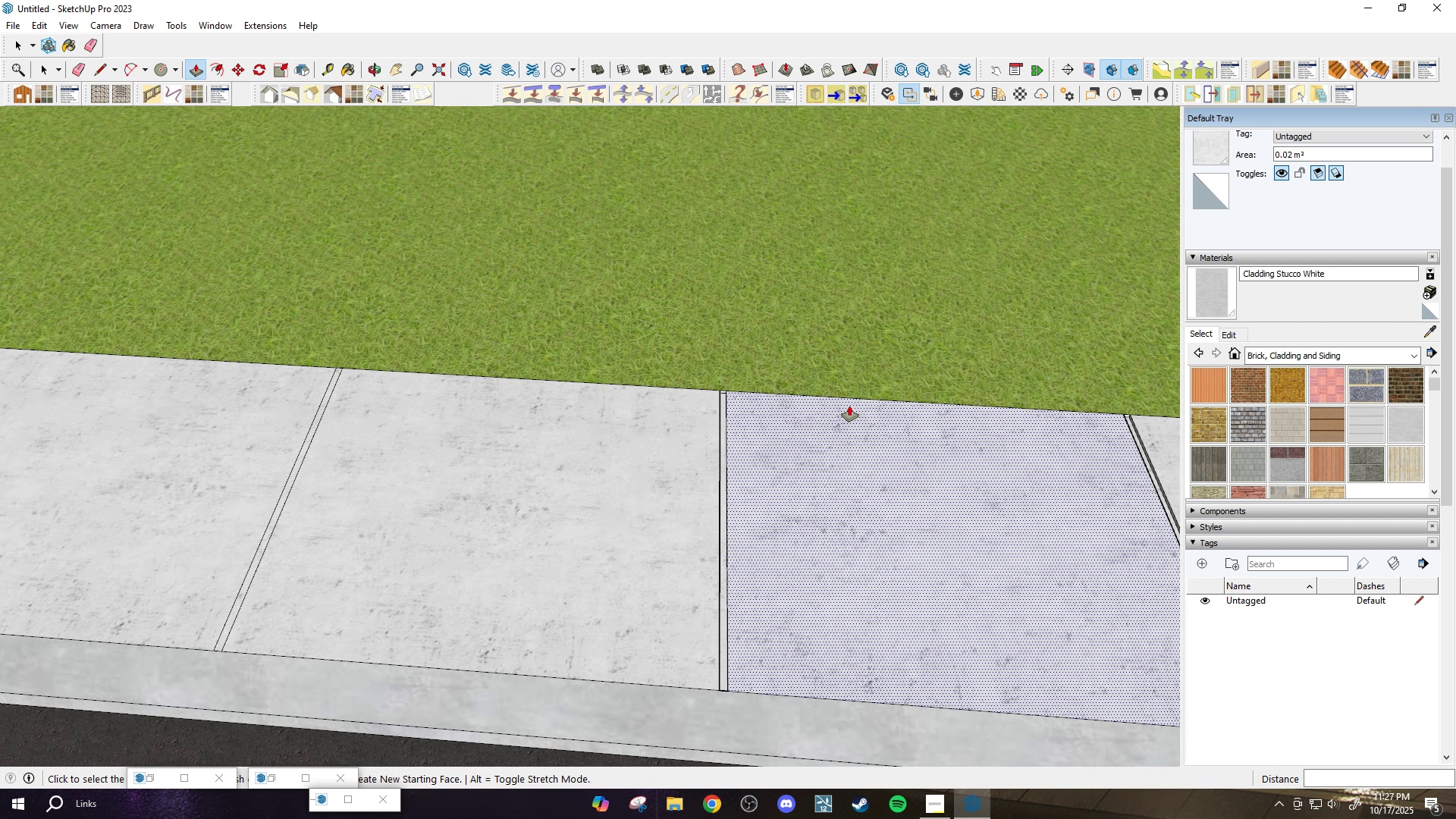 
scroll: coordinate [543, 423], scroll_direction: down, amount: 2.0
 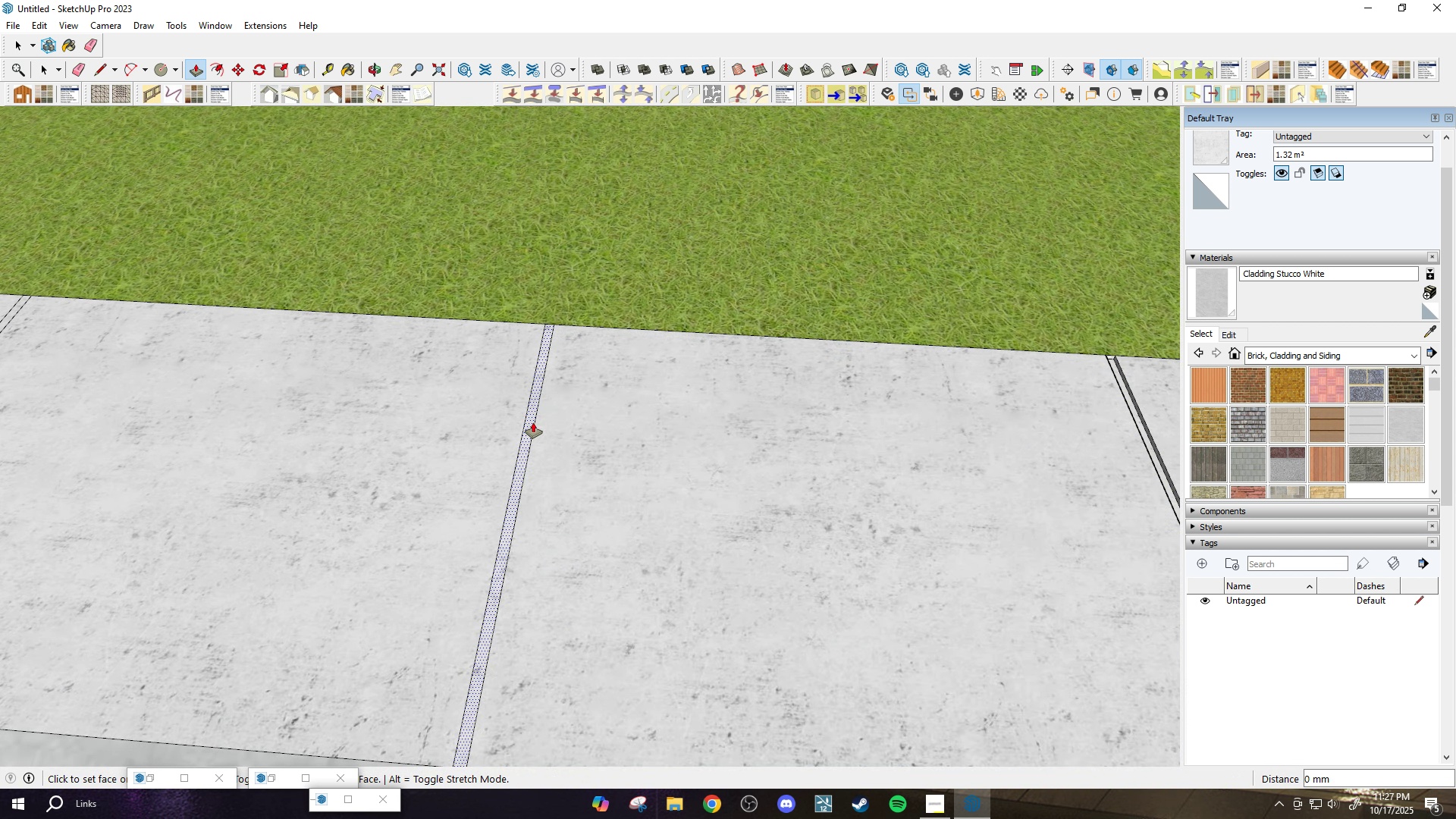 
left_click([533, 422])
 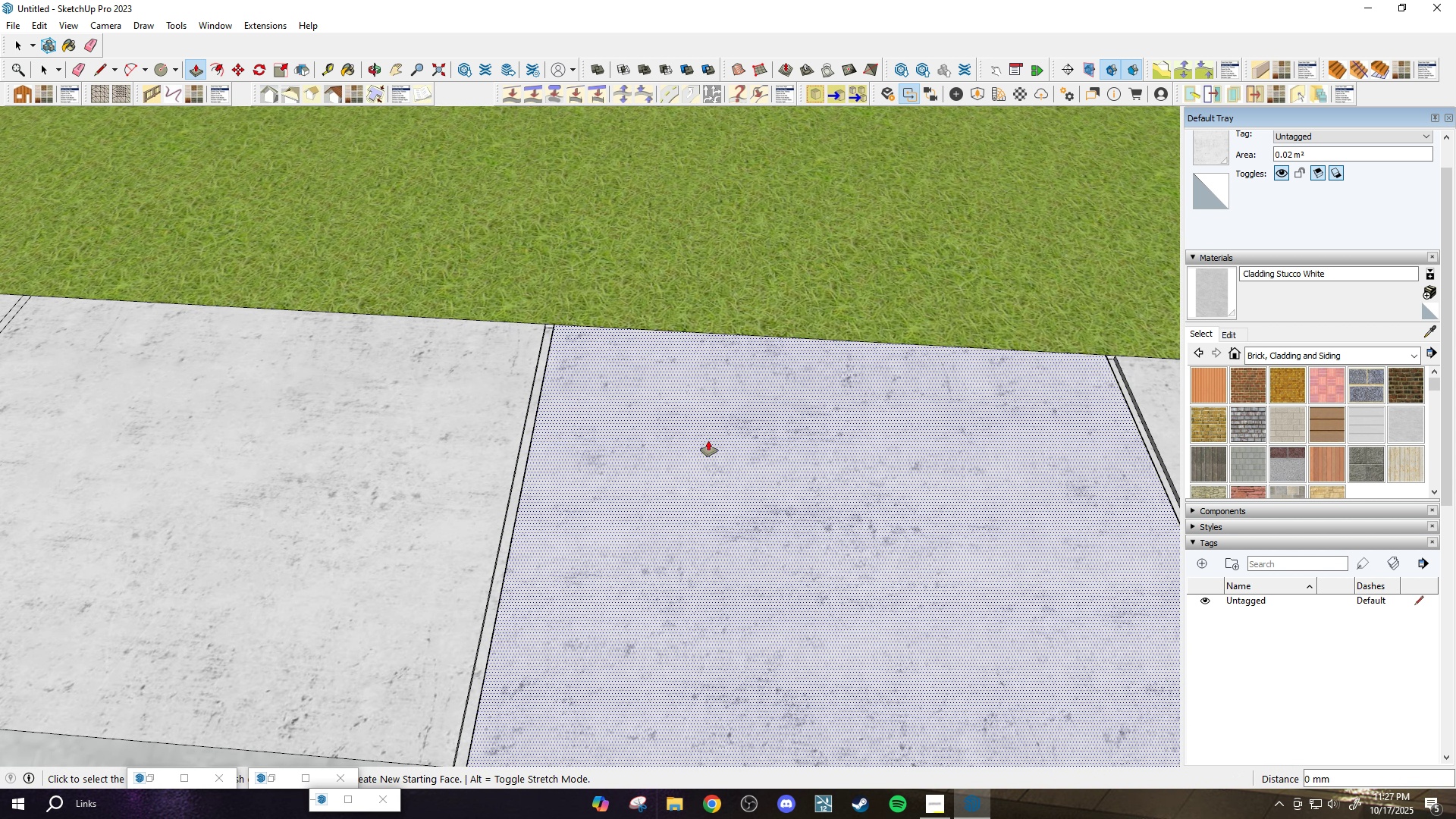 
scroll: coordinate [726, 451], scroll_direction: down, amount: 4.0
 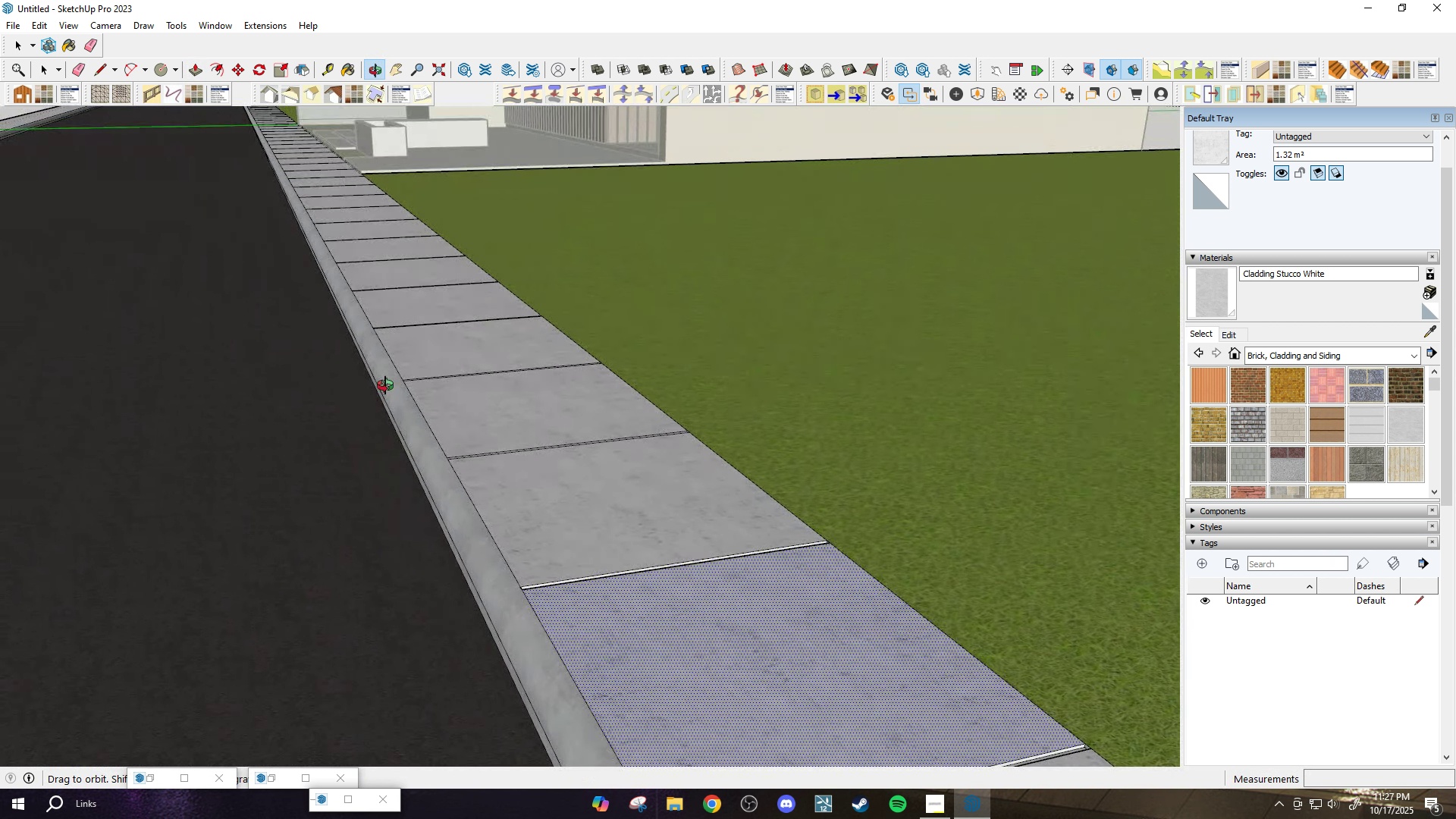 
scroll: coordinate [460, 488], scroll_direction: up, amount: 10.0
 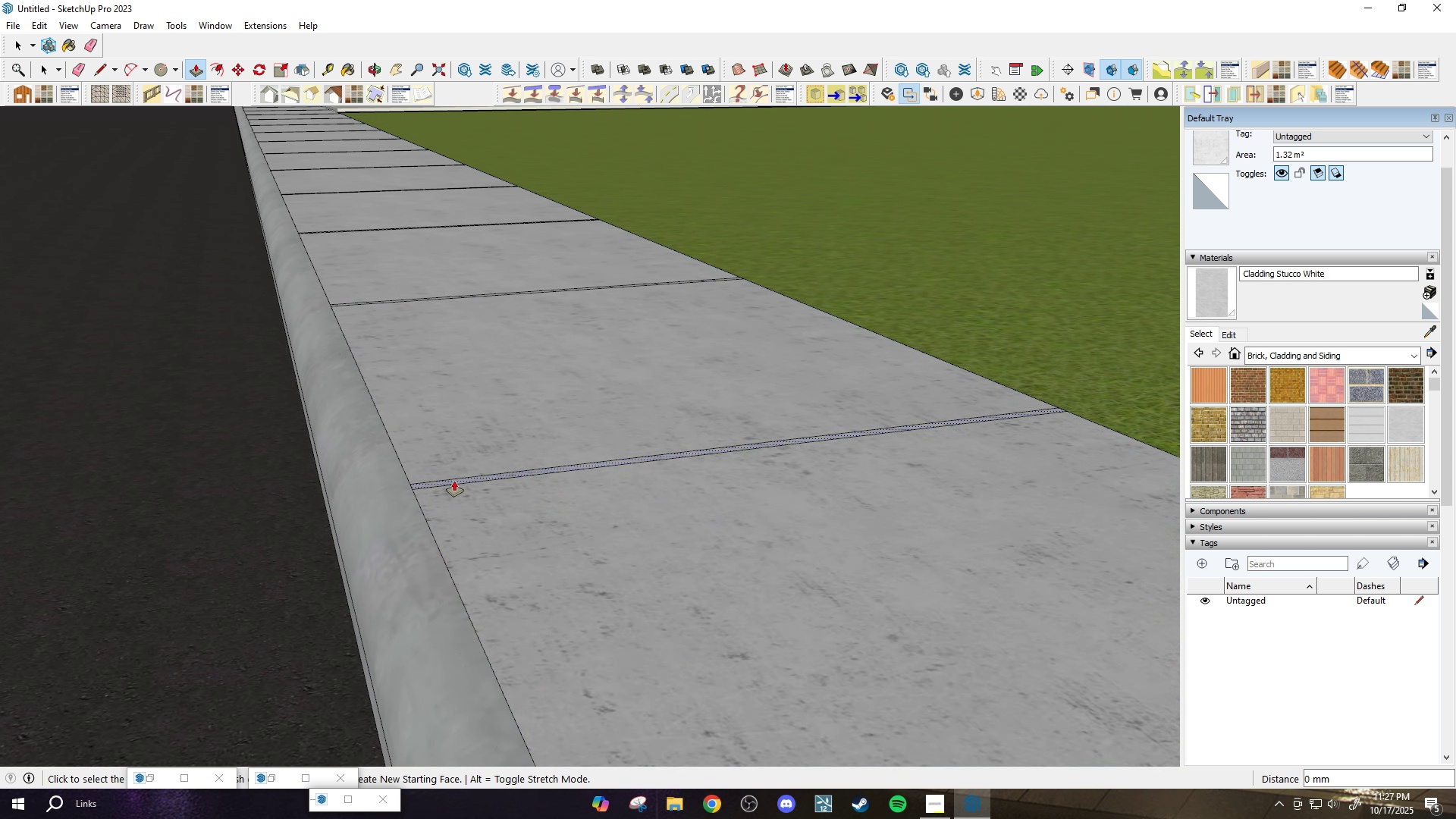 
left_click([454, 481])
 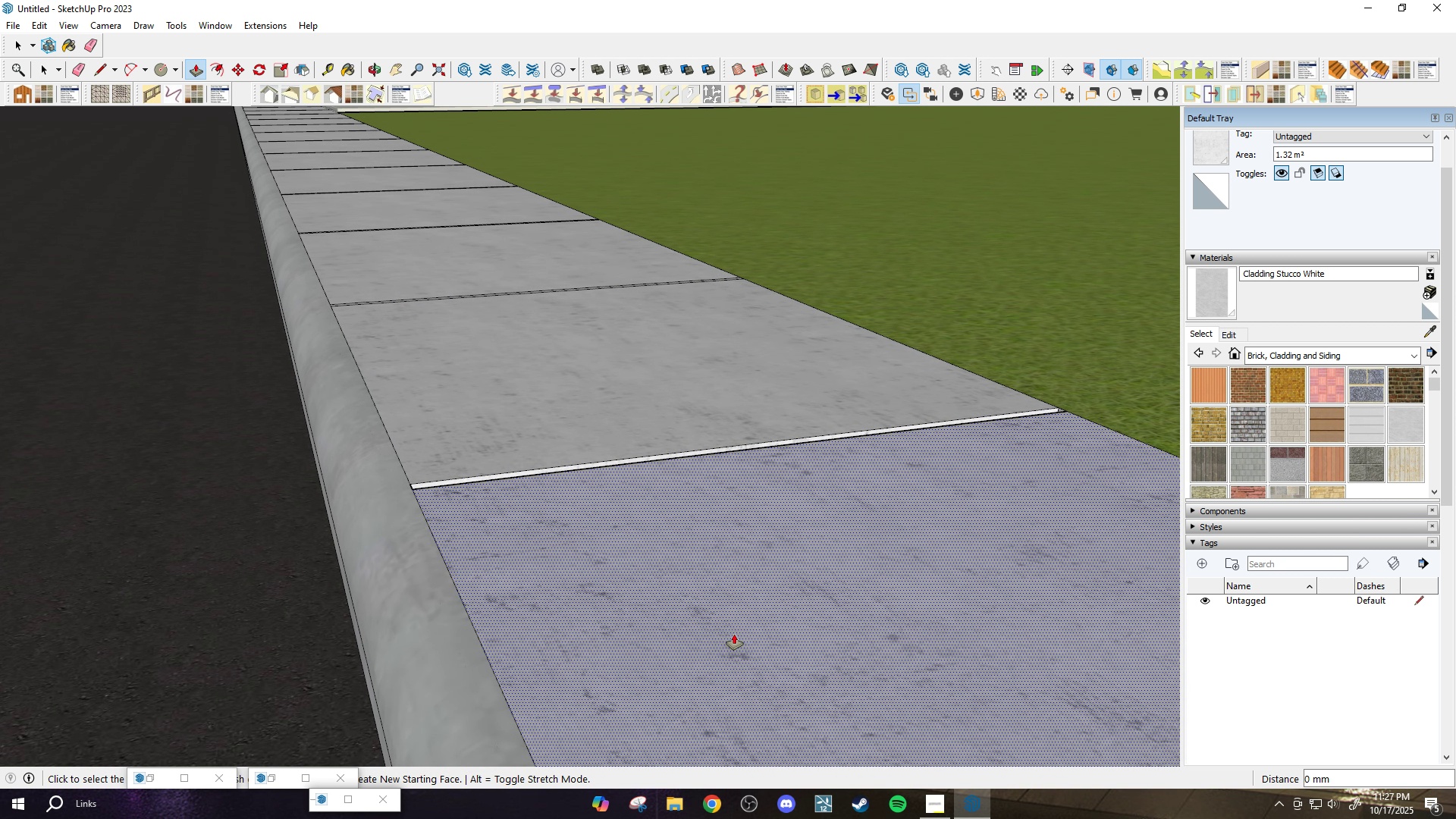 
scroll: coordinate [453, 388], scroll_direction: up, amount: 6.0
 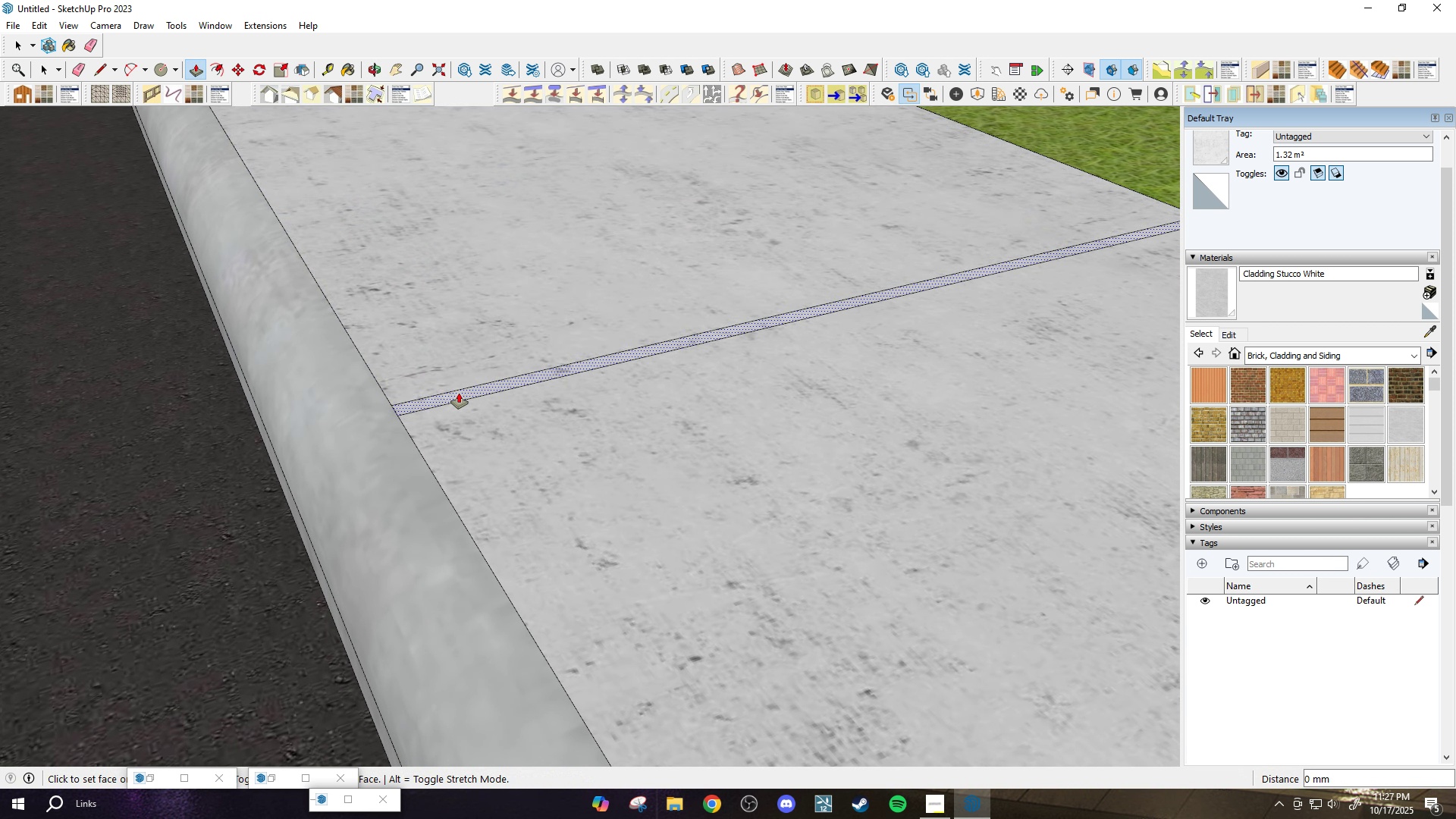 
left_click([459, 393])
 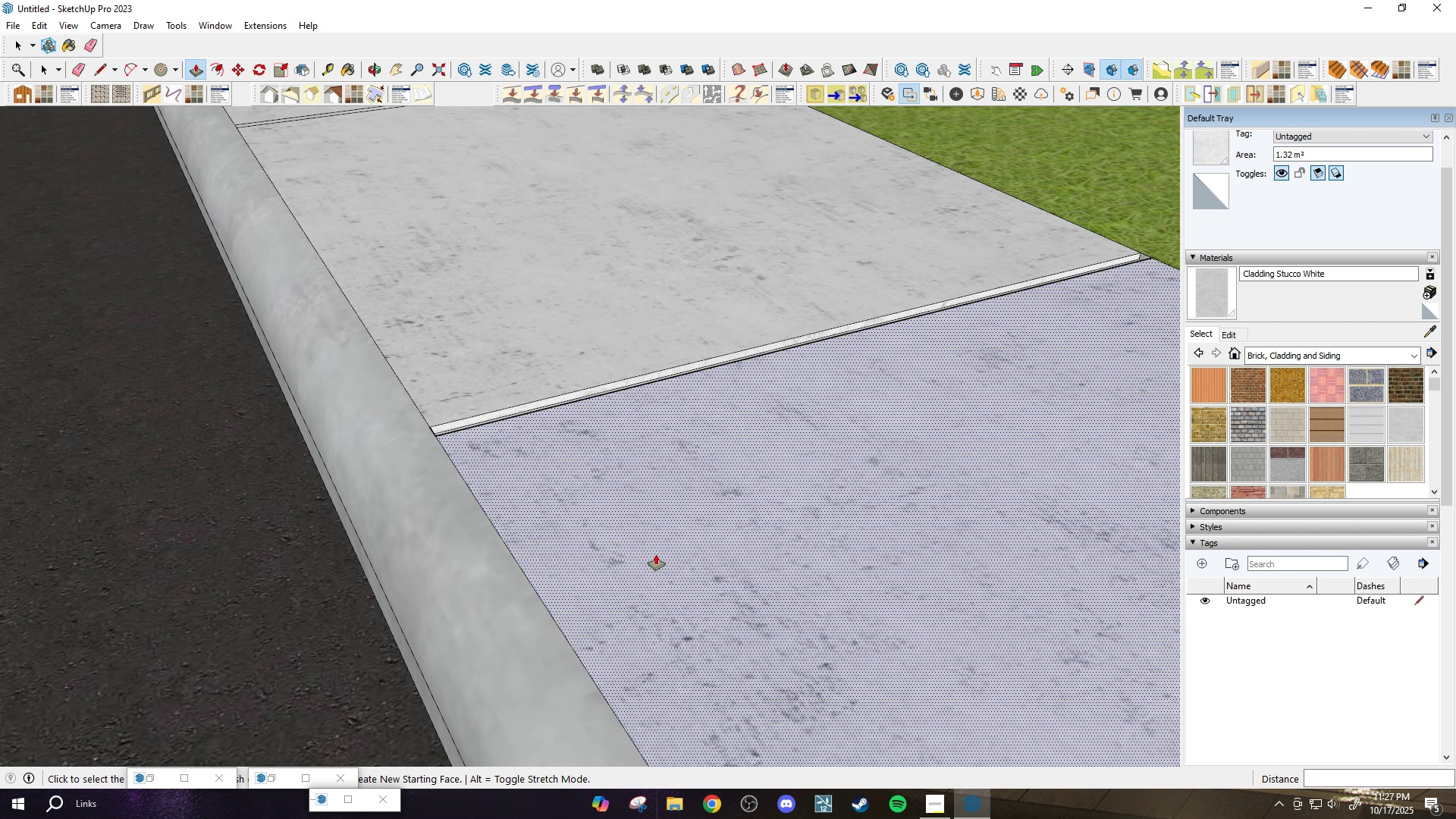 
scroll: coordinate [525, 384], scroll_direction: down, amount: 6.0
 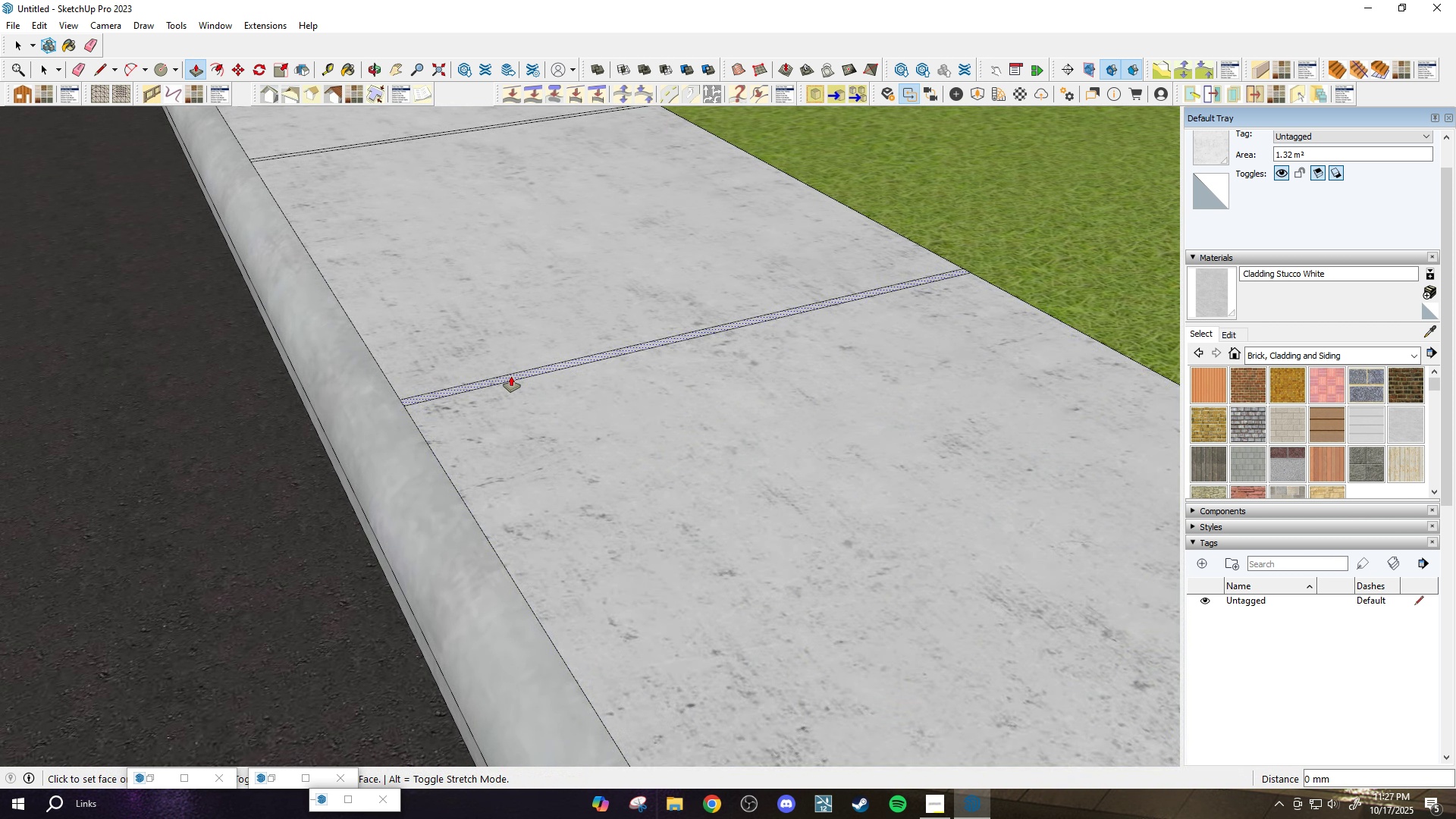 
double_click([511, 376])
 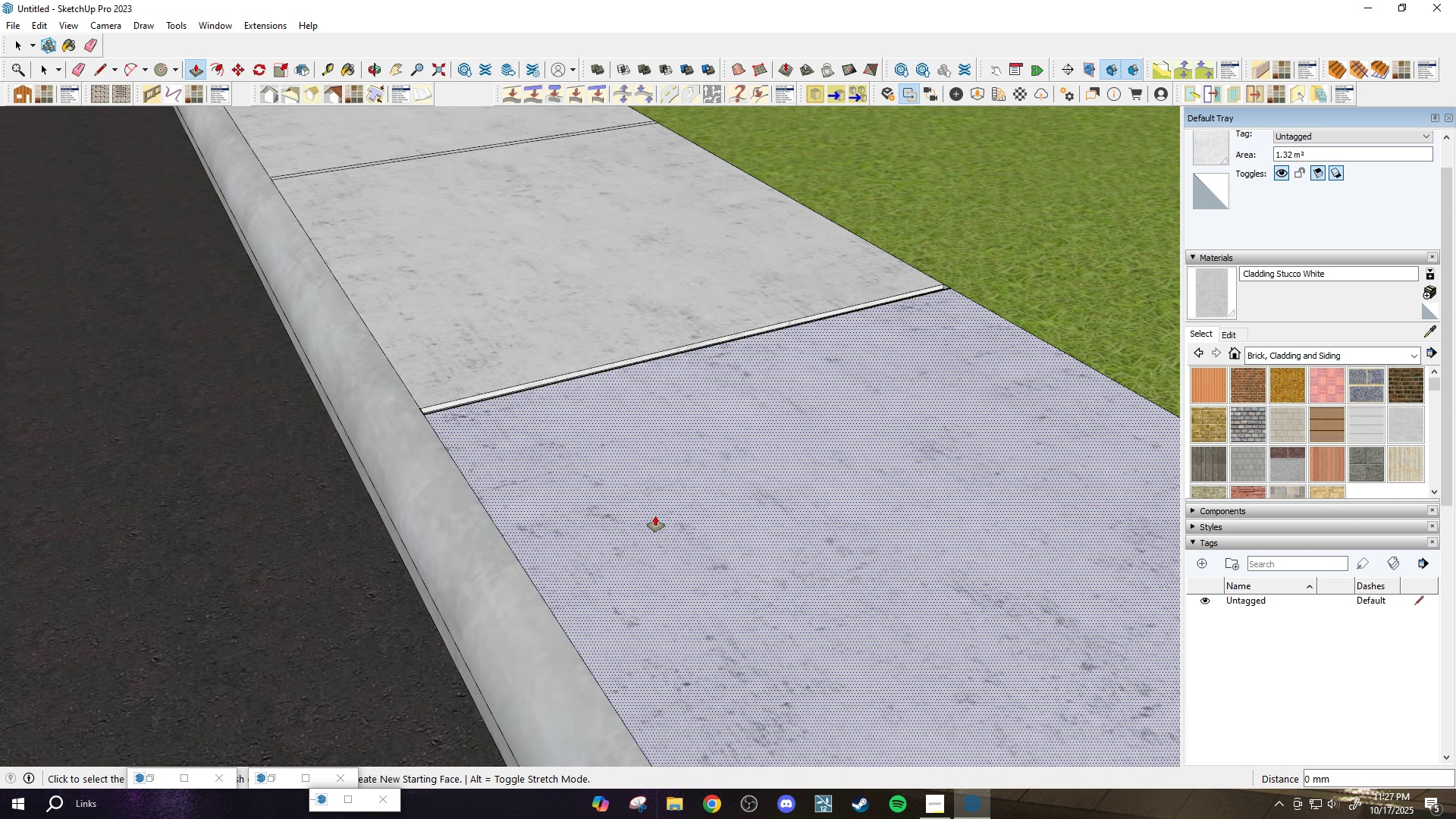 
scroll: coordinate [679, 529], scroll_direction: down, amount: 18.0
 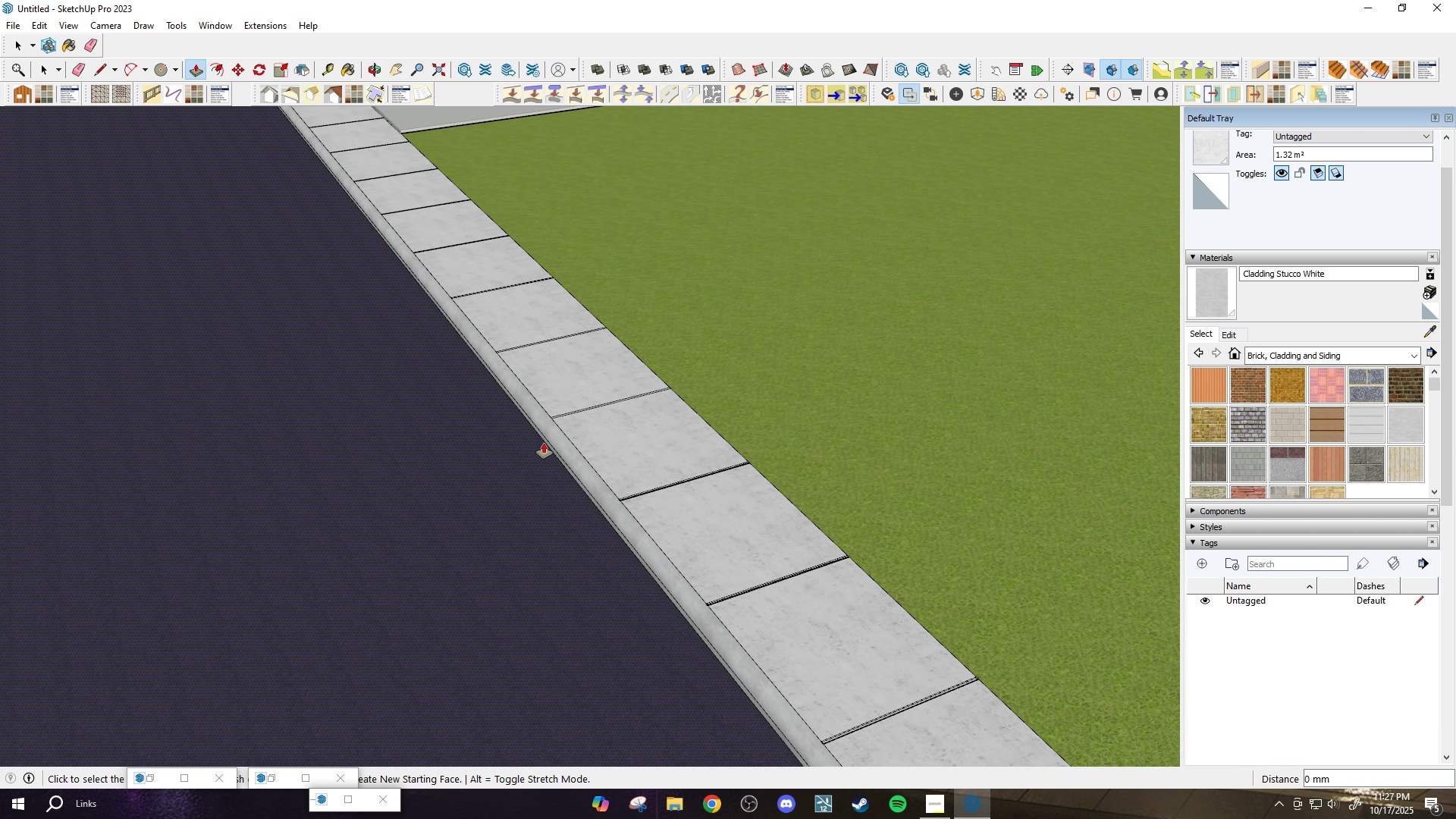 
scroll: coordinate [565, 383], scroll_direction: up, amount: 20.0
 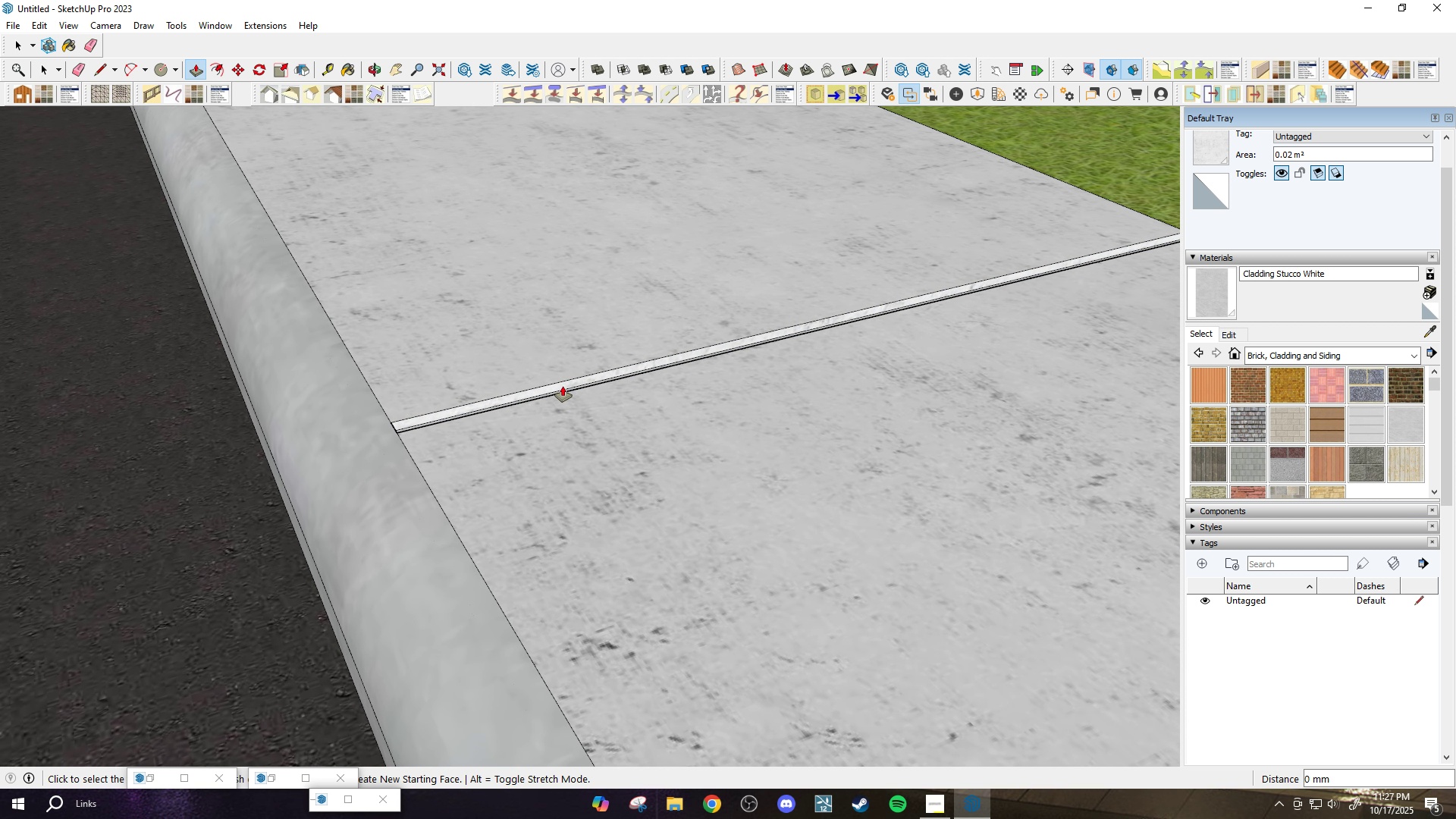 
double_click([563, 386])
 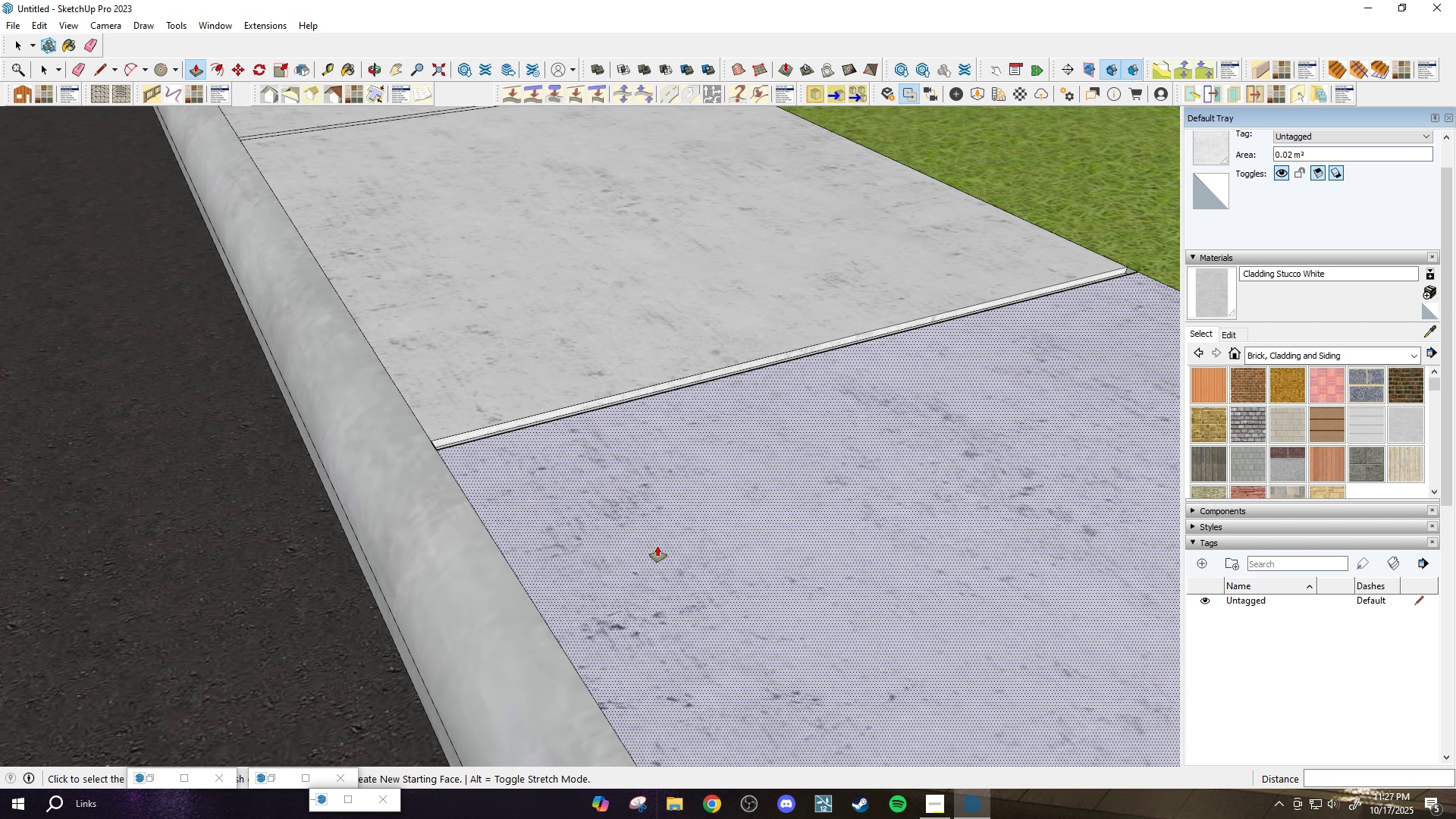 
scroll: coordinate [526, 397], scroll_direction: down, amount: 3.0
 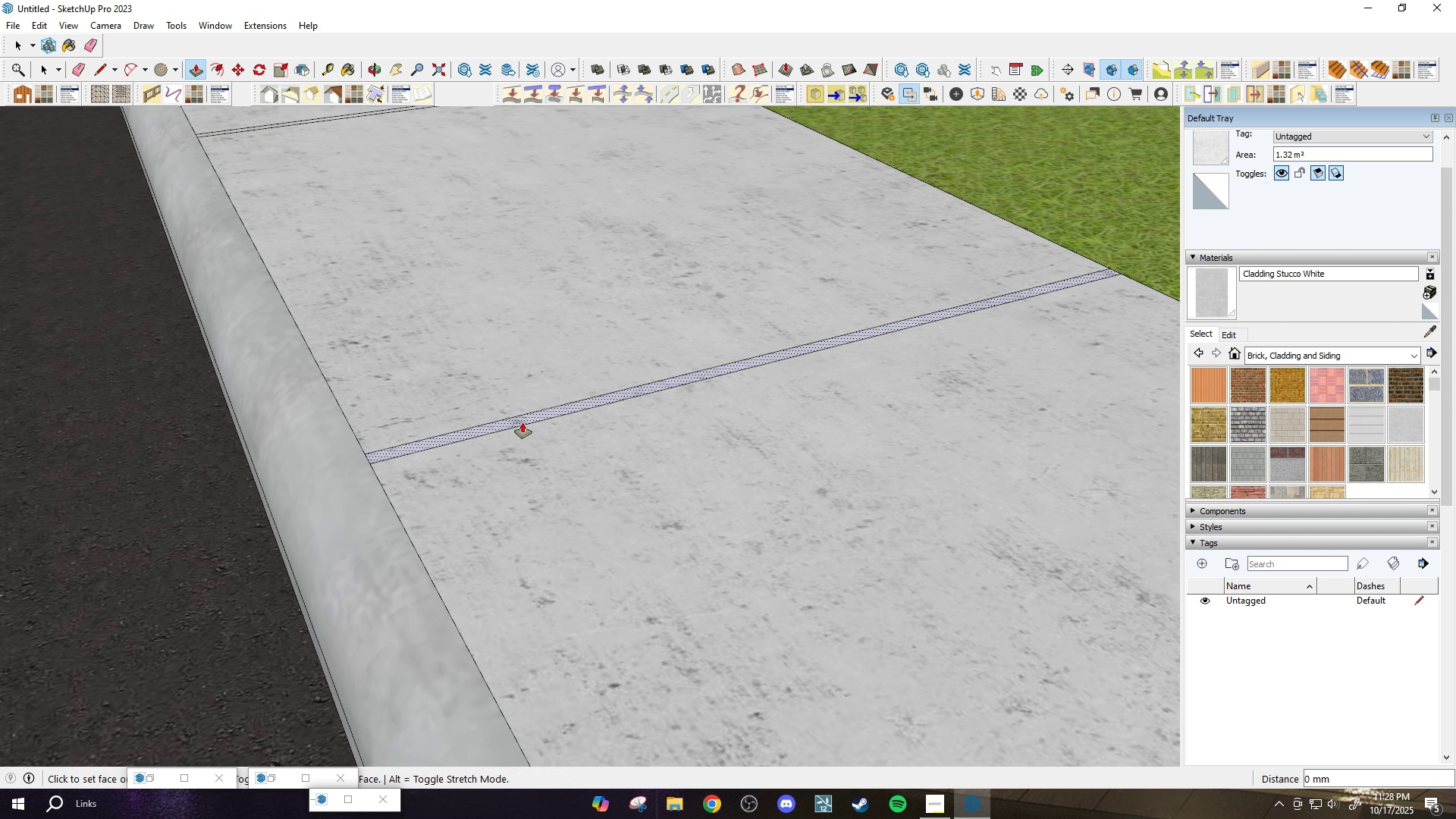 
left_click([522, 422])
 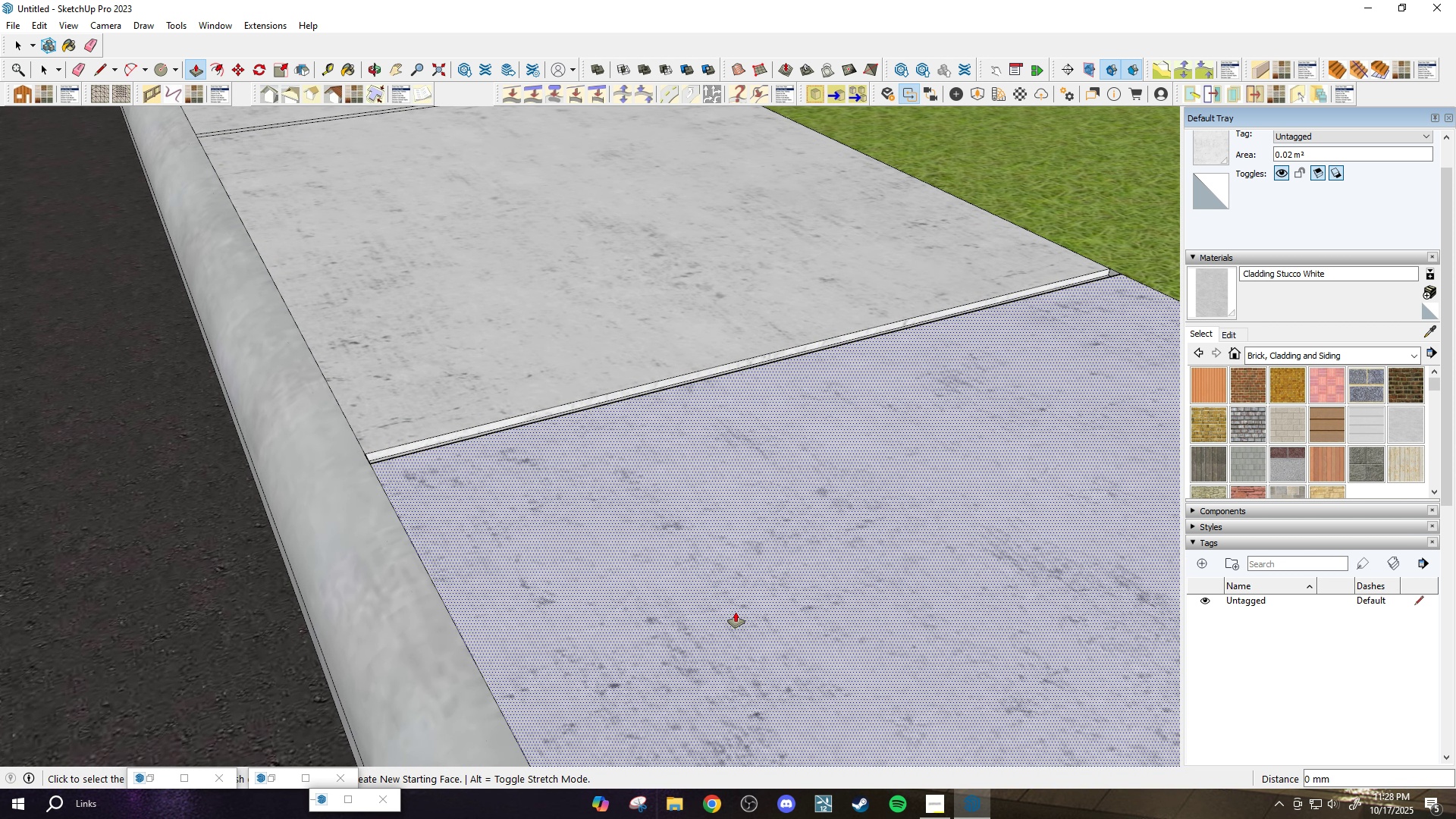 
scroll: coordinate [480, 344], scroll_direction: down, amount: 1.0
 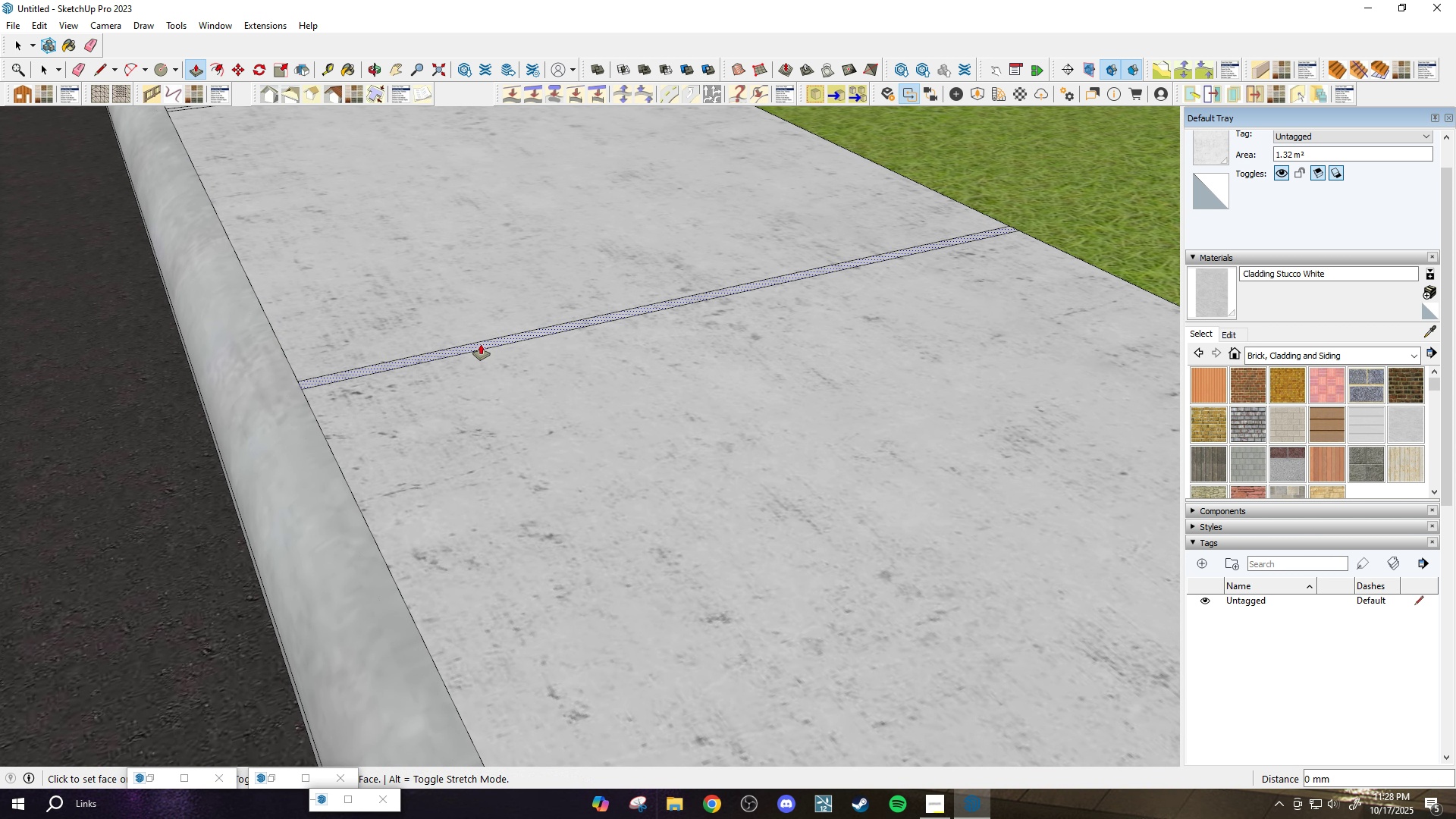 
left_click_drag(start_coordinate=[481, 344], to_coordinate=[485, 346])
 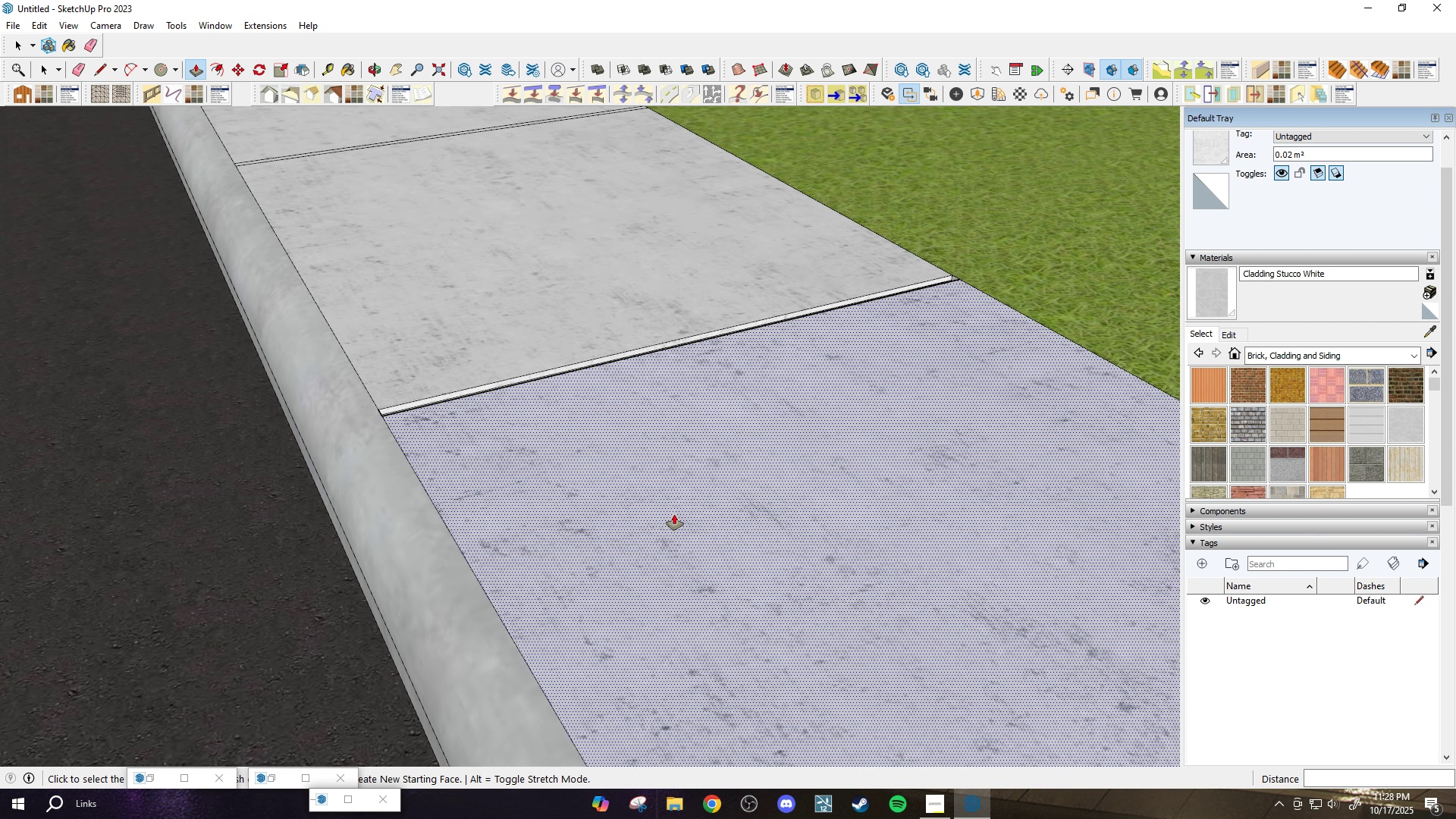 
scroll: coordinate [710, 520], scroll_direction: down, amount: 27.0
 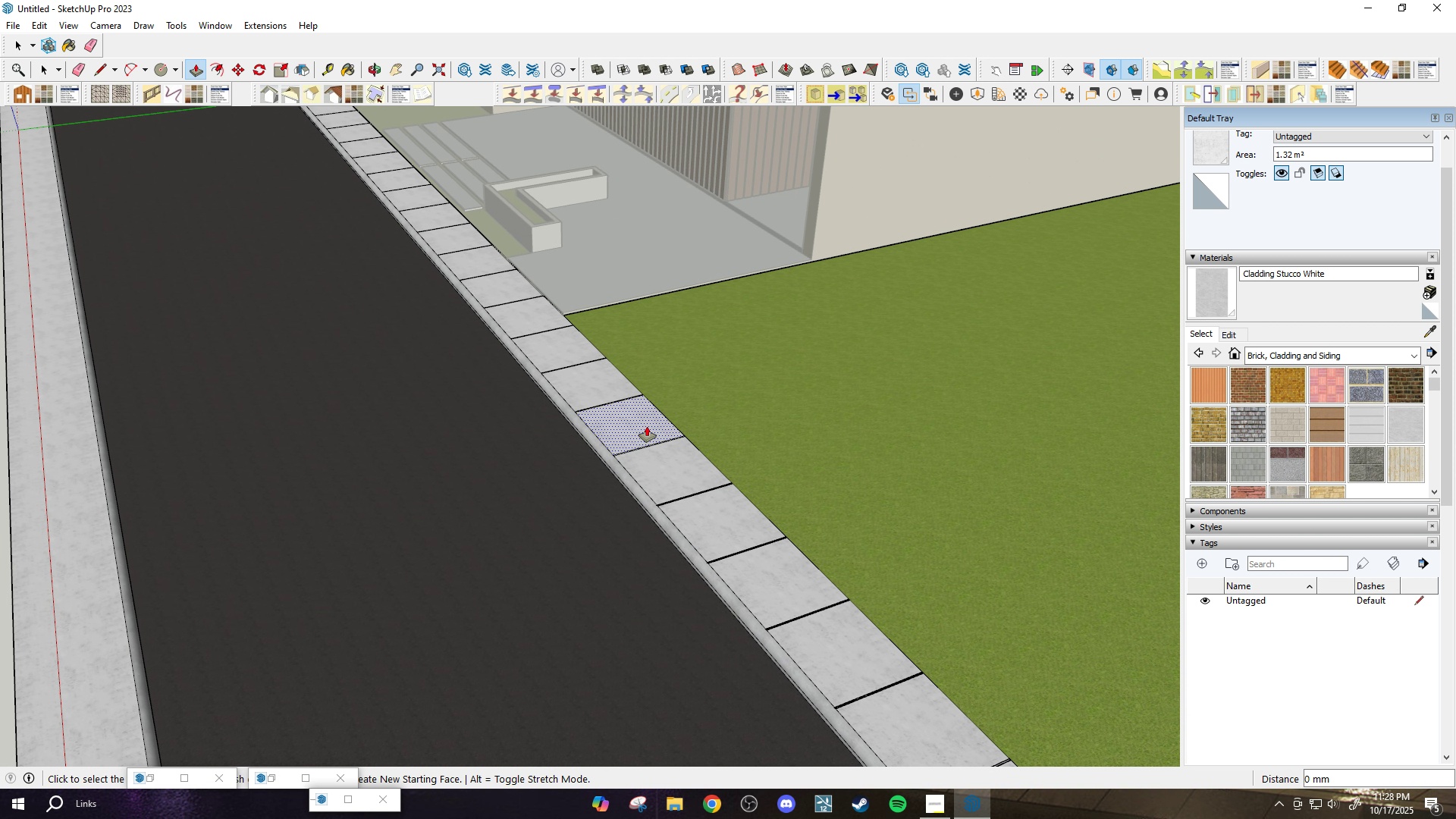 
scroll: coordinate [636, 466], scroll_direction: up, amount: 22.0
 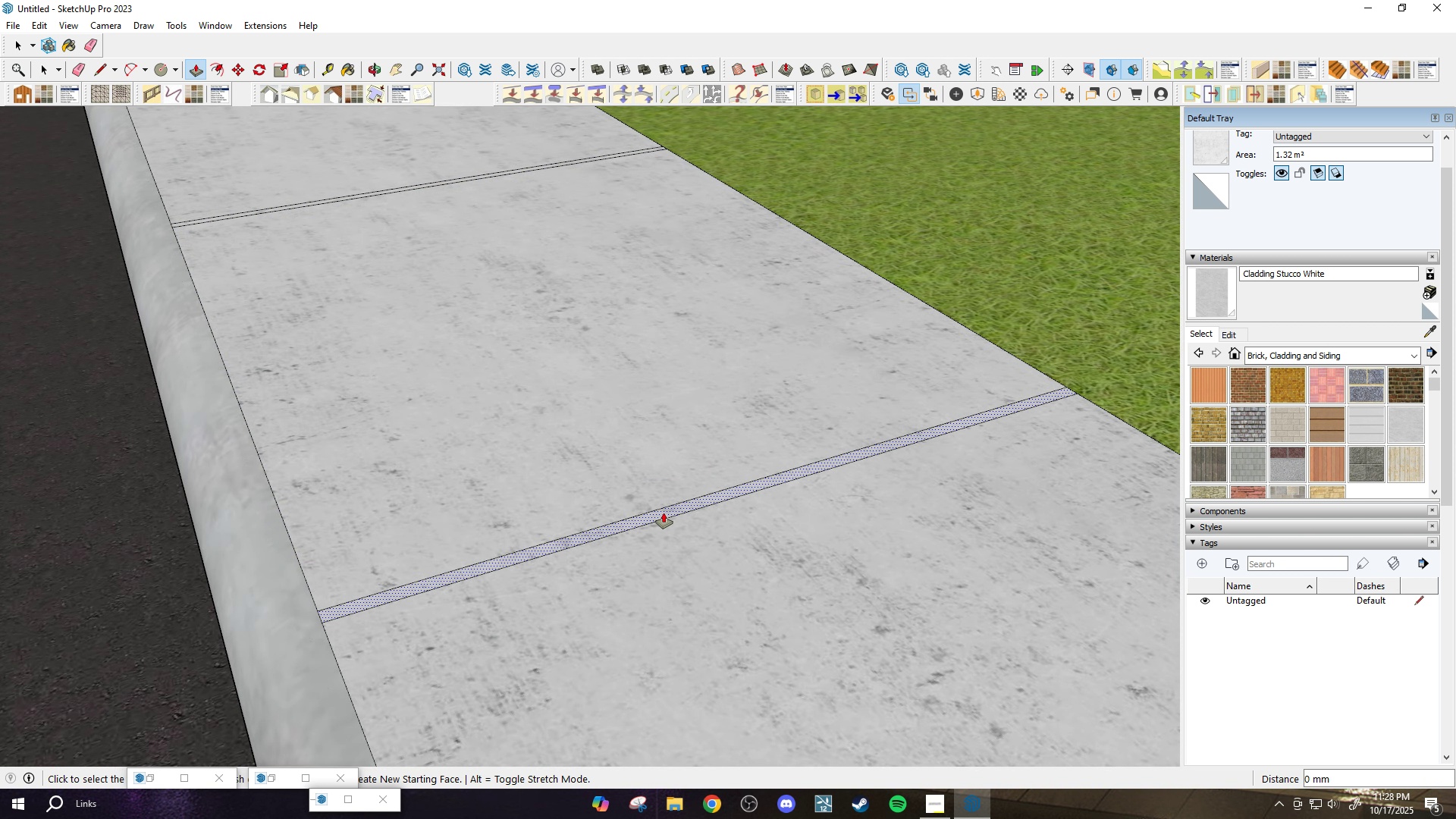 
left_click([664, 513])
 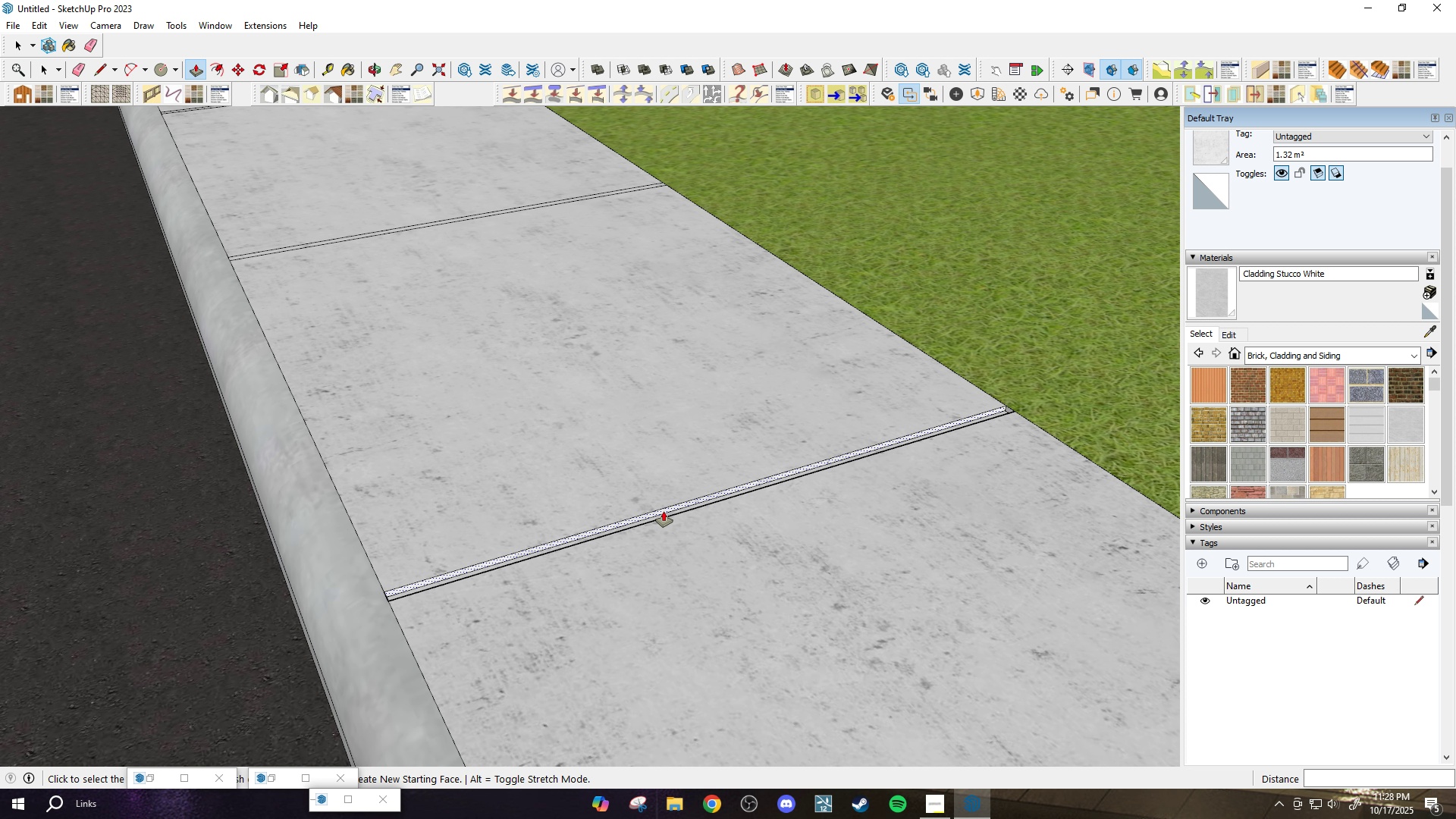 
scroll: coordinate [397, 293], scroll_direction: up, amount: 6.0
 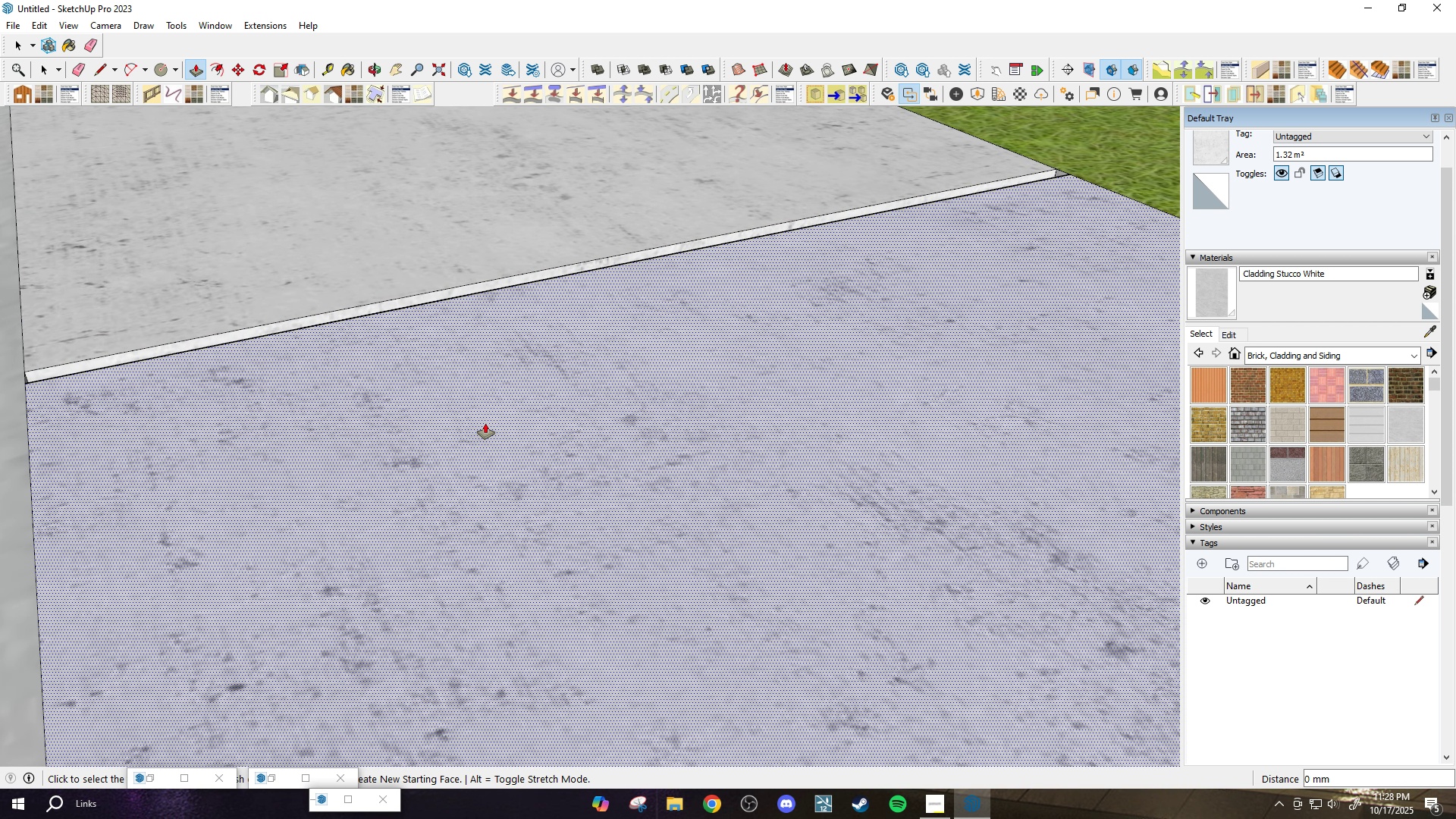 
scroll: coordinate [353, 252], scroll_direction: down, amount: 1.0
 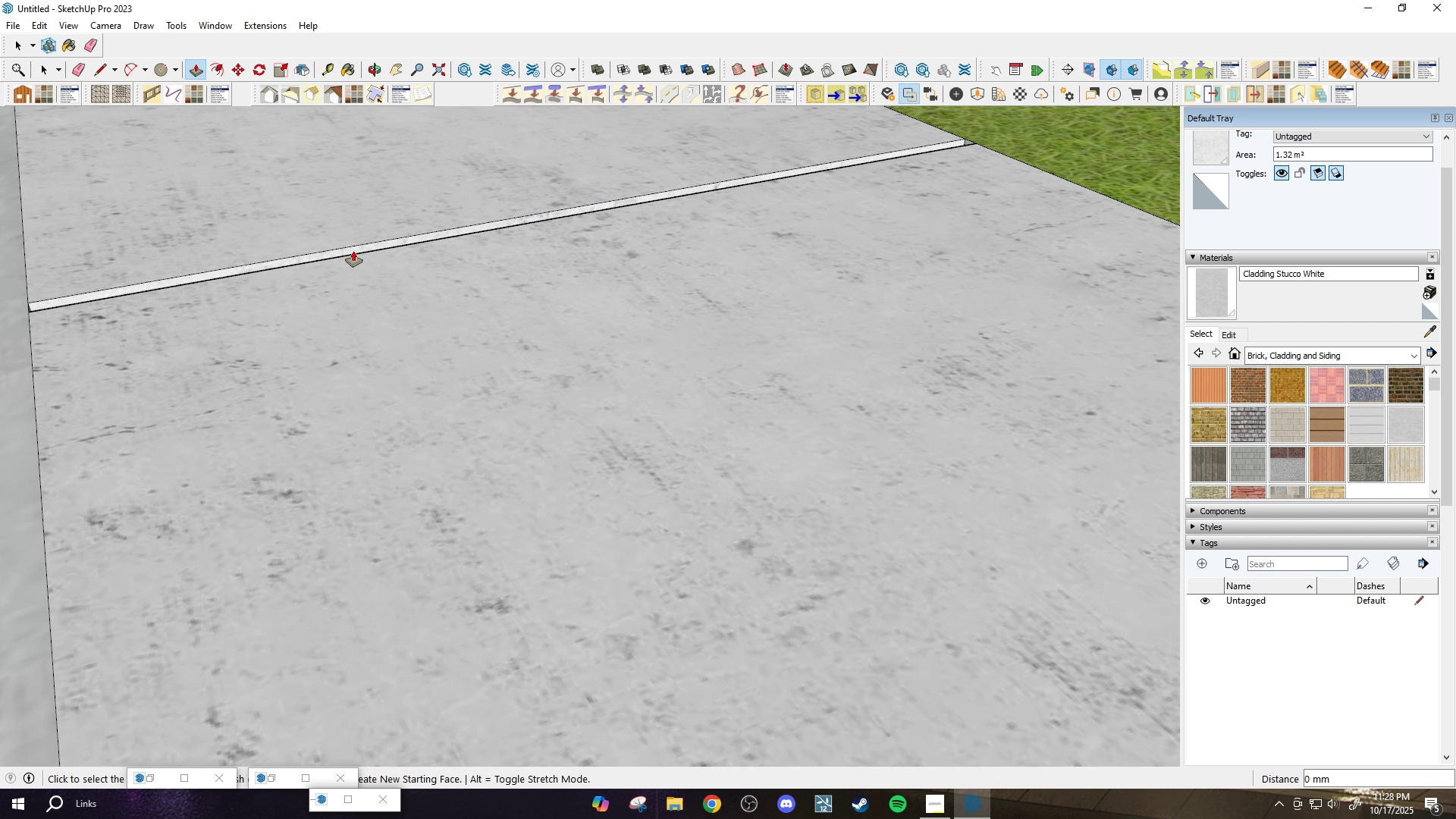 
double_click([353, 251])
 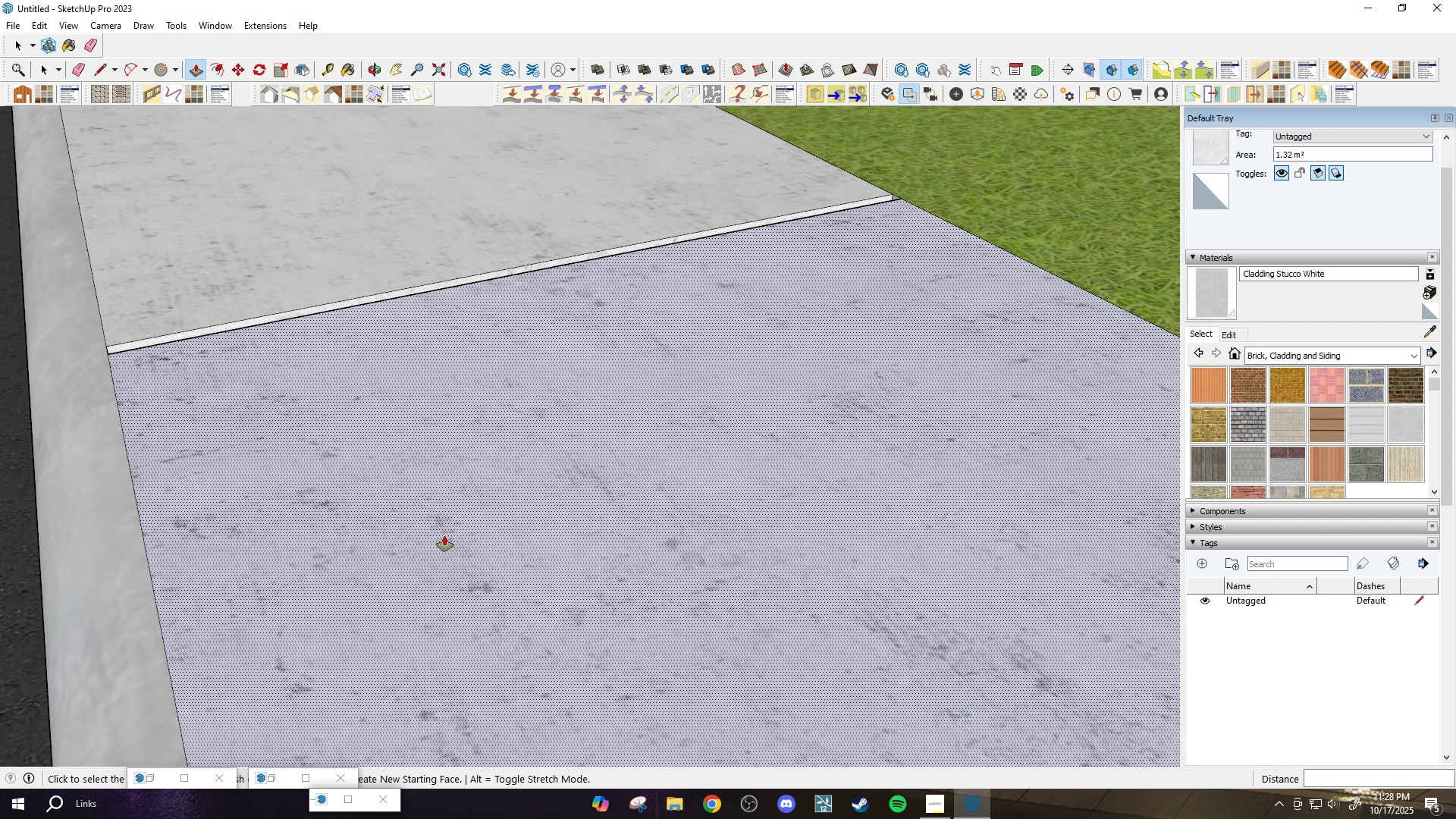 
scroll: coordinate [477, 578], scroll_direction: down, amount: 38.0
 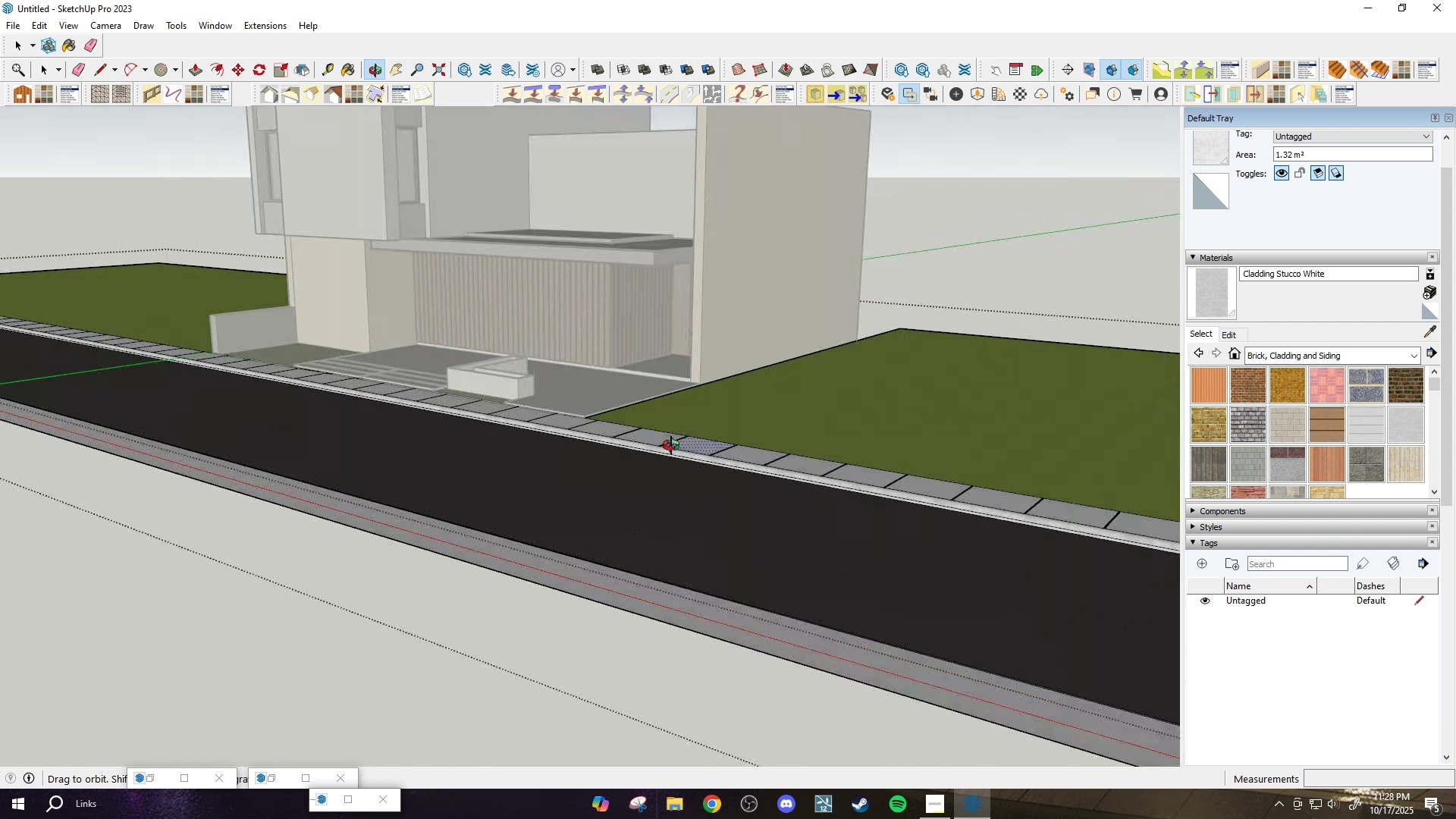 
scroll: coordinate [522, 575], scroll_direction: up, amount: 25.0
 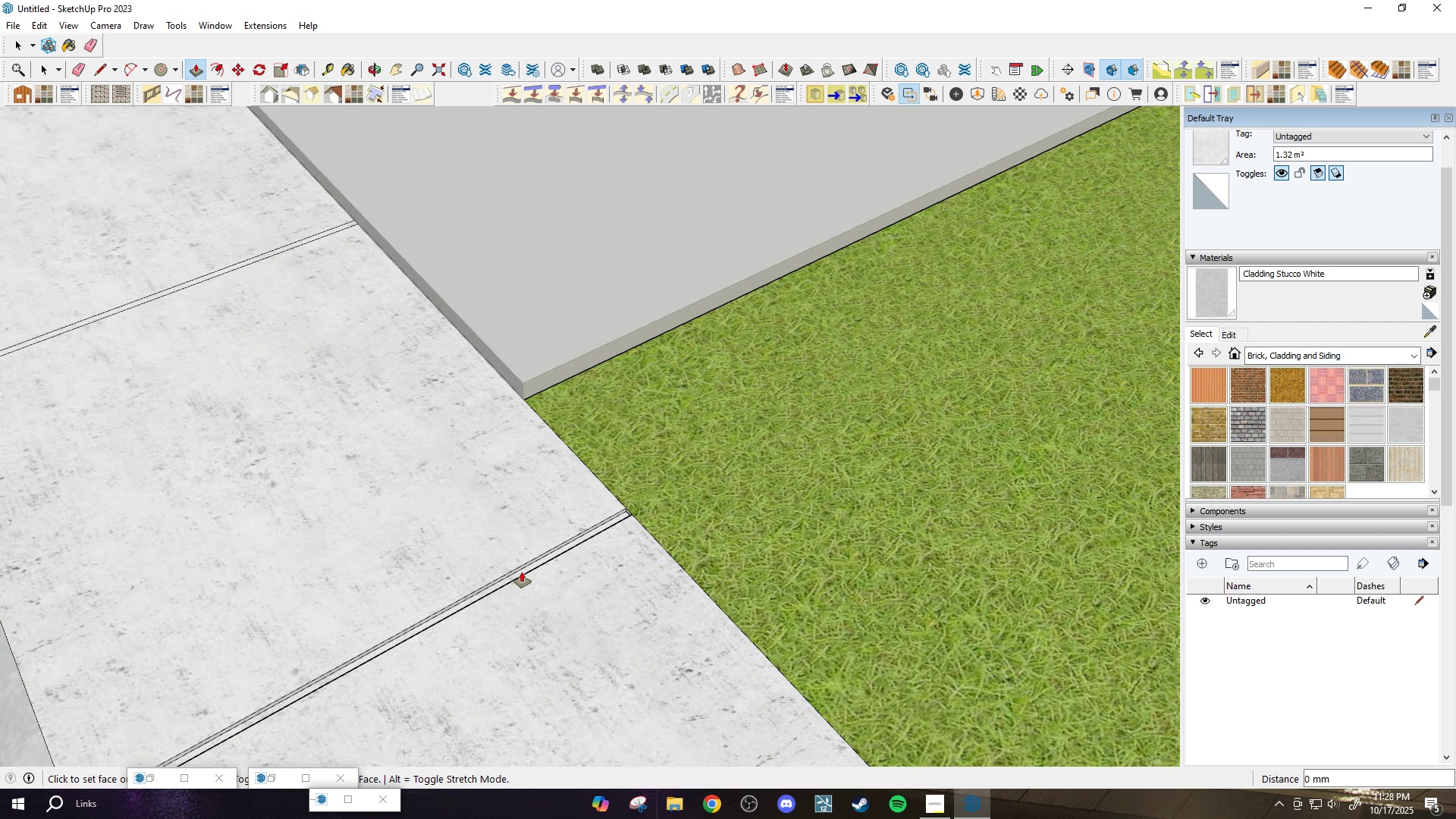 
double_click([522, 572])
 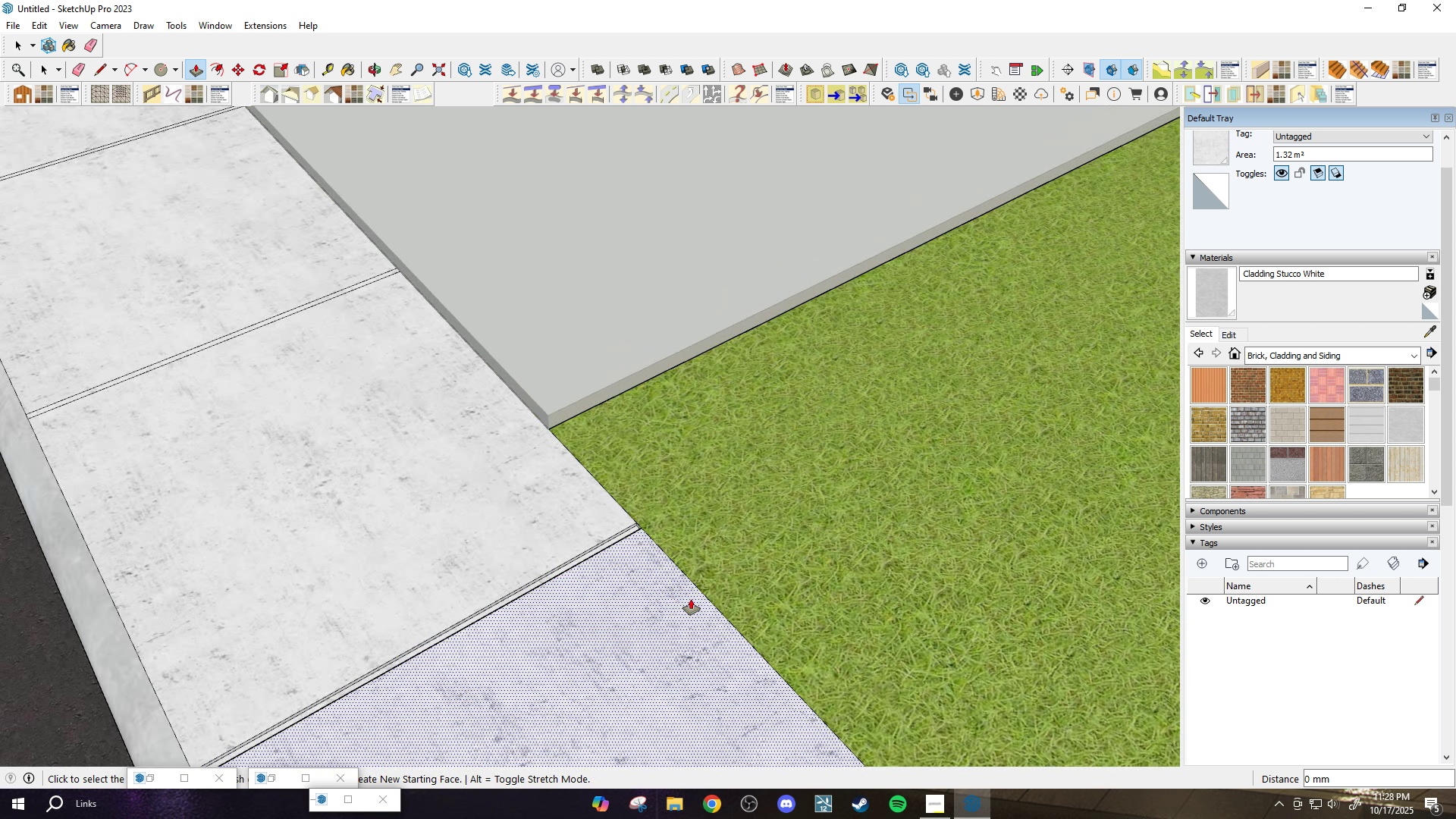 
scroll: coordinate [397, 311], scroll_direction: up, amount: 2.0
 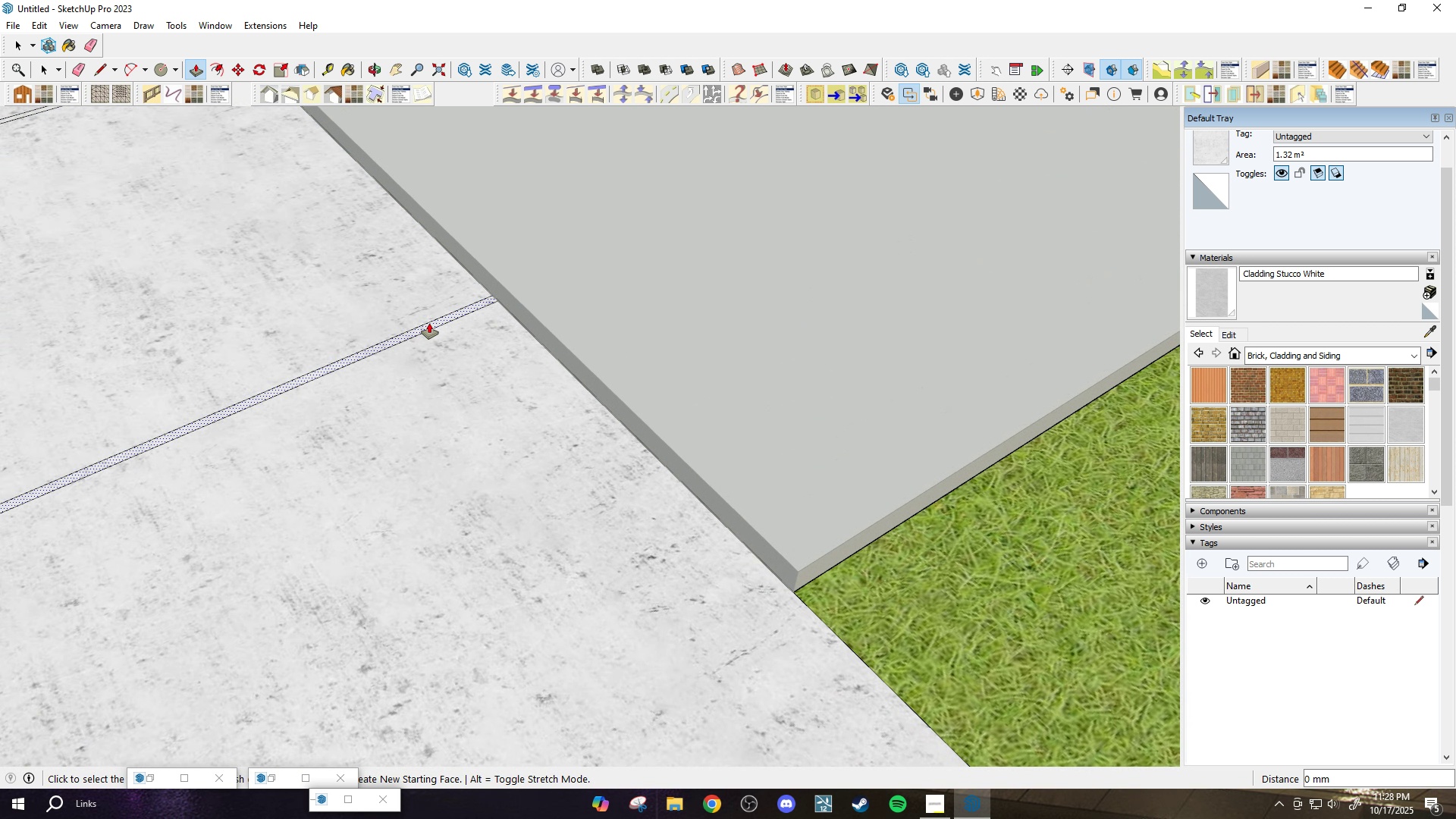 
left_click([429, 323])
 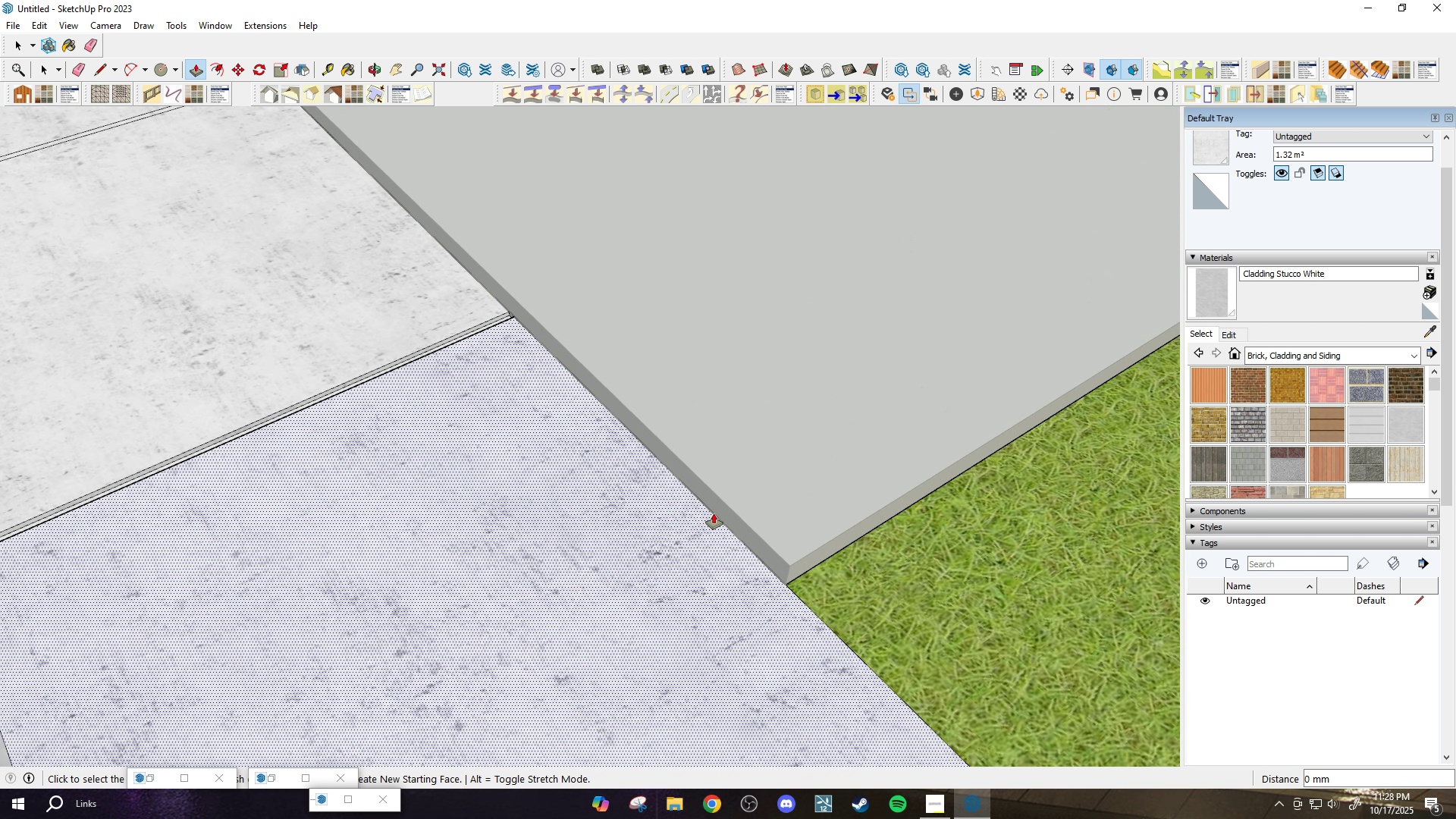 
scroll: coordinate [643, 599], scroll_direction: down, amount: 8.0
 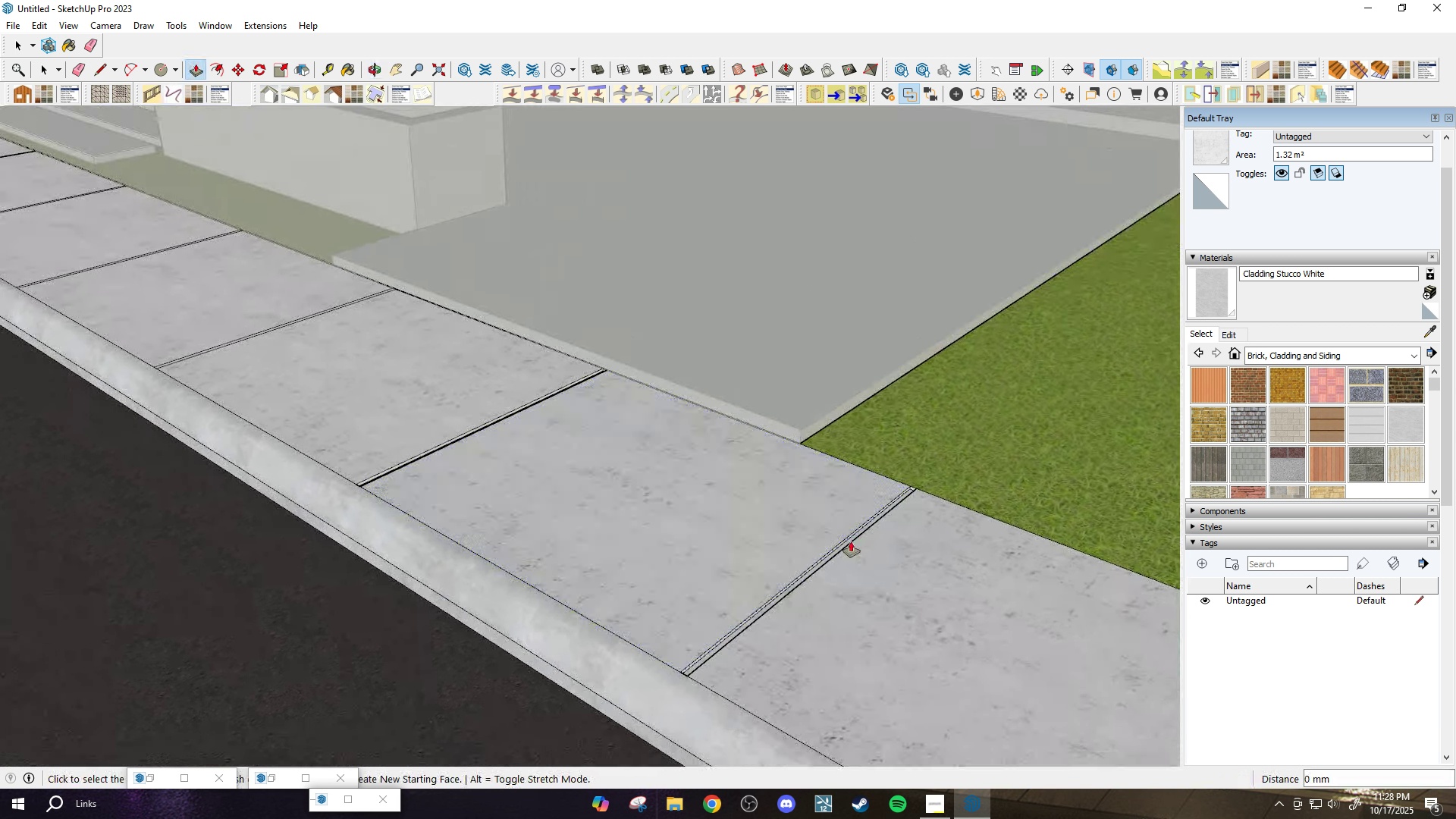 
scroll: coordinate [648, 499], scroll_direction: none, amount: 0.0
 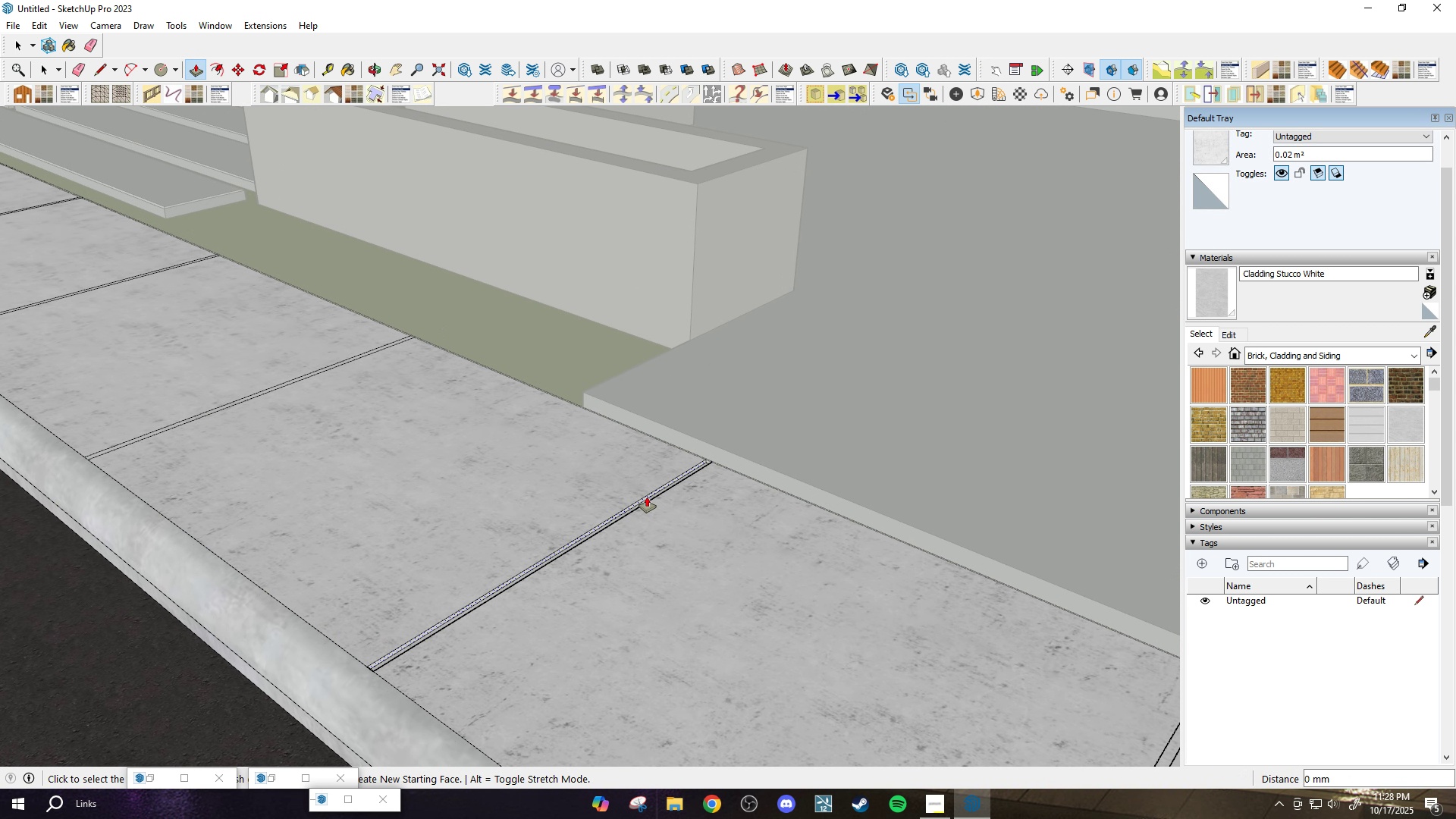 
scroll: coordinate [416, 447], scroll_direction: up, amount: 4.0
 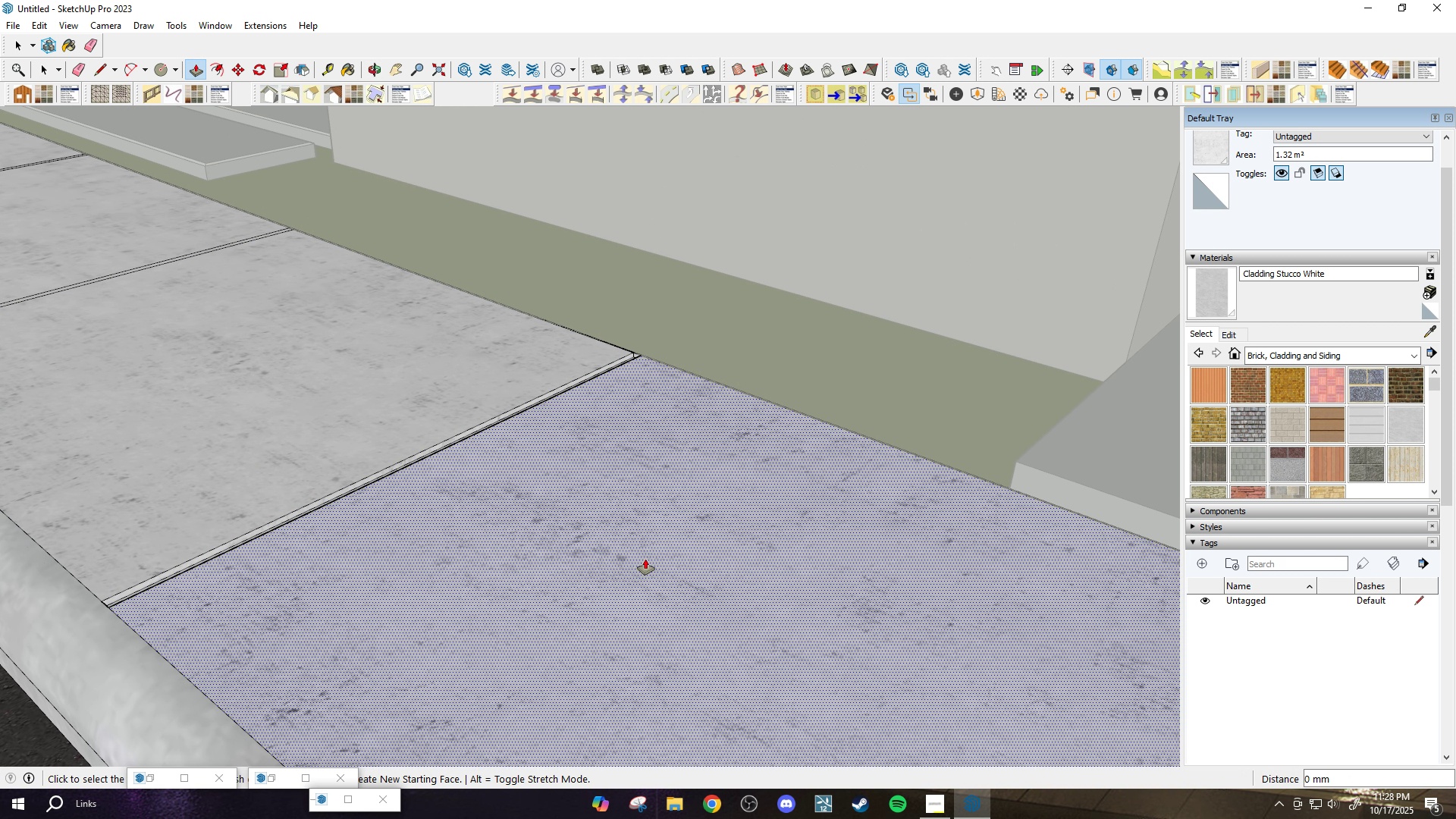 
scroll: coordinate [821, 610], scroll_direction: down, amount: 14.0
 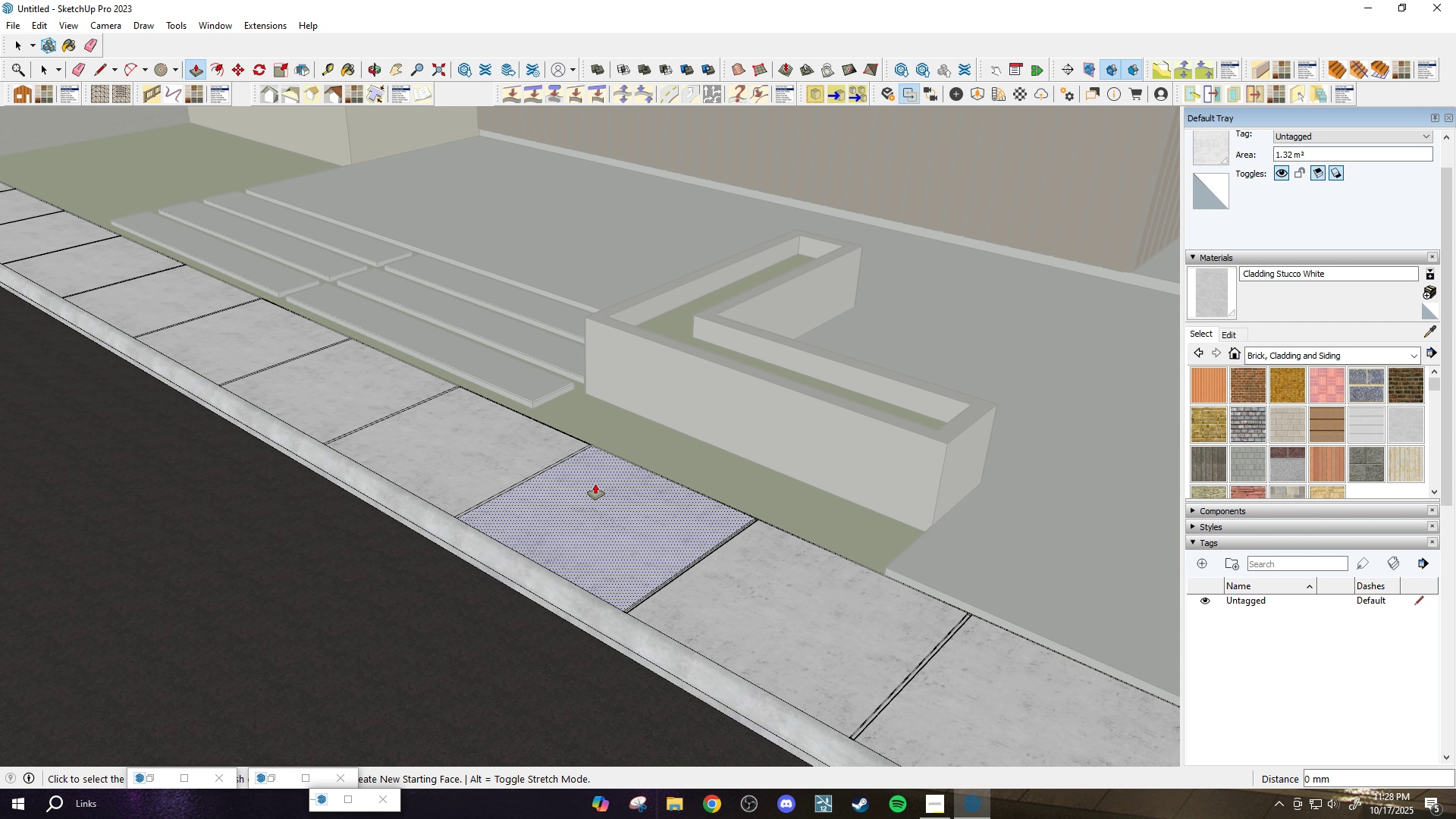 
scroll: coordinate [527, 462], scroll_direction: up, amount: 10.0
 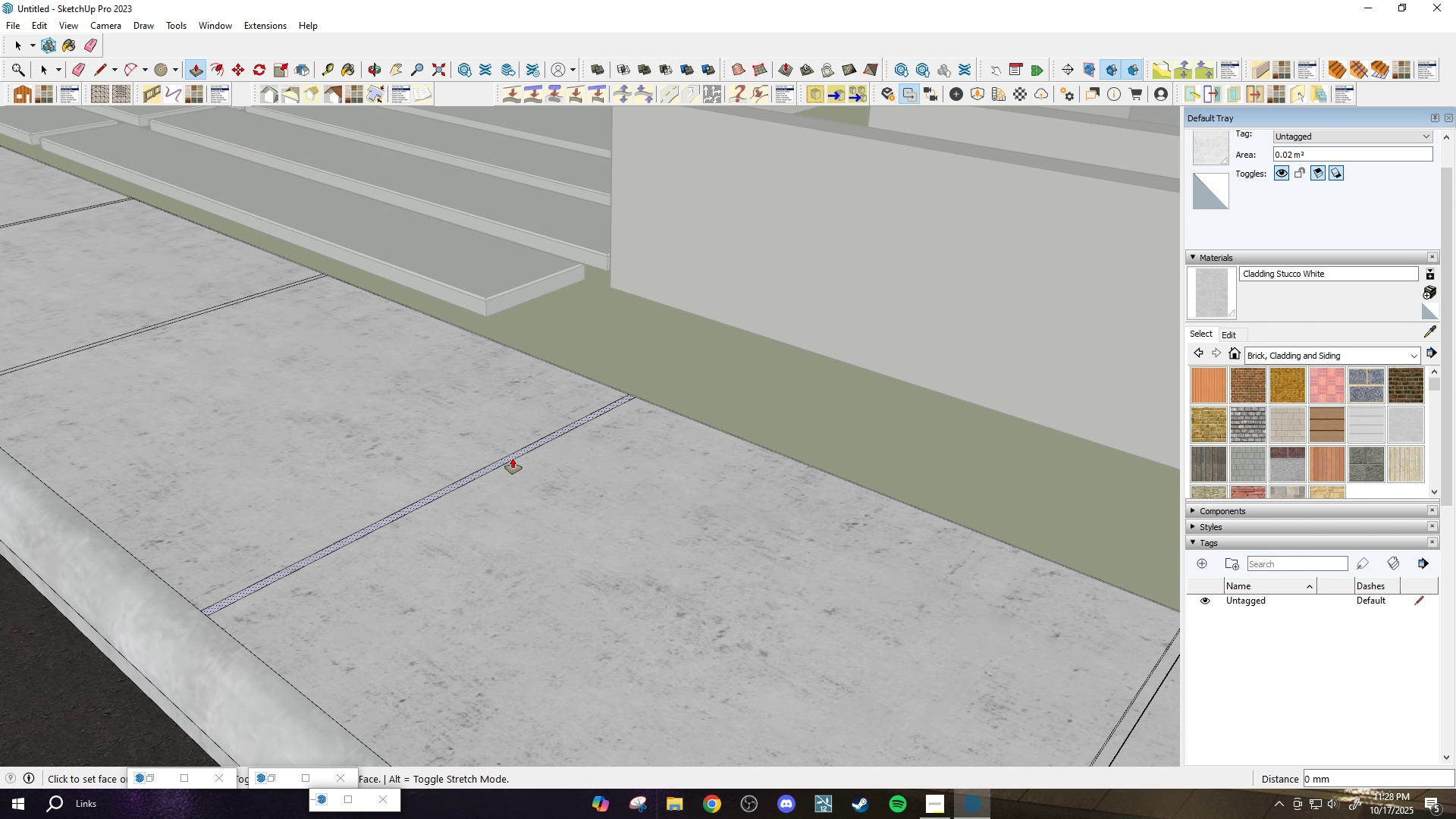 
double_click([513, 458])
 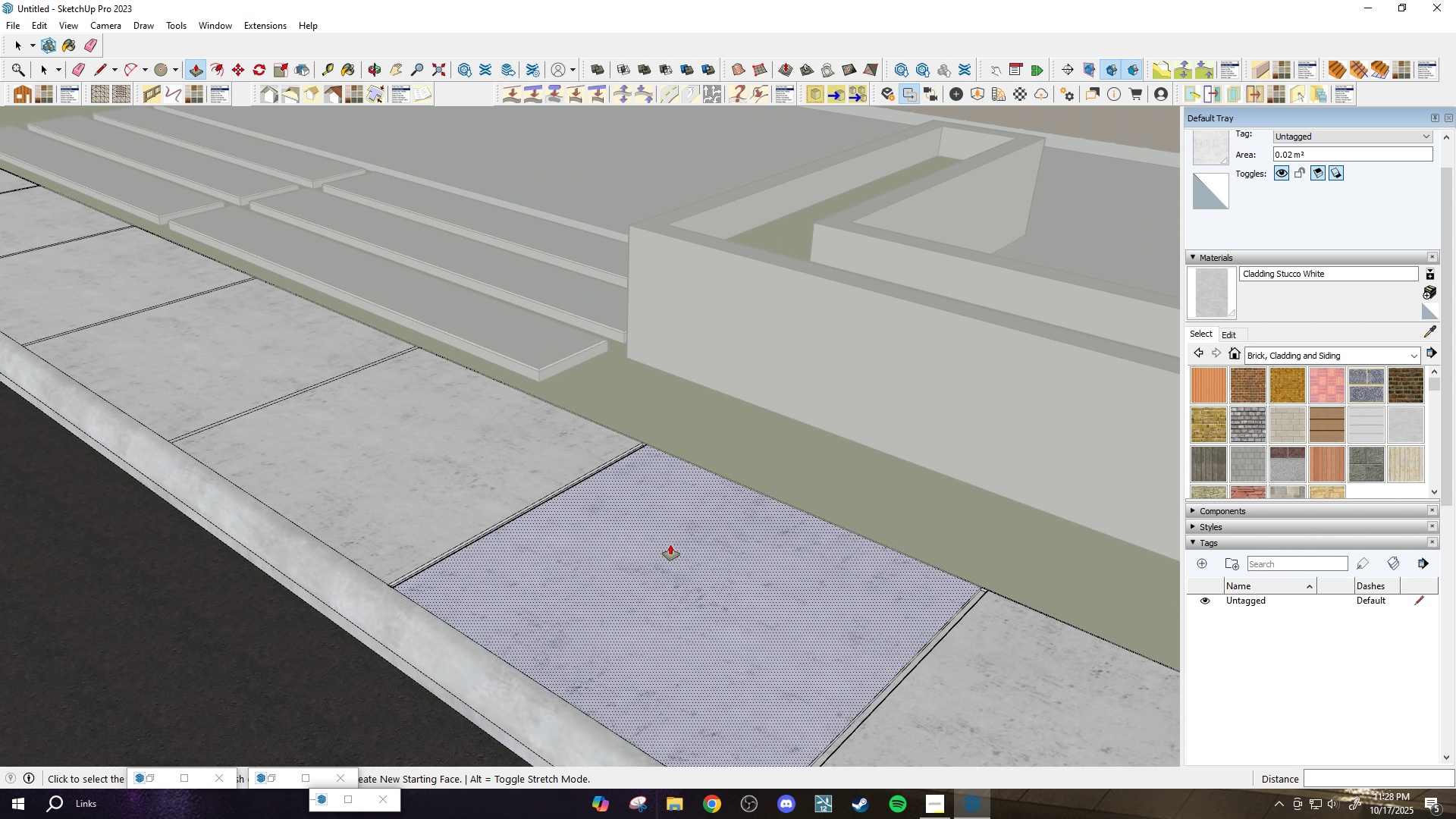 
scroll: coordinate [487, 455], scroll_direction: down, amount: 1.0
 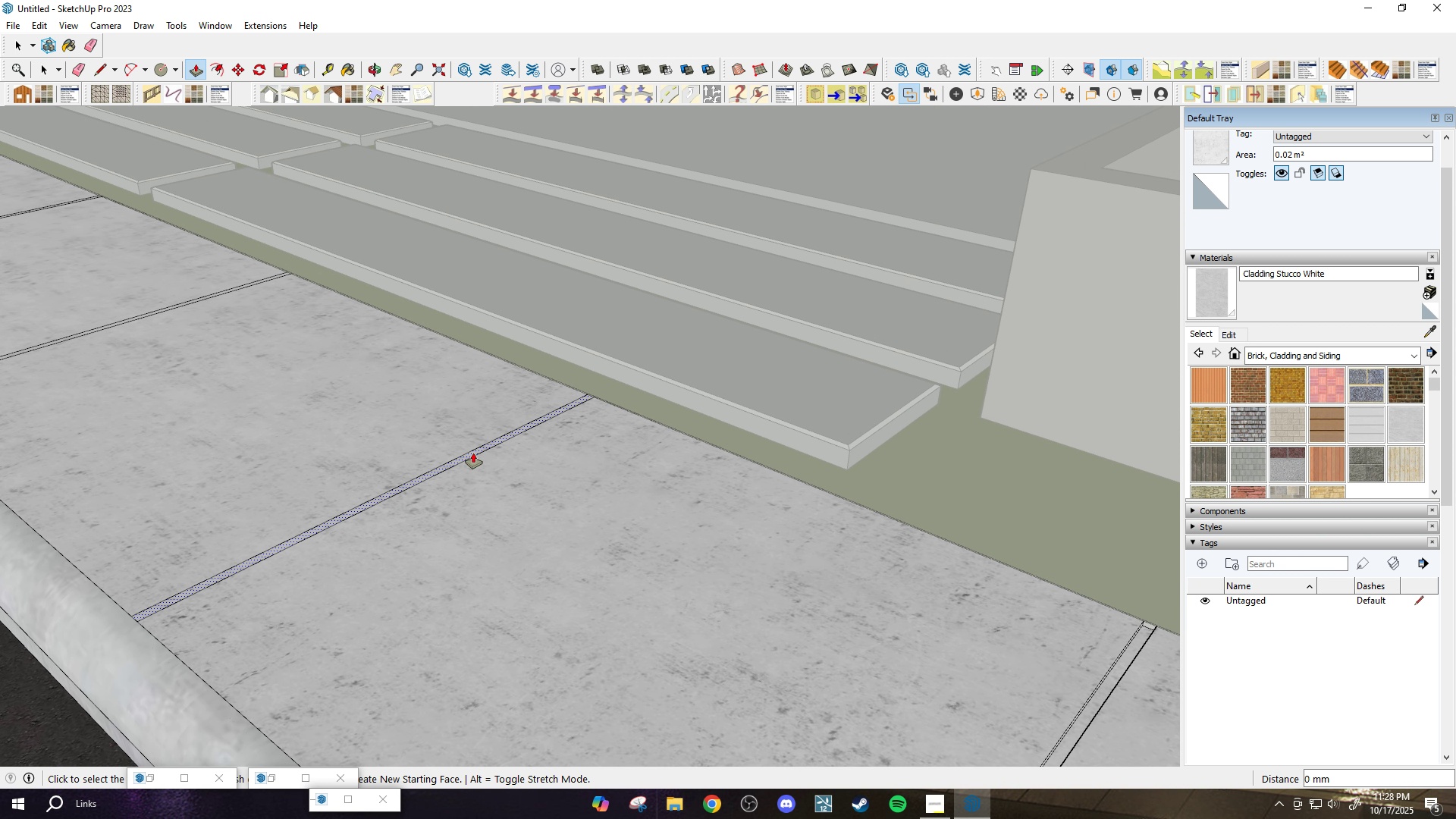 
double_click([473, 453])
 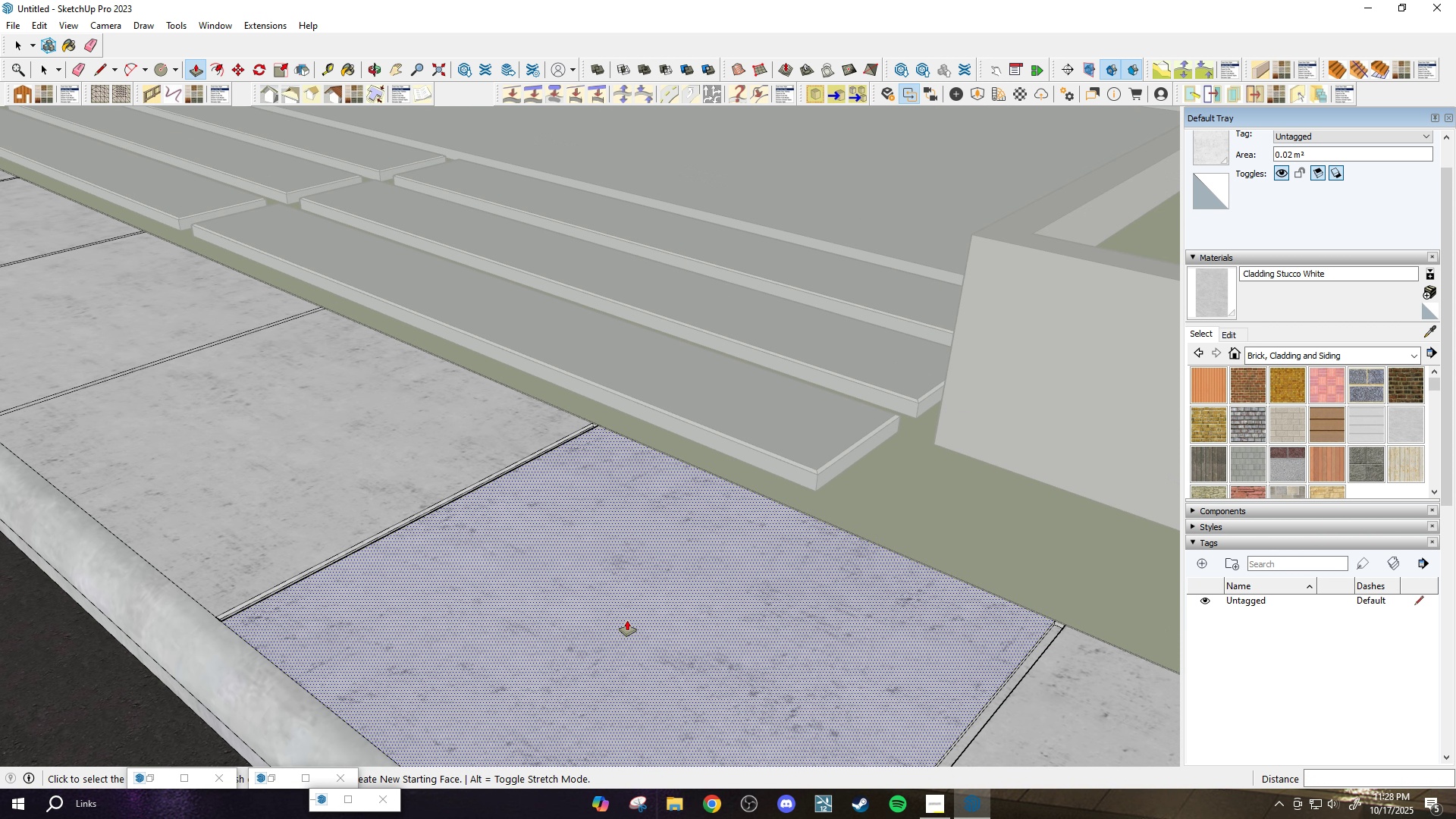 
scroll: coordinate [641, 574], scroll_direction: down, amount: 8.0
 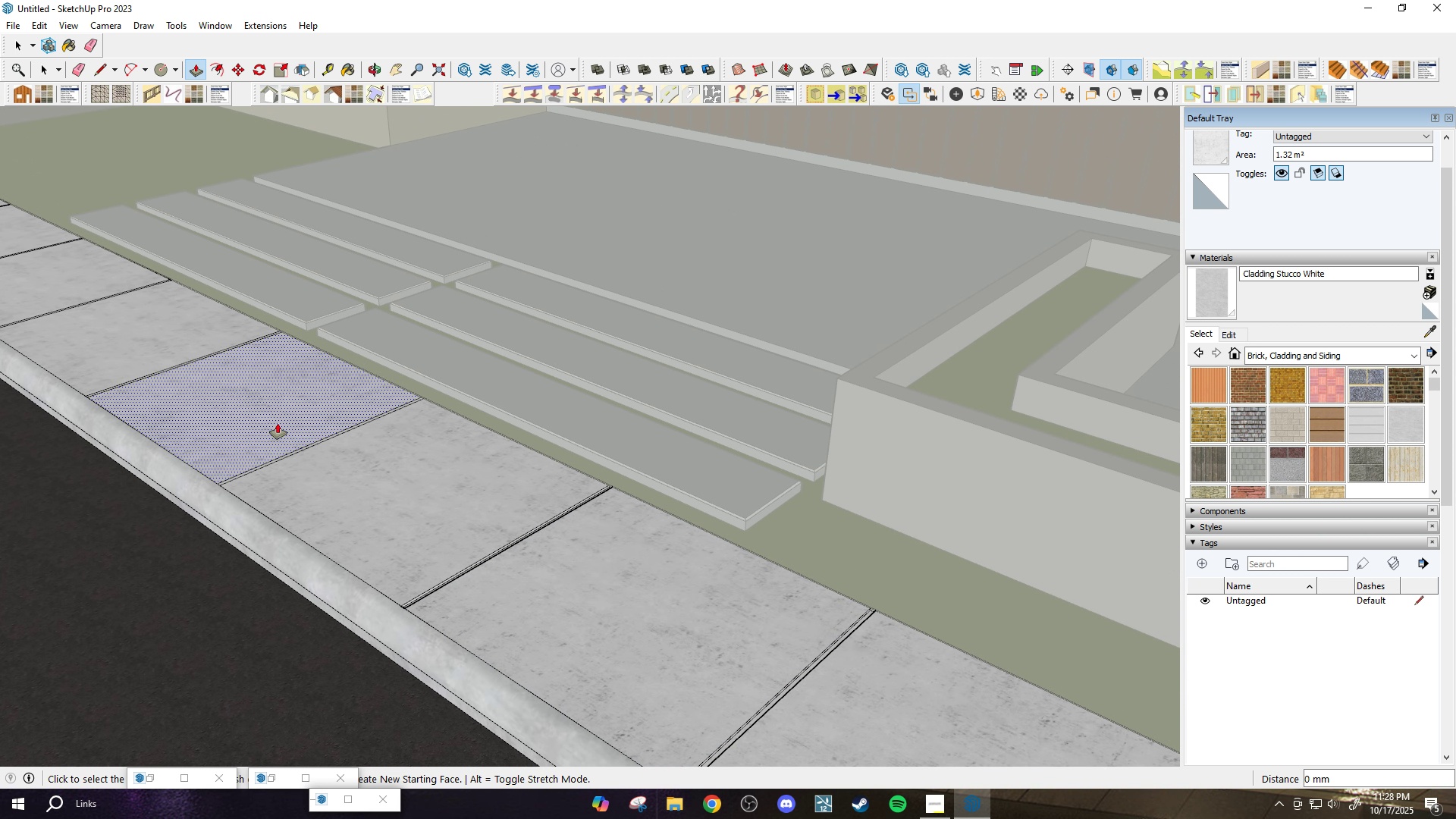 
scroll: coordinate [278, 479], scroll_direction: up, amount: 13.0
 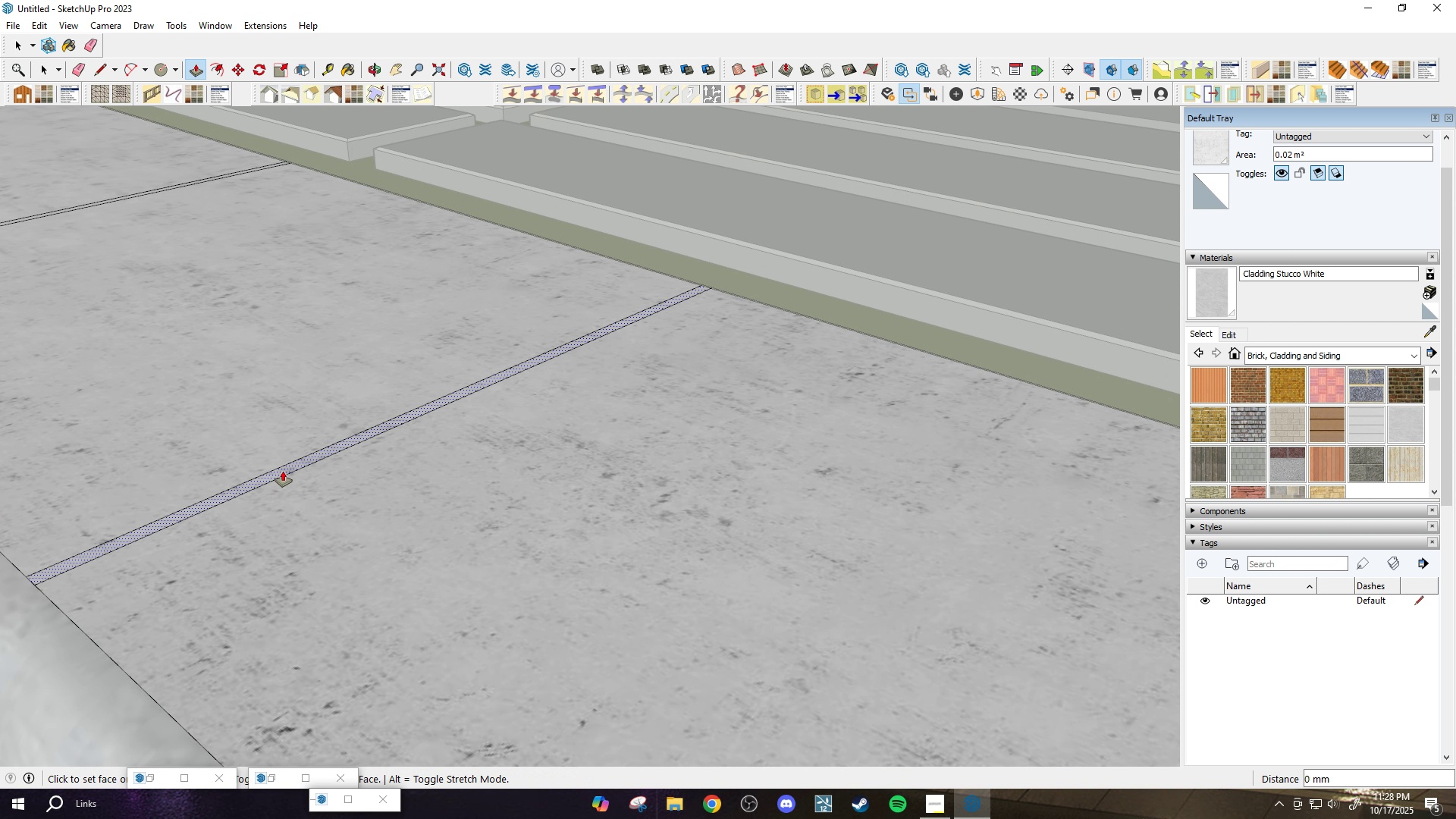 
left_click([283, 471])
 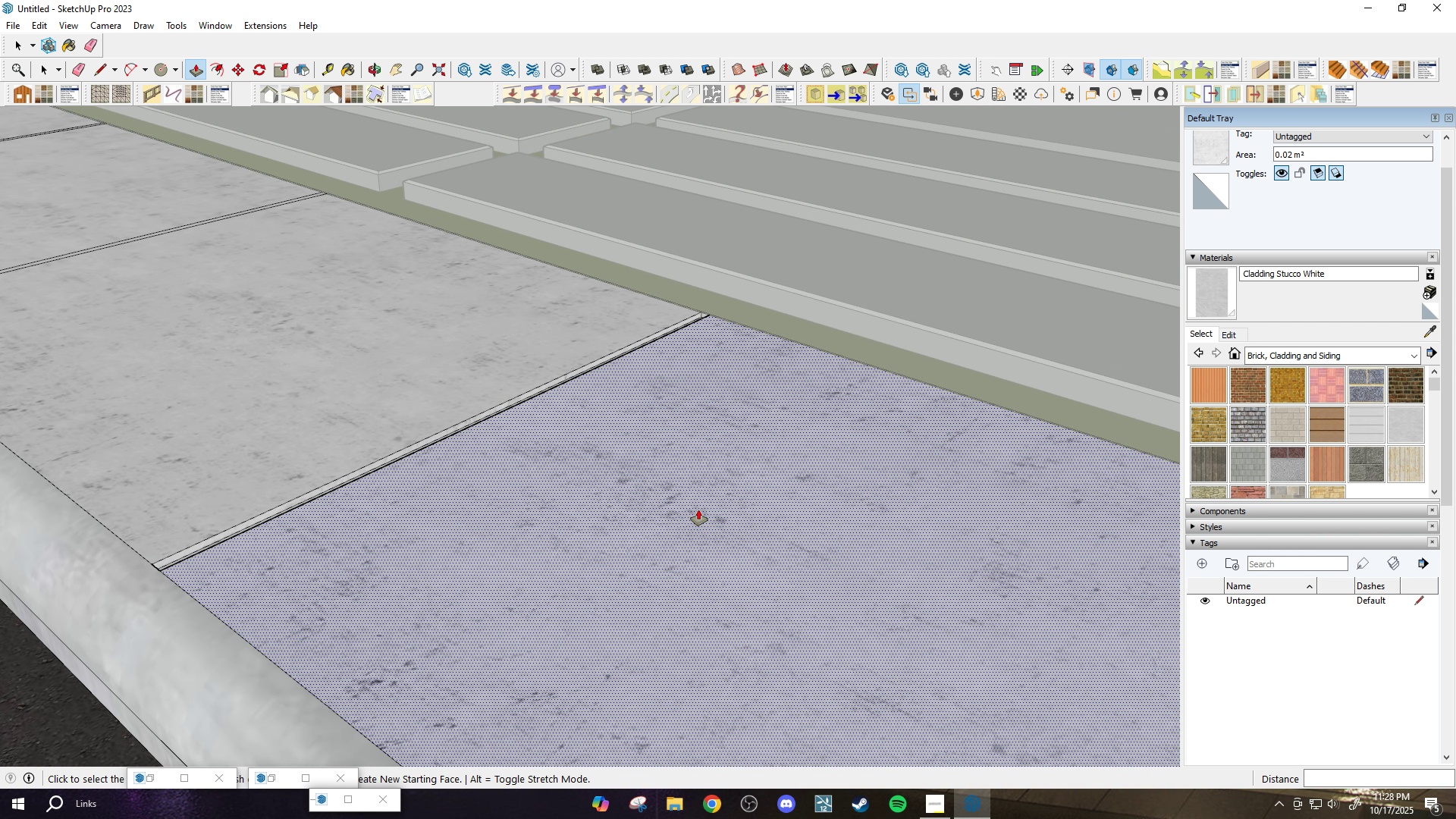 
scroll: coordinate [168, 300], scroll_direction: up, amount: 5.0
 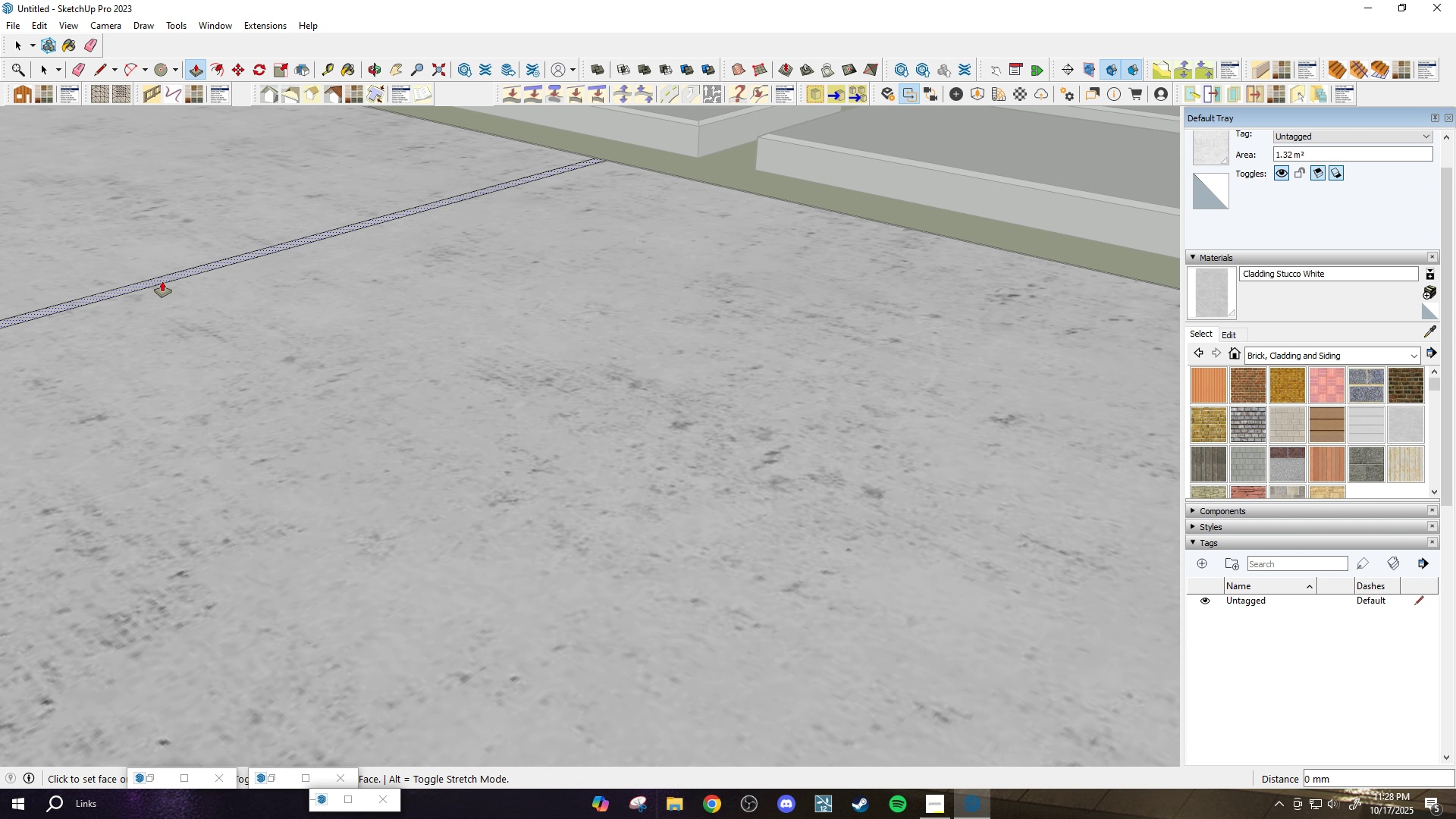 
double_click([162, 281])
 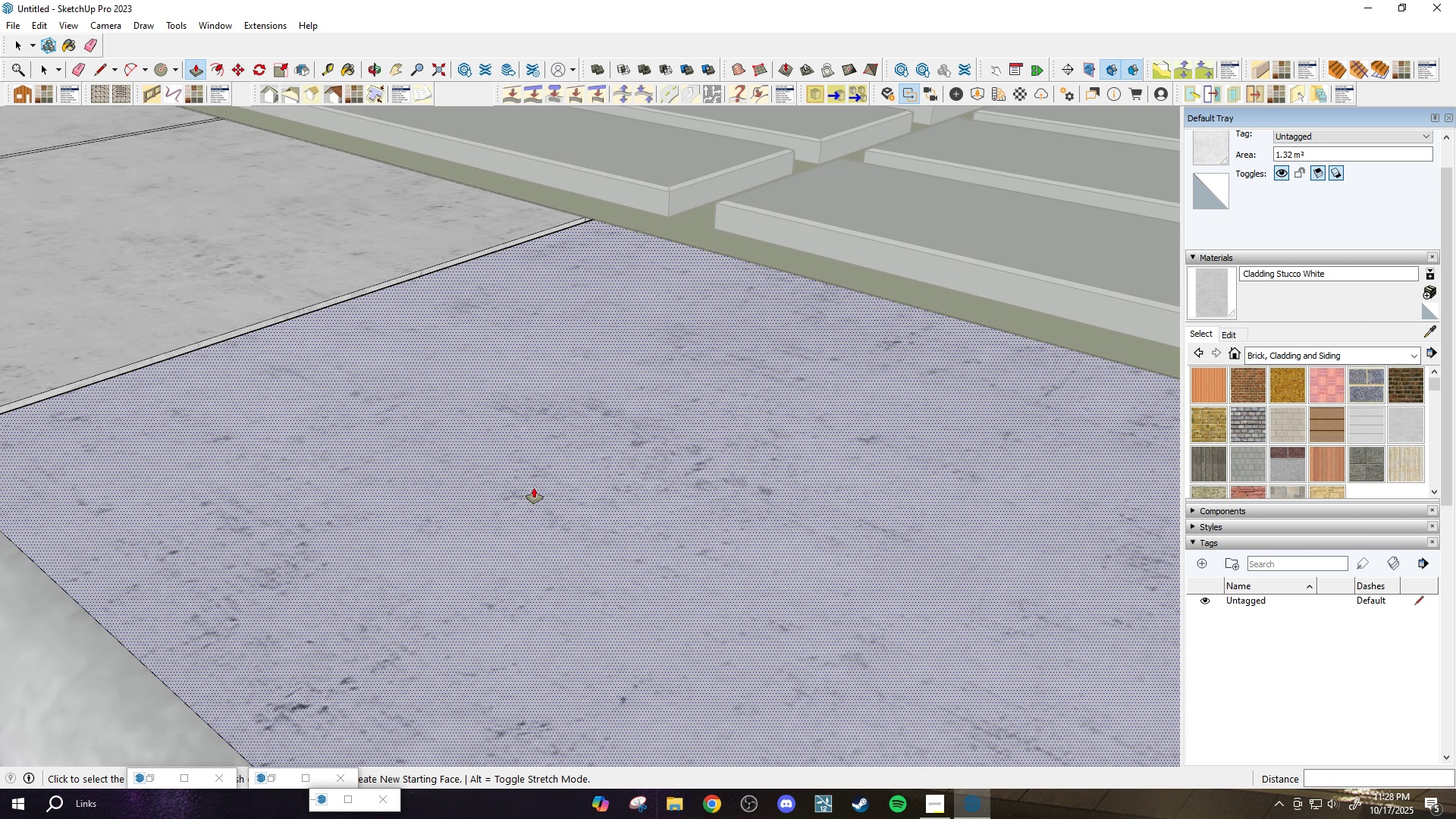 
scroll: coordinate [487, 494], scroll_direction: down, amount: 6.0
 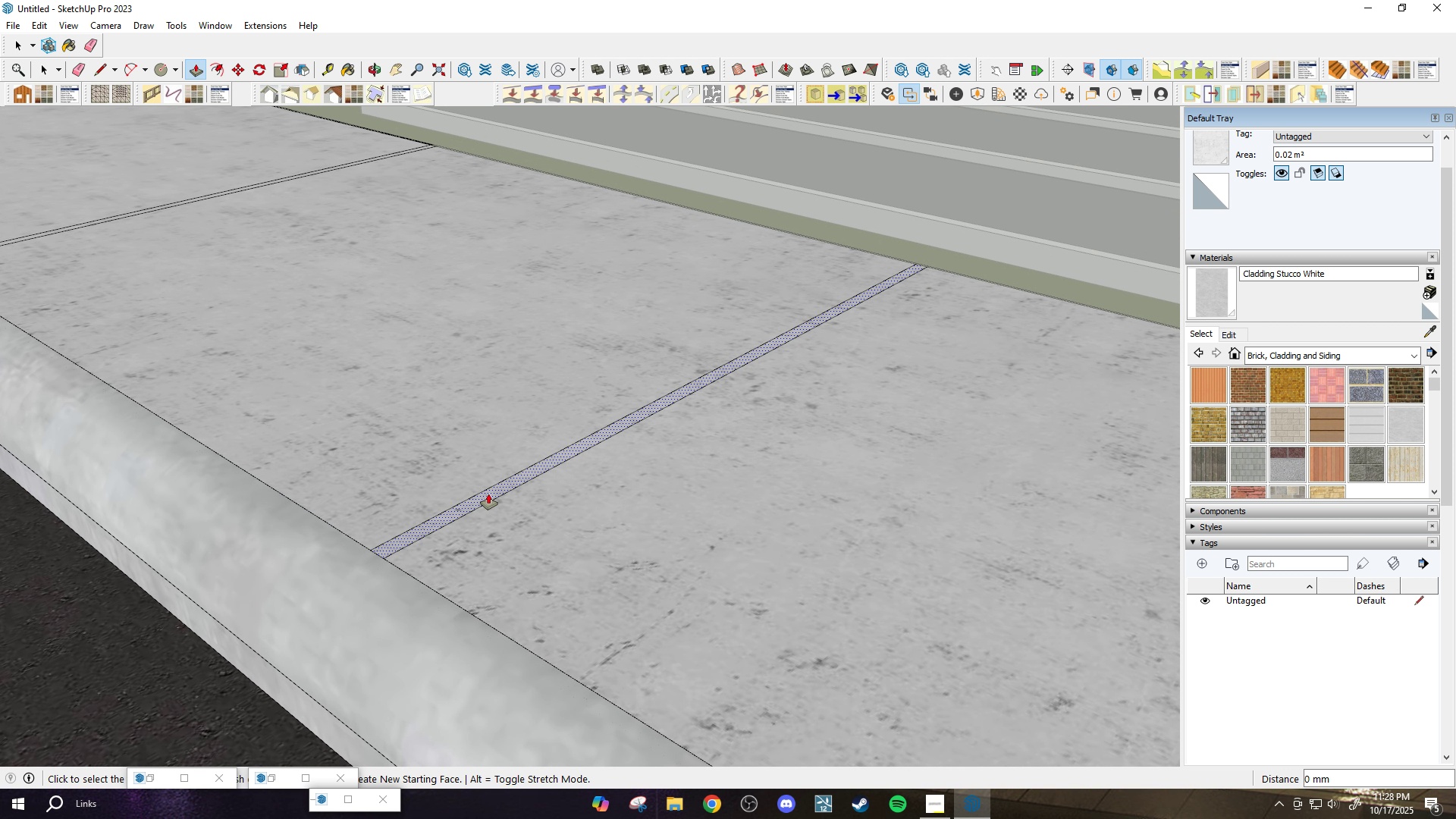 
left_click([488, 494])
 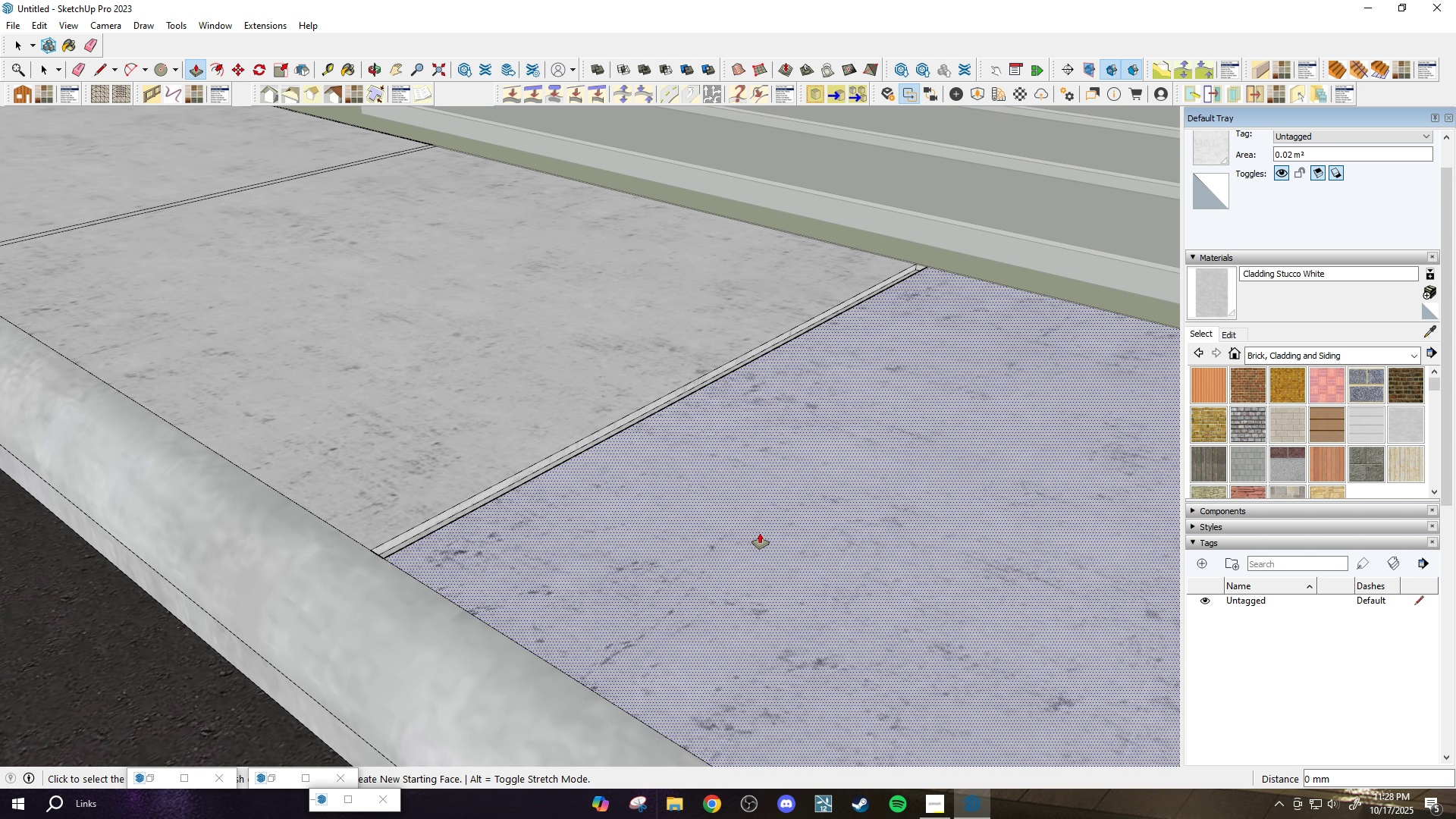 
scroll: coordinate [413, 412], scroll_direction: up, amount: 2.0
 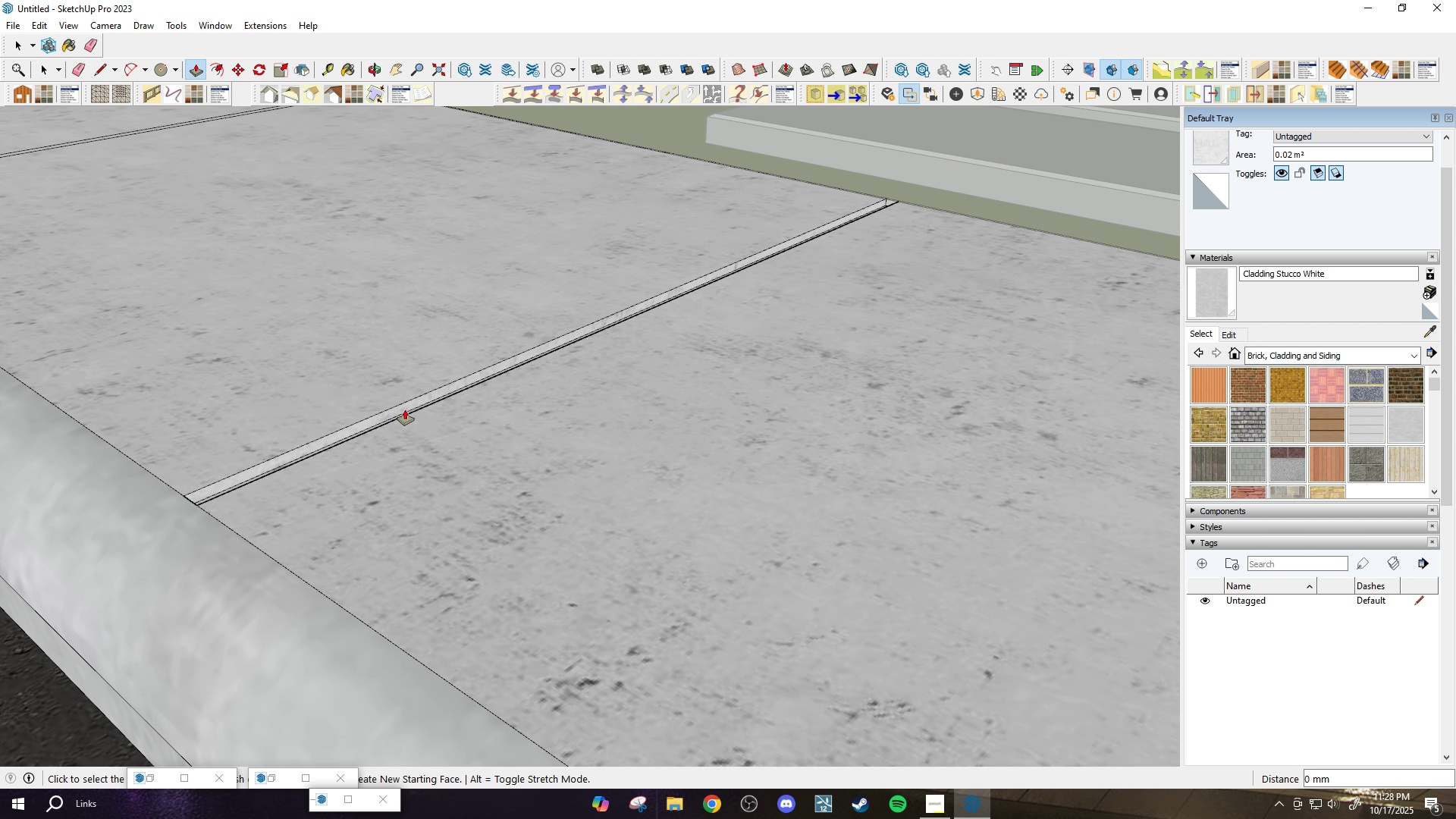 
double_click([405, 410])
 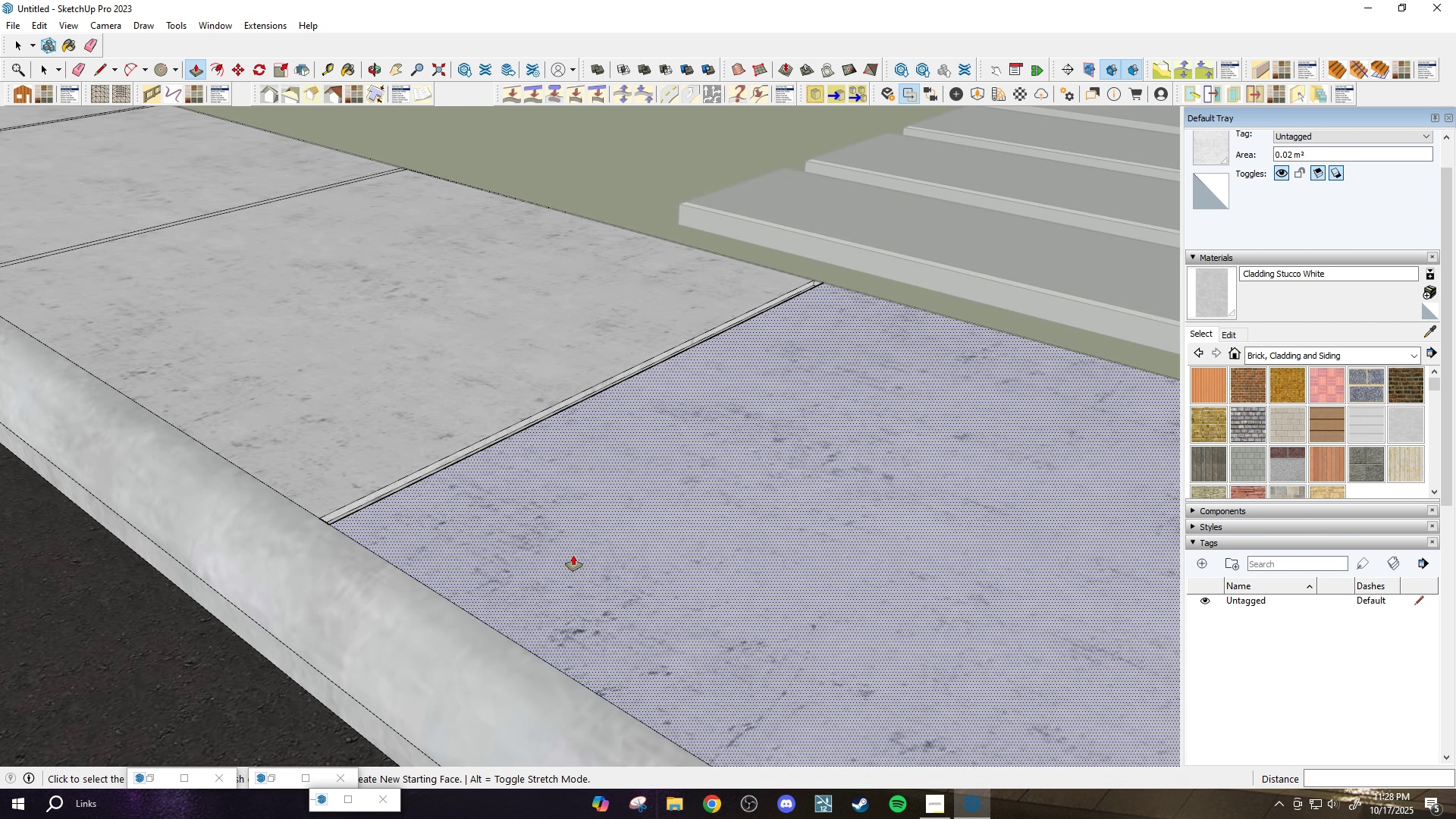 
scroll: coordinate [388, 453], scroll_direction: down, amount: 2.0
 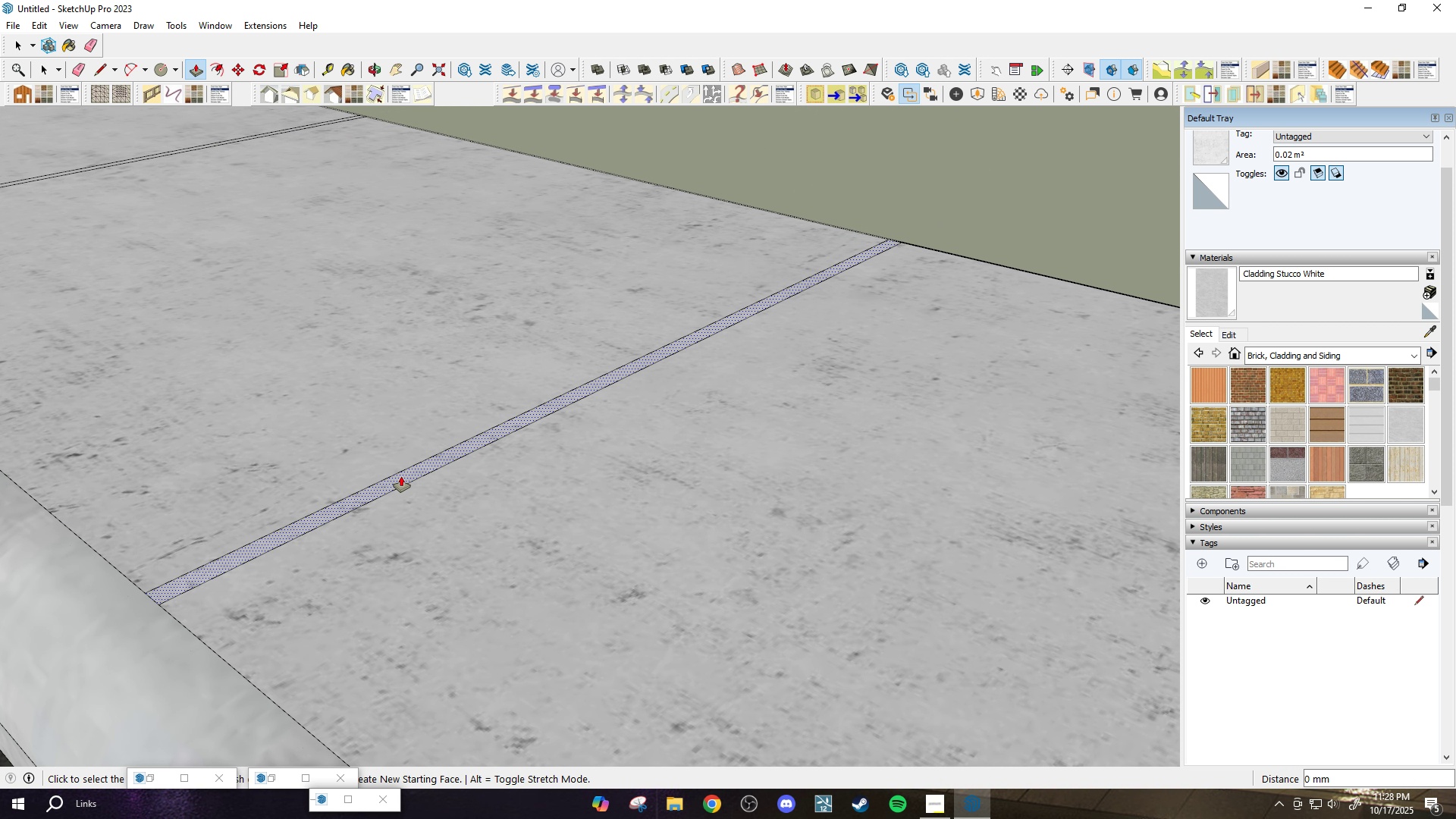 
double_click([401, 476])
 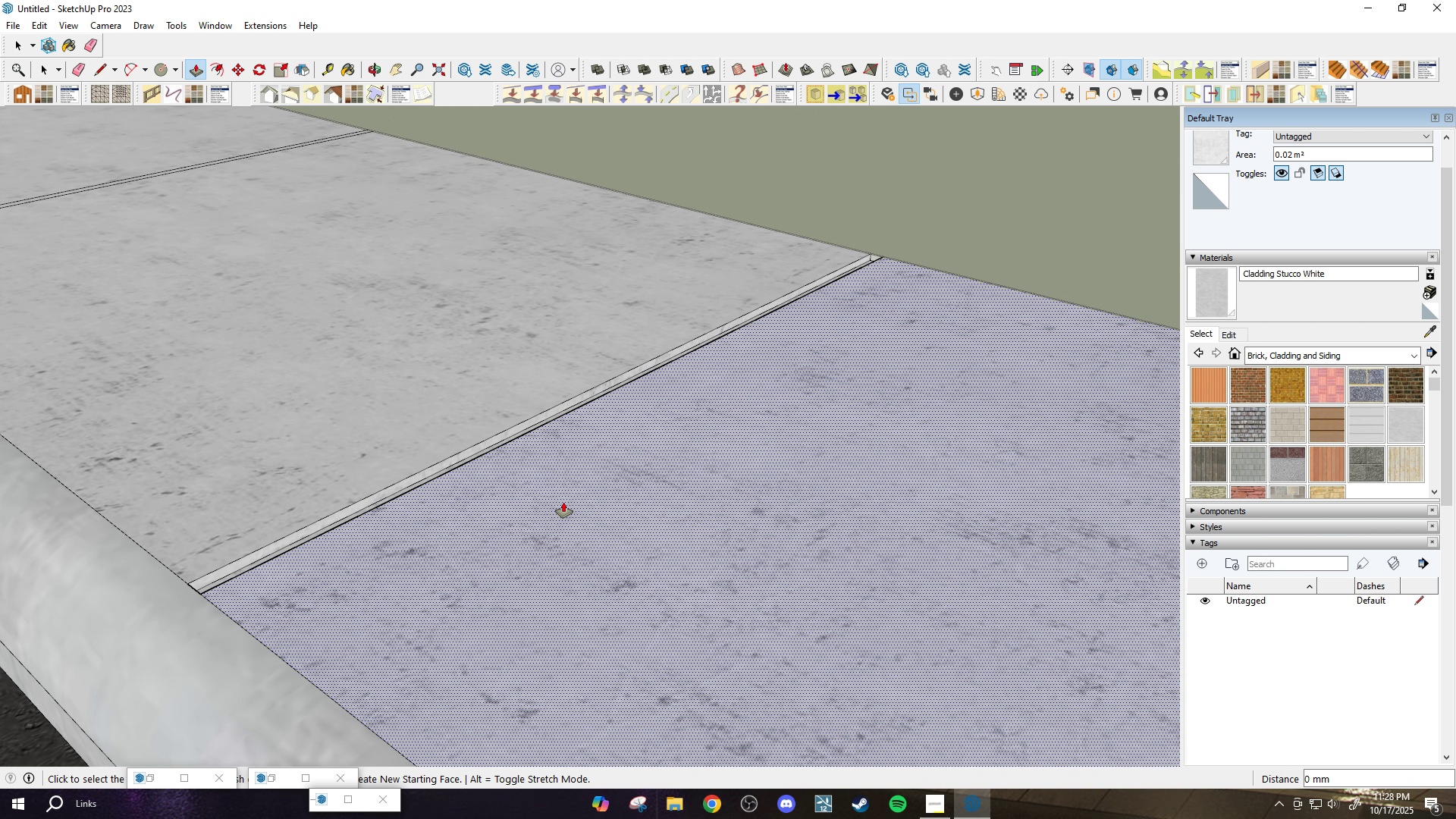 
scroll: coordinate [581, 473], scroll_direction: down, amount: 17.0
 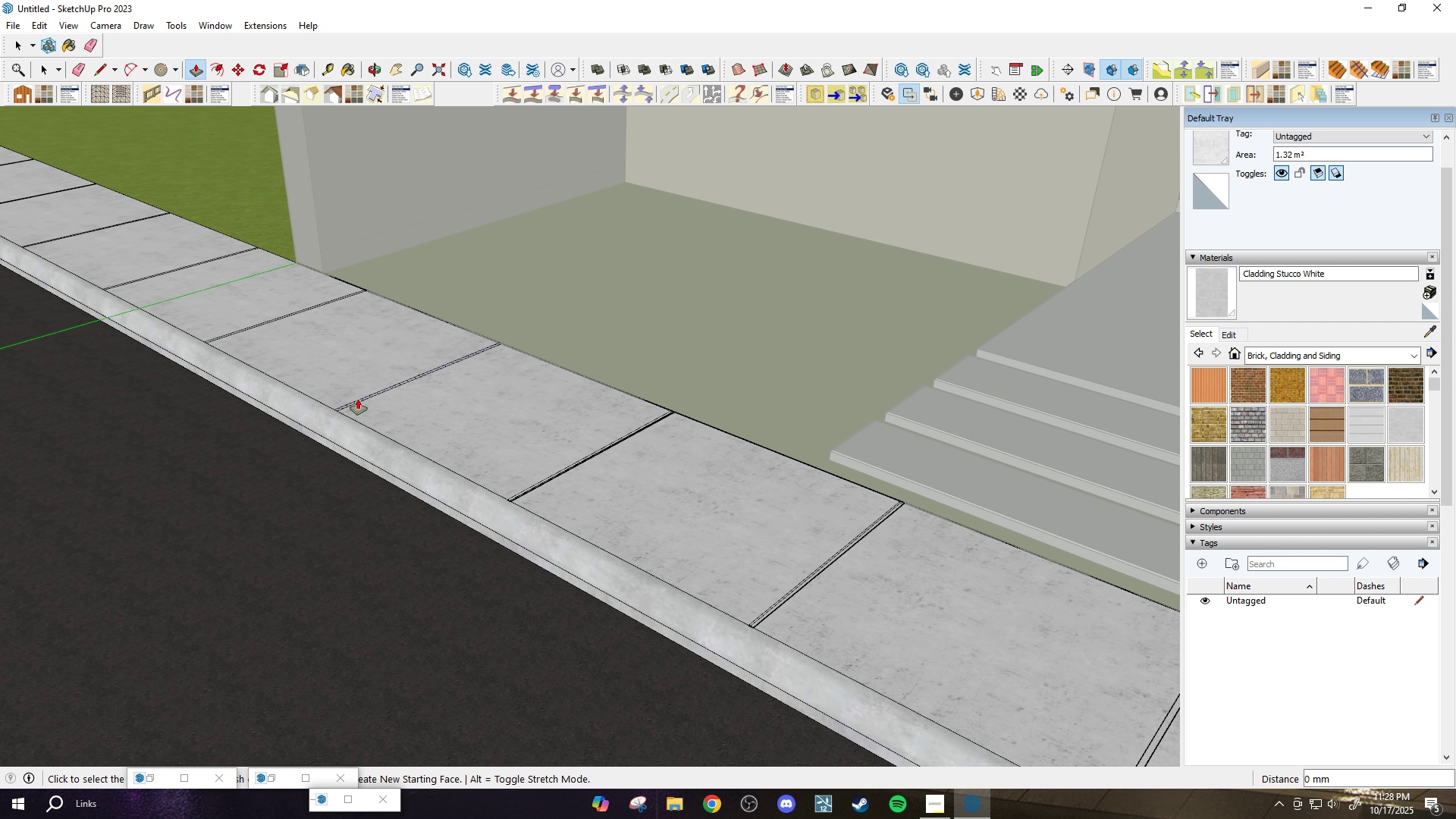 
scroll: coordinate [390, 394], scroll_direction: up, amount: 18.0
 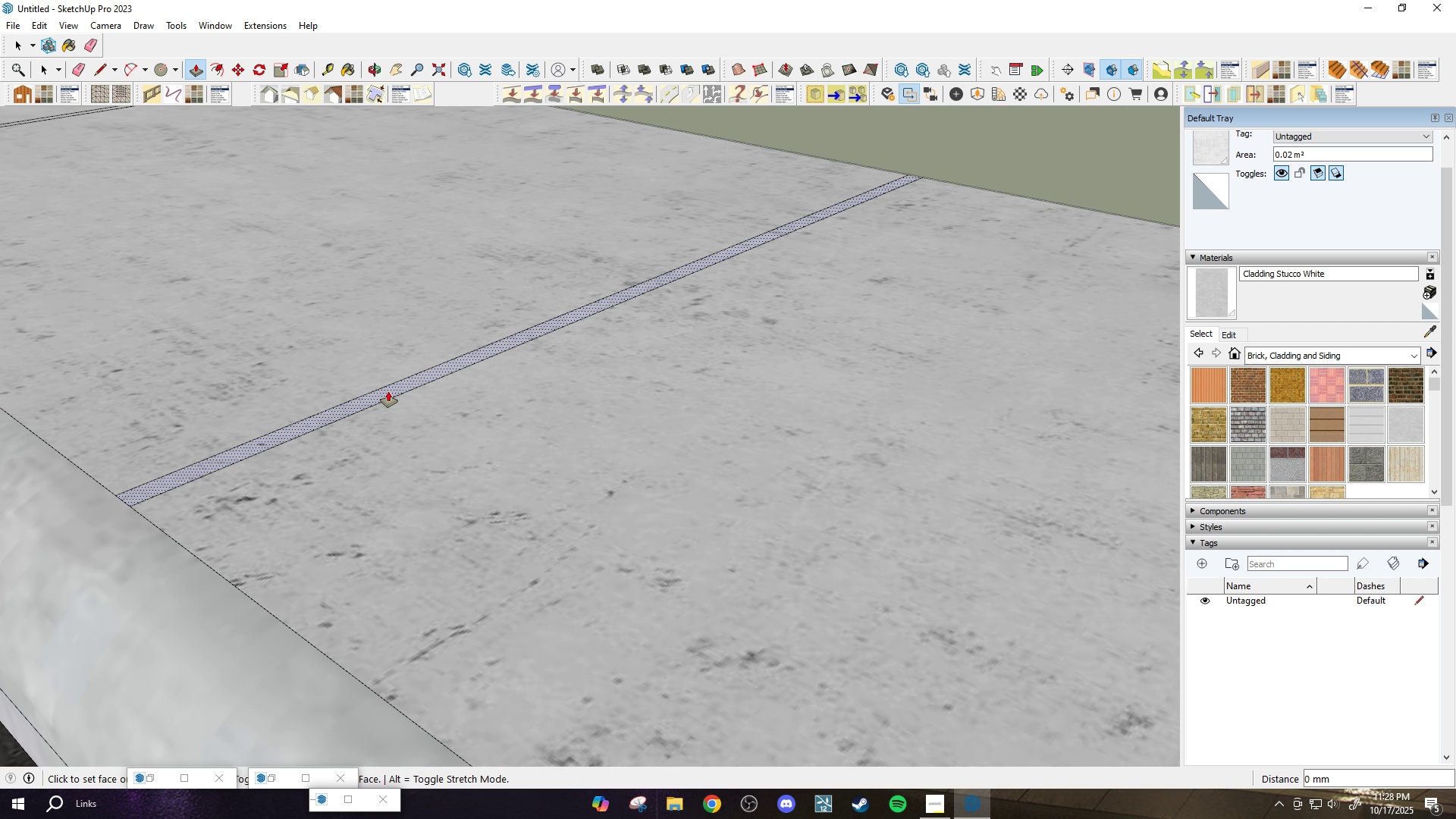 
double_click([388, 391])
 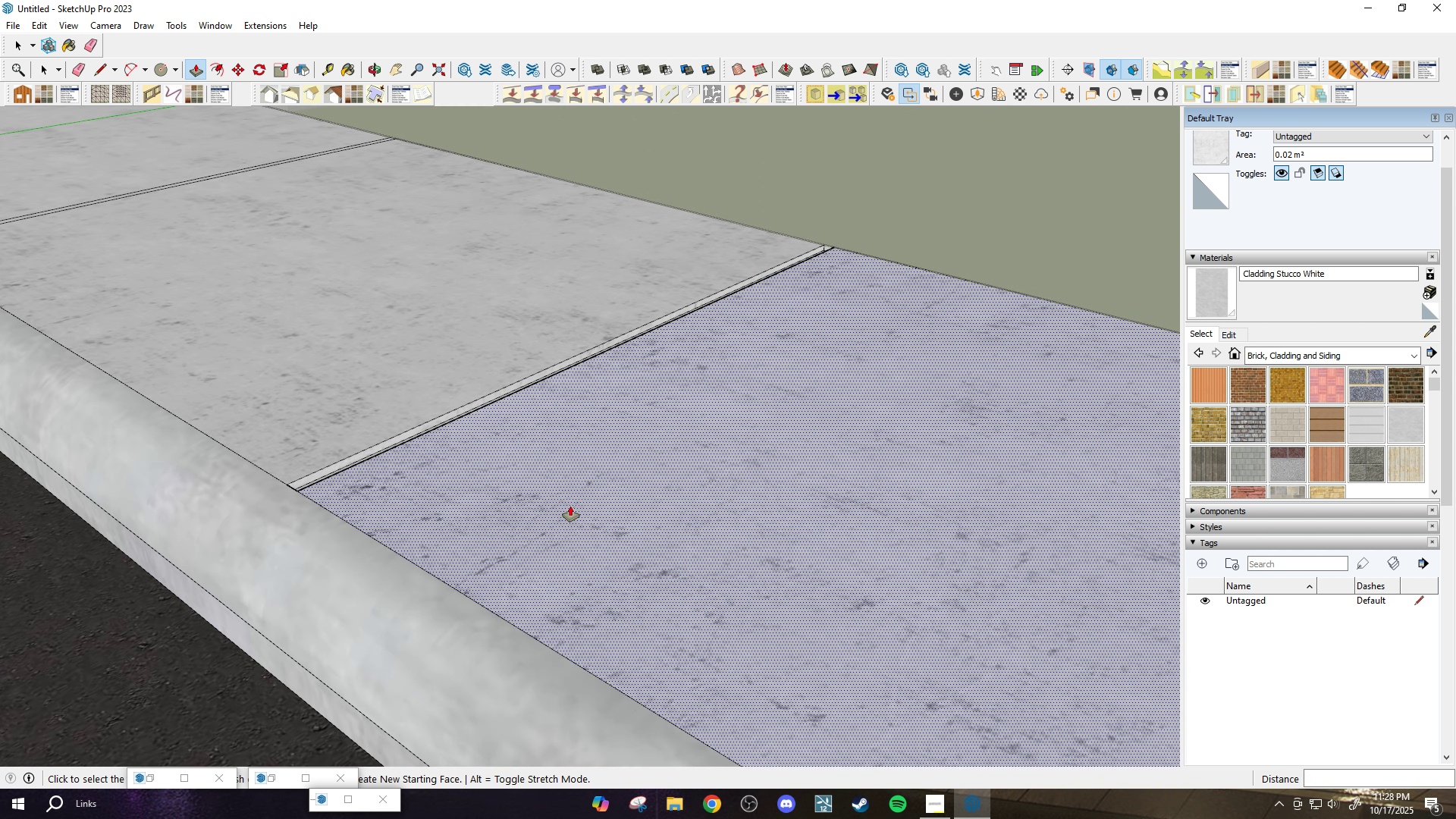 
scroll: coordinate [603, 523], scroll_direction: down, amount: 16.0
 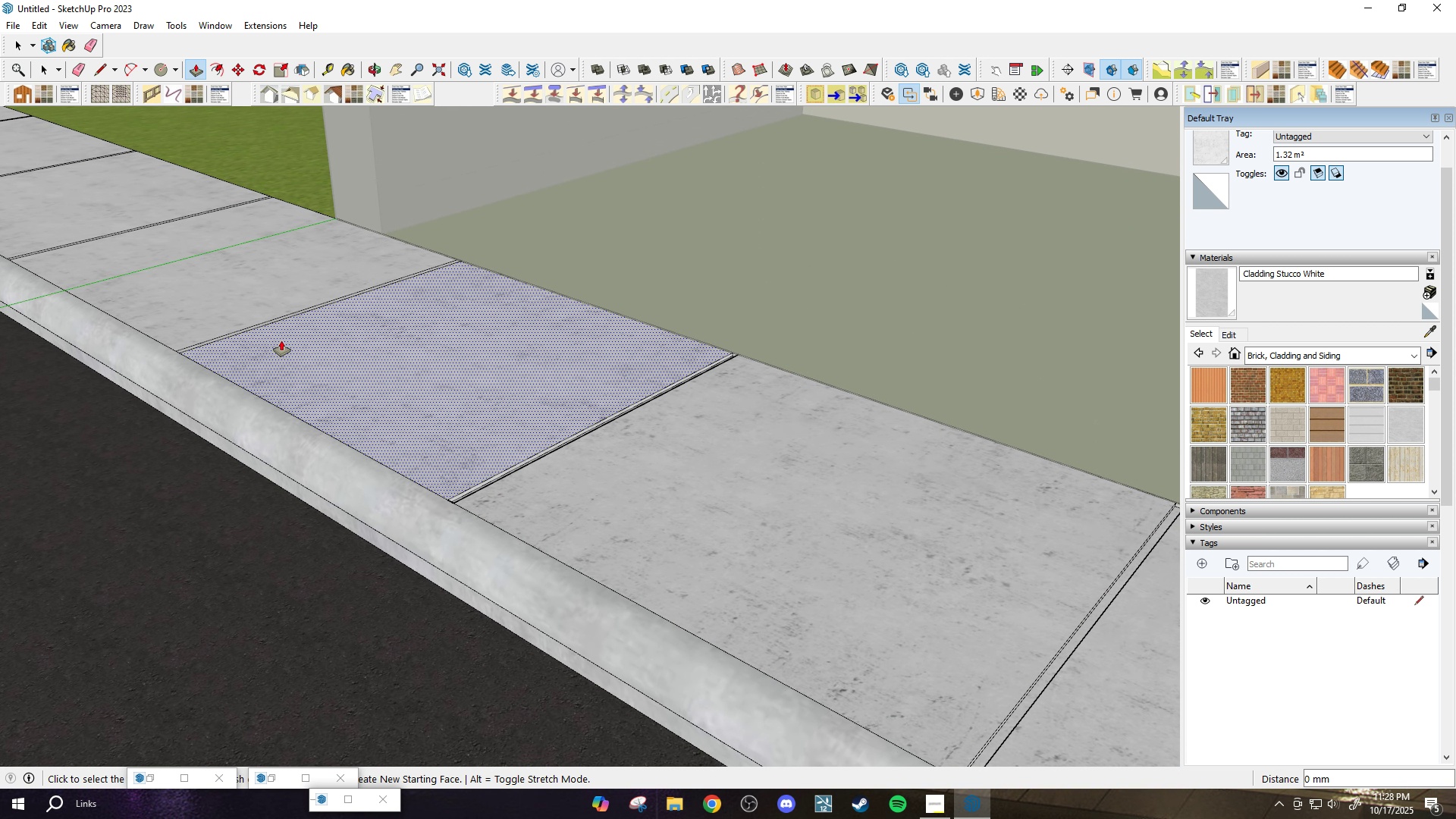 
scroll: coordinate [237, 330], scroll_direction: up, amount: 14.0
 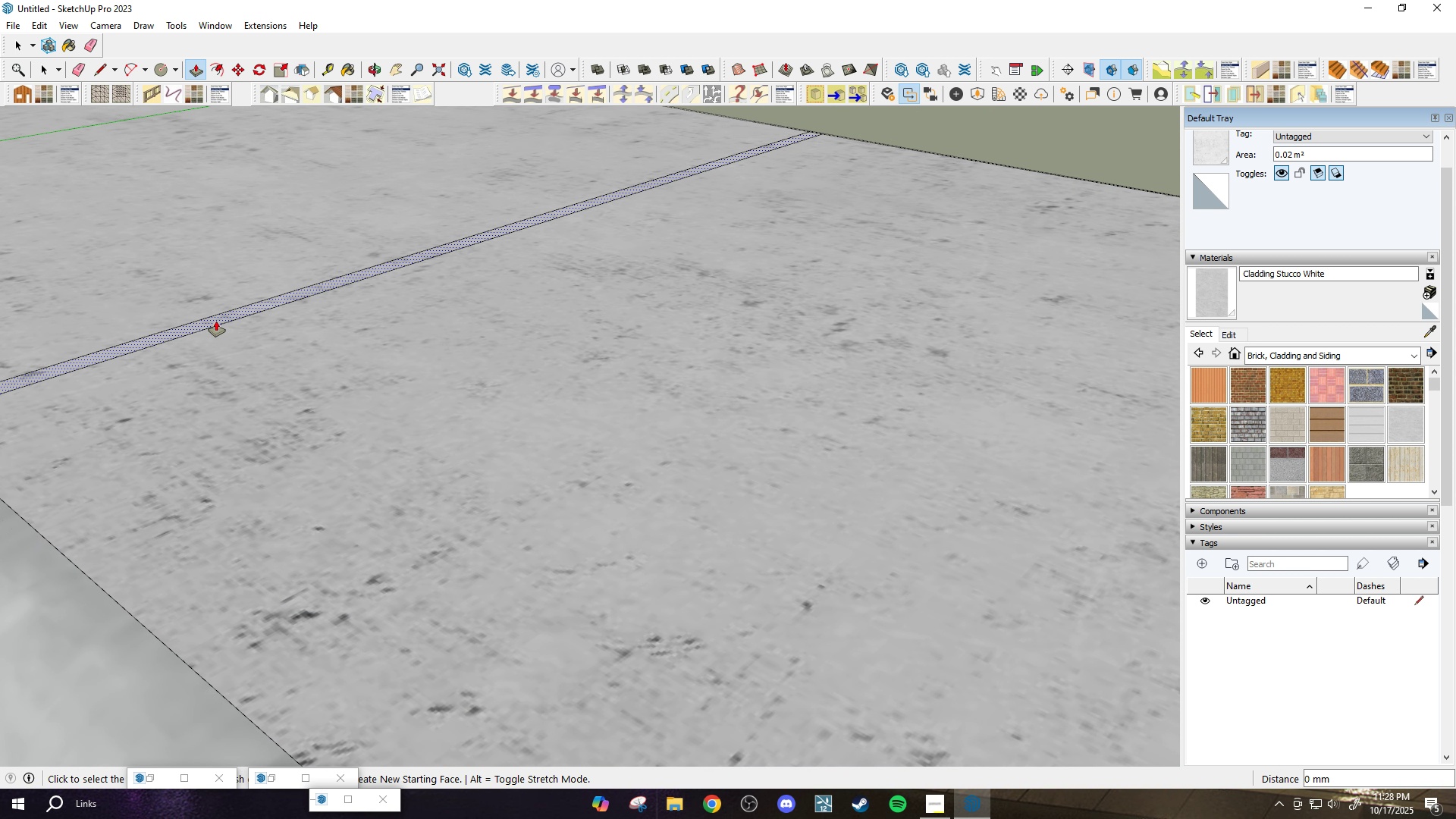 
left_click([216, 321])
 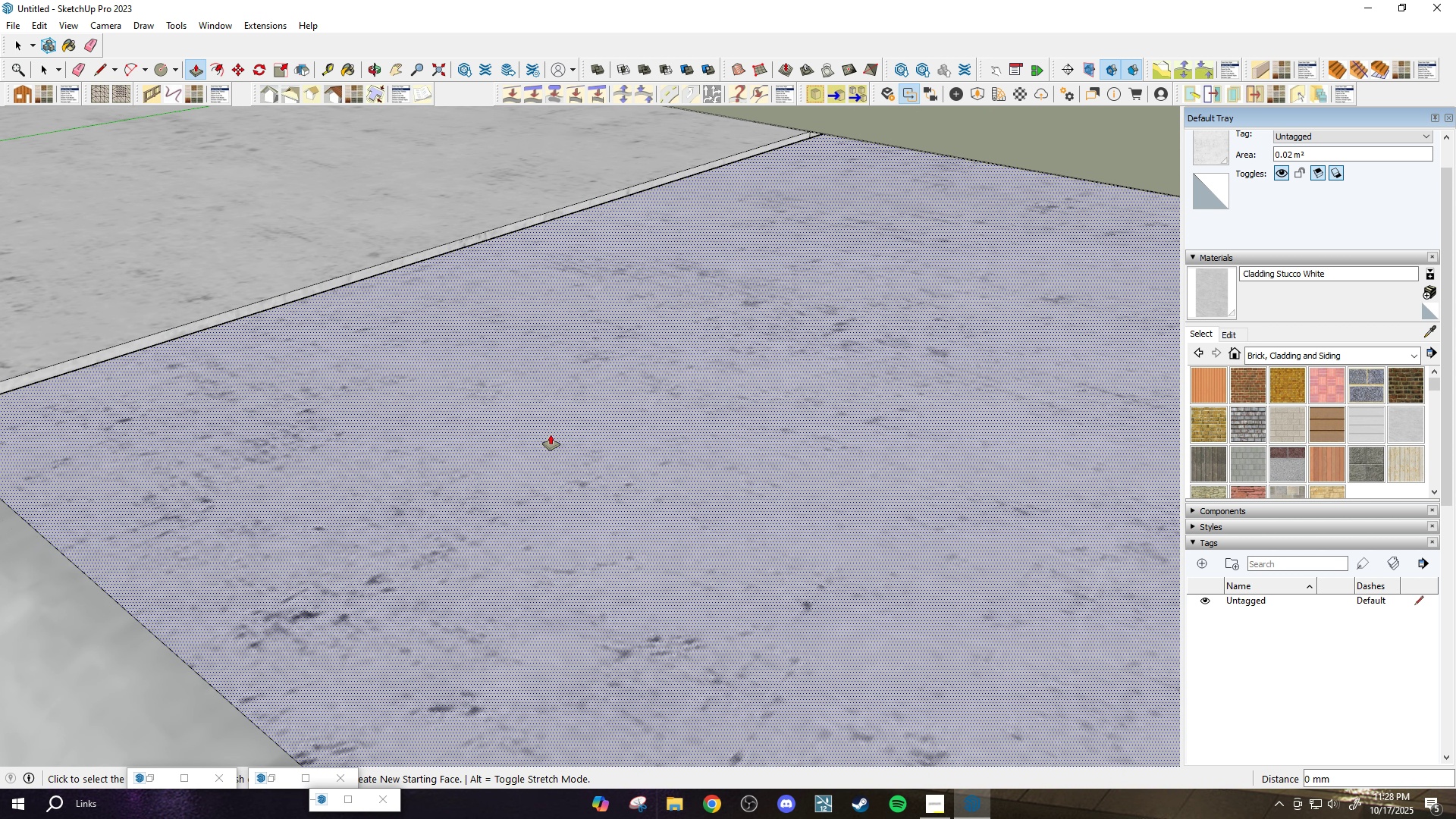 
scroll: coordinate [548, 482], scroll_direction: down, amount: 12.0
 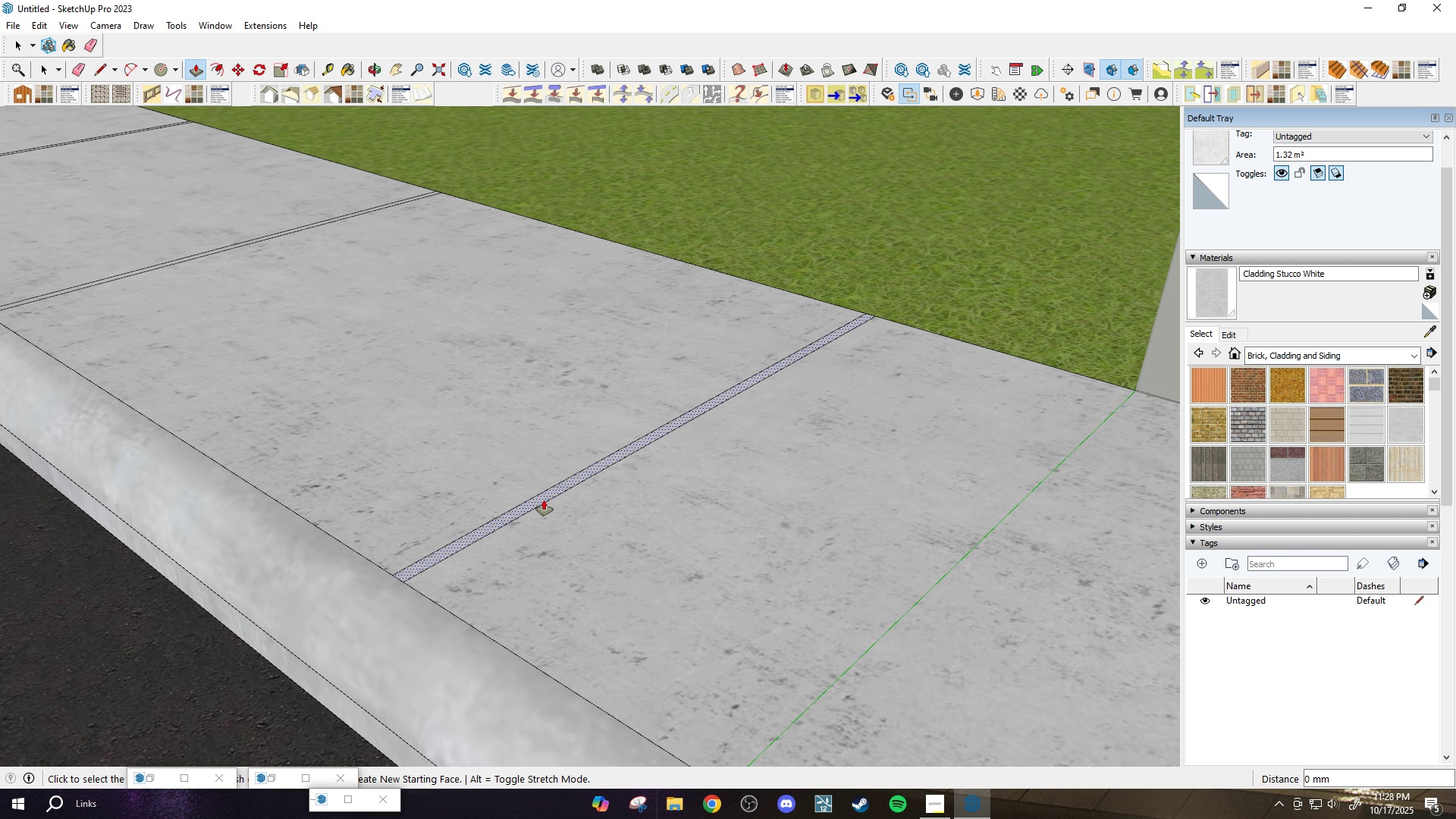 
left_click([544, 500])
 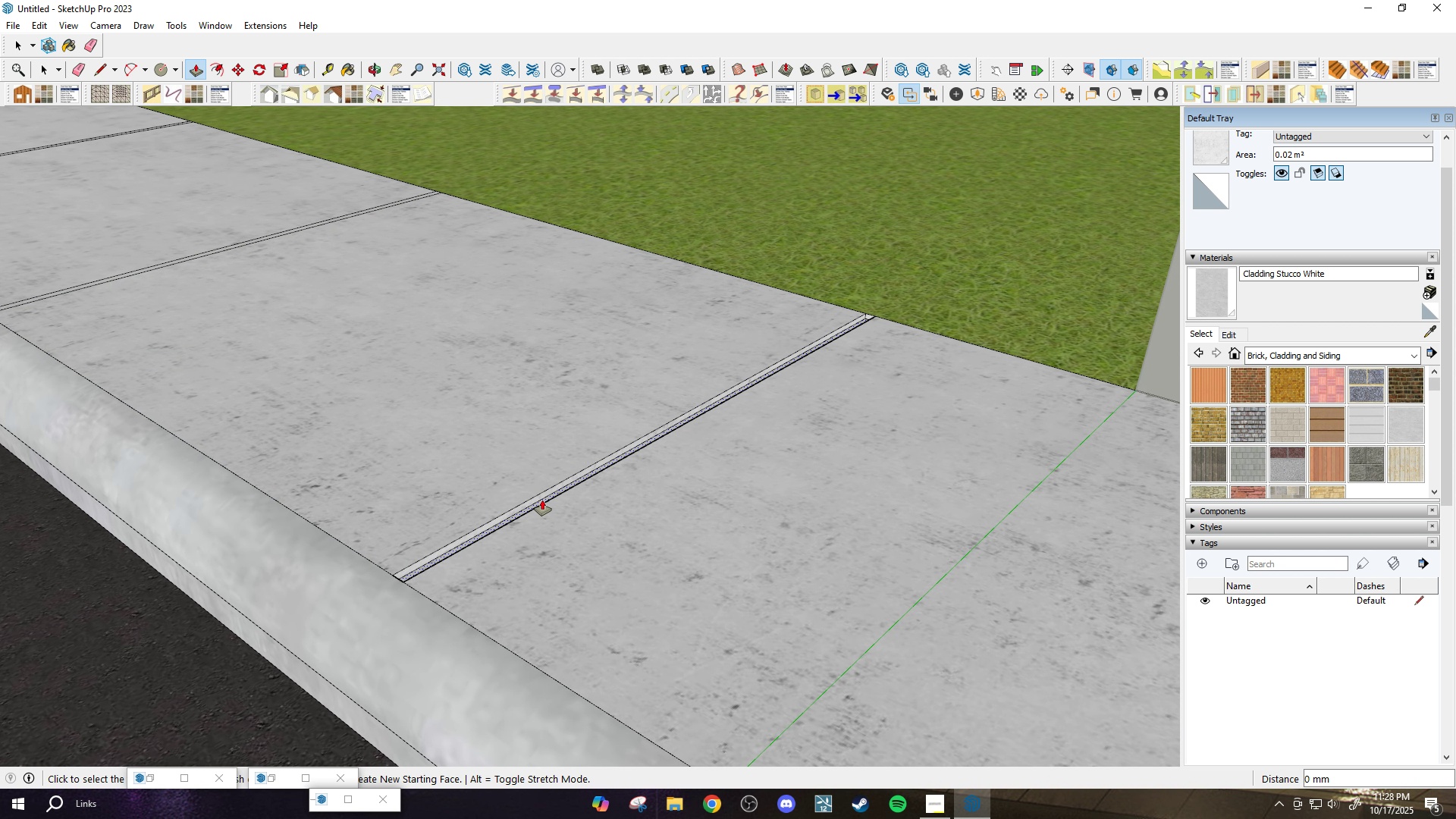 
scroll: coordinate [311, 384], scroll_direction: up, amount: 9.0
 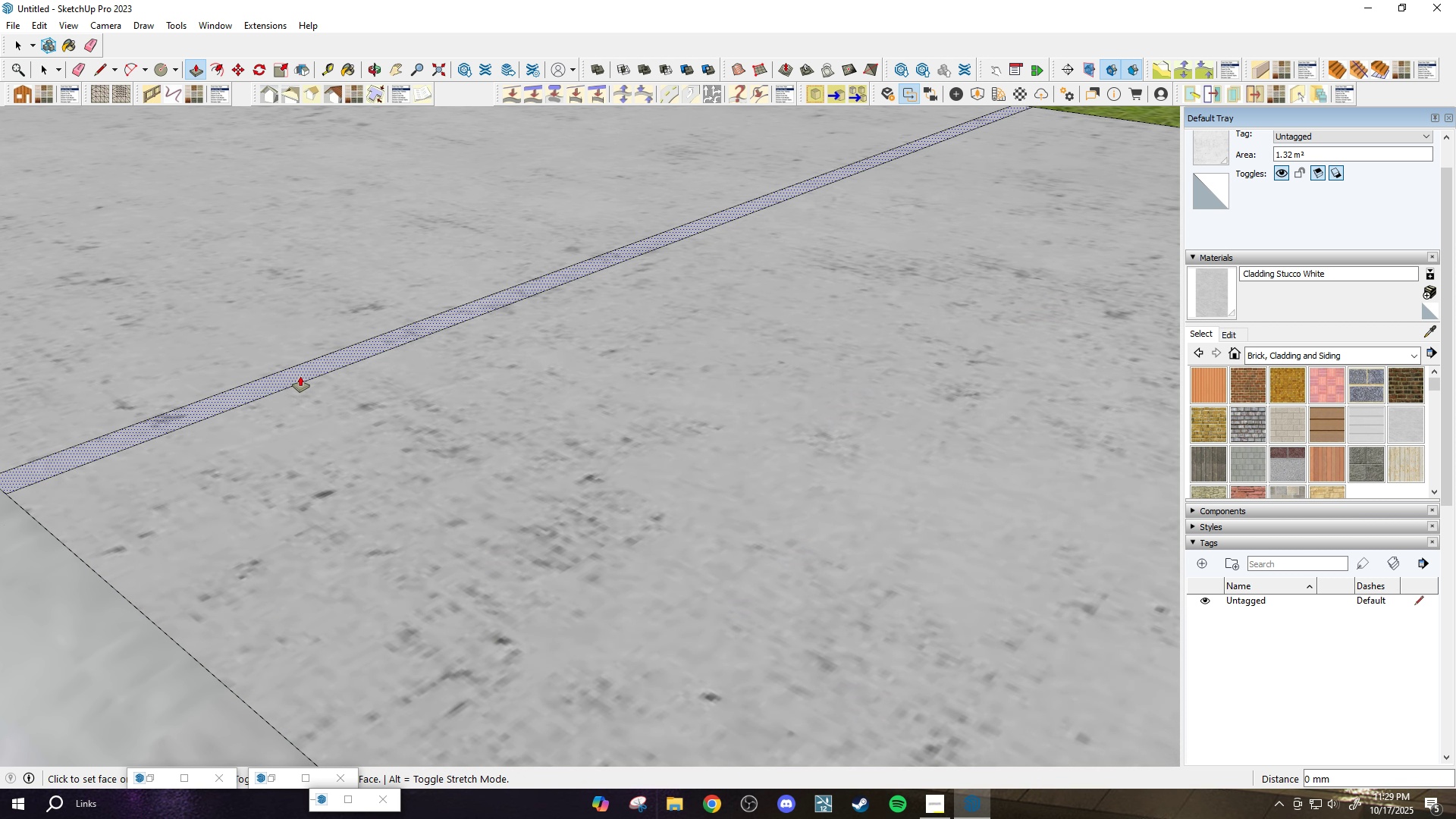 
left_click([300, 376])
 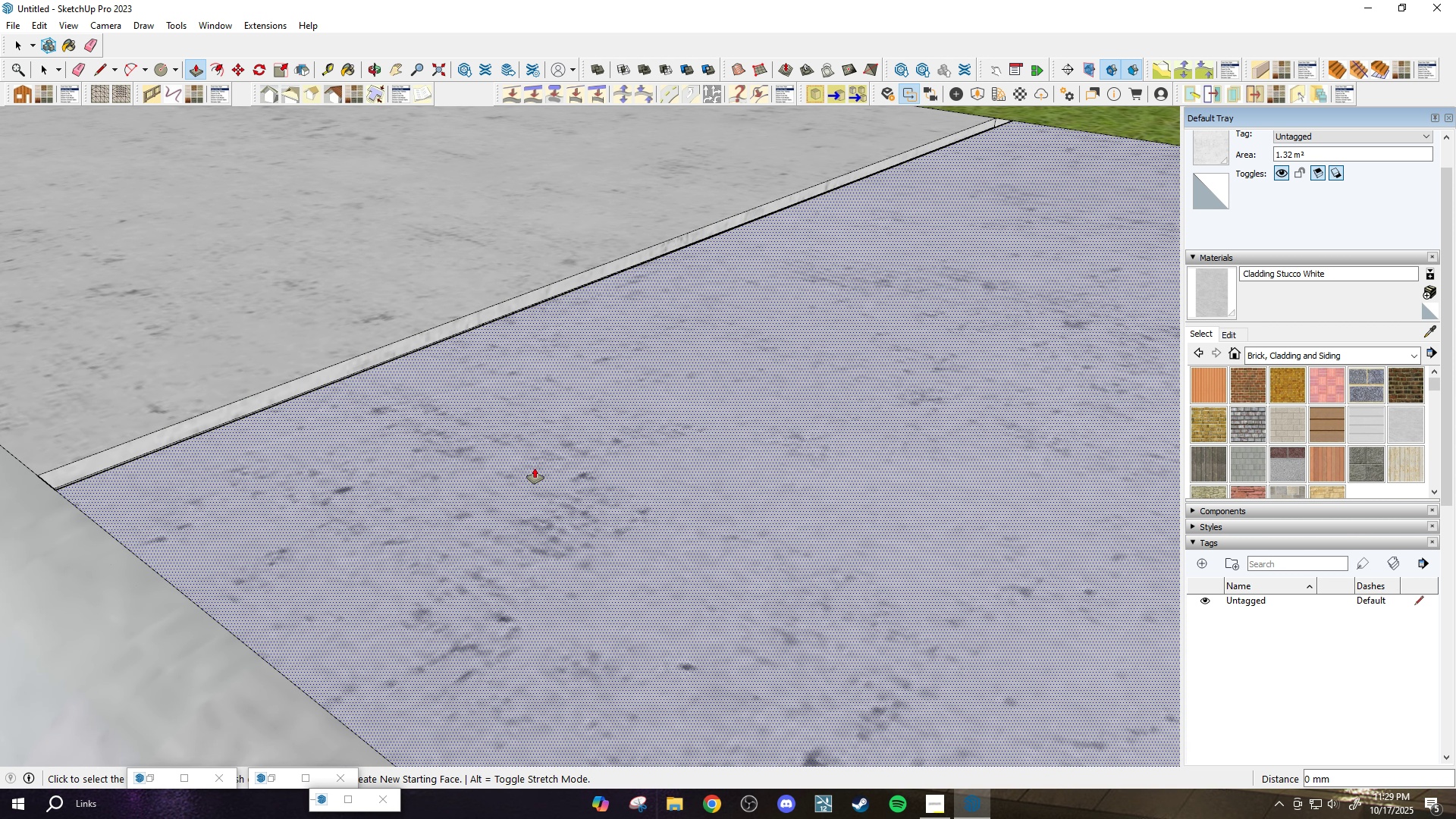 
scroll: coordinate [422, 415], scroll_direction: down, amount: 5.0
 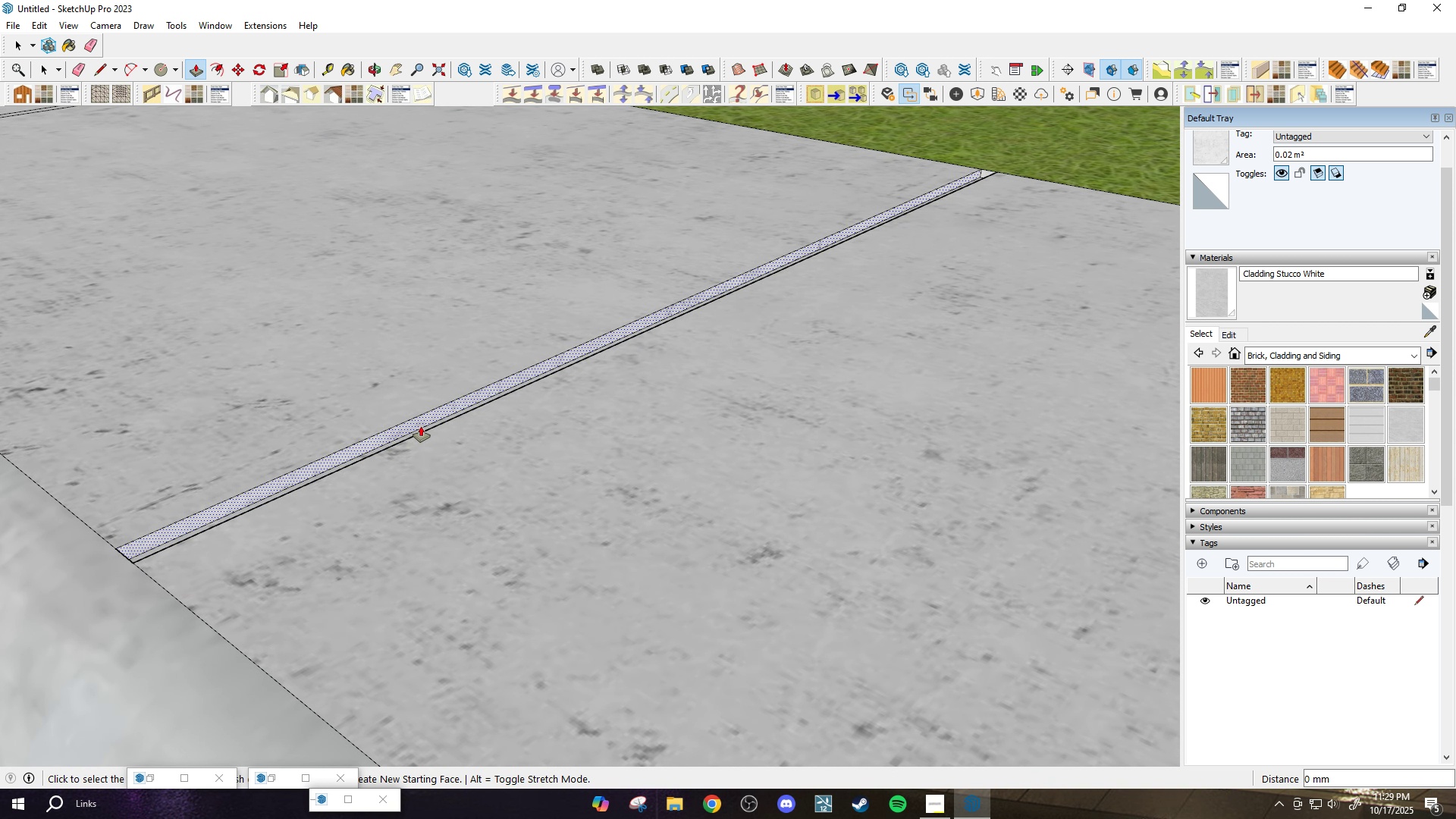 
scroll: coordinate [297, 394], scroll_direction: up, amount: 2.0
 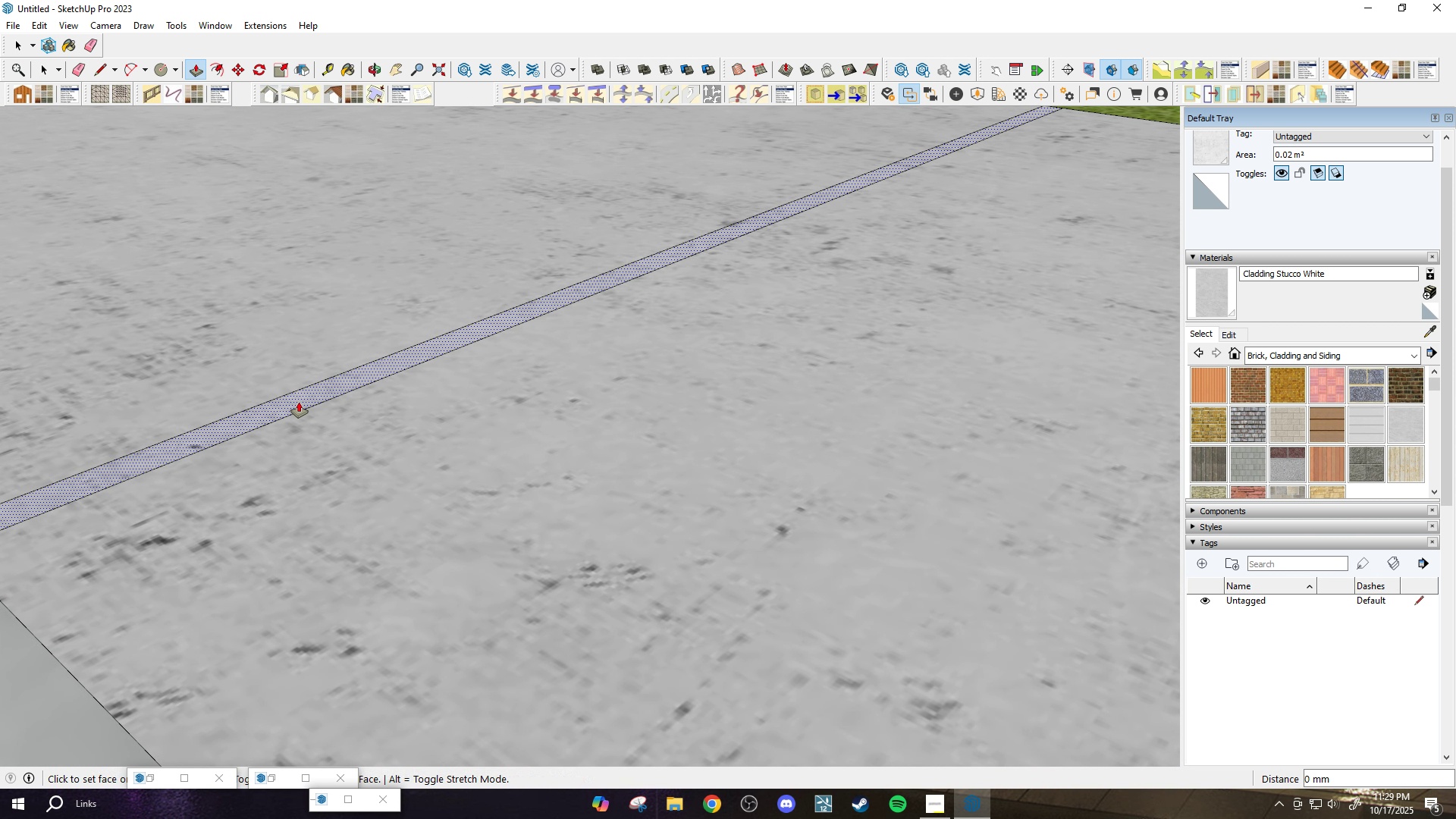 
left_click([299, 402])
 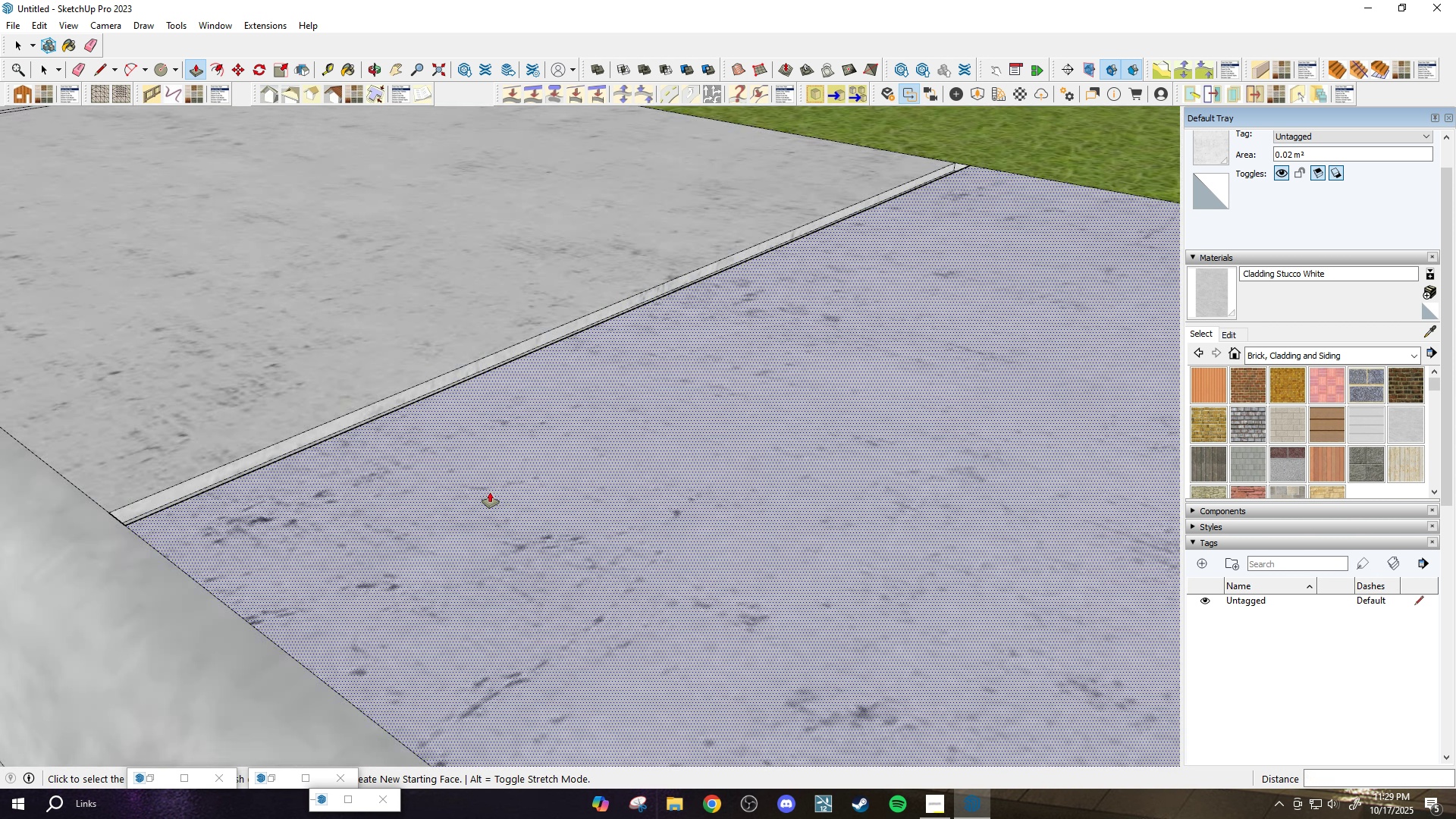 
scroll: coordinate [479, 482], scroll_direction: down, amount: 13.0
 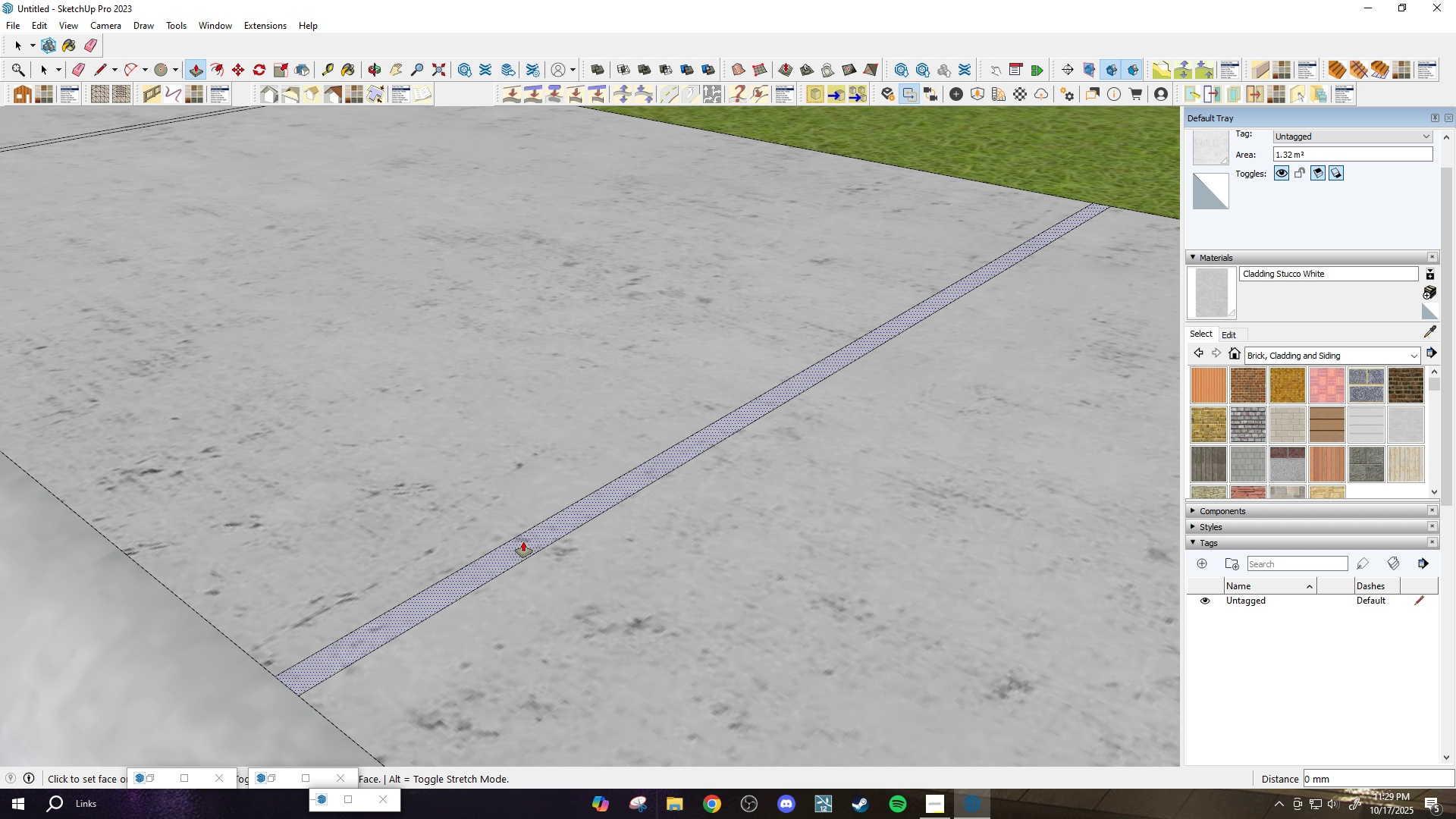 
double_click([523, 541])
 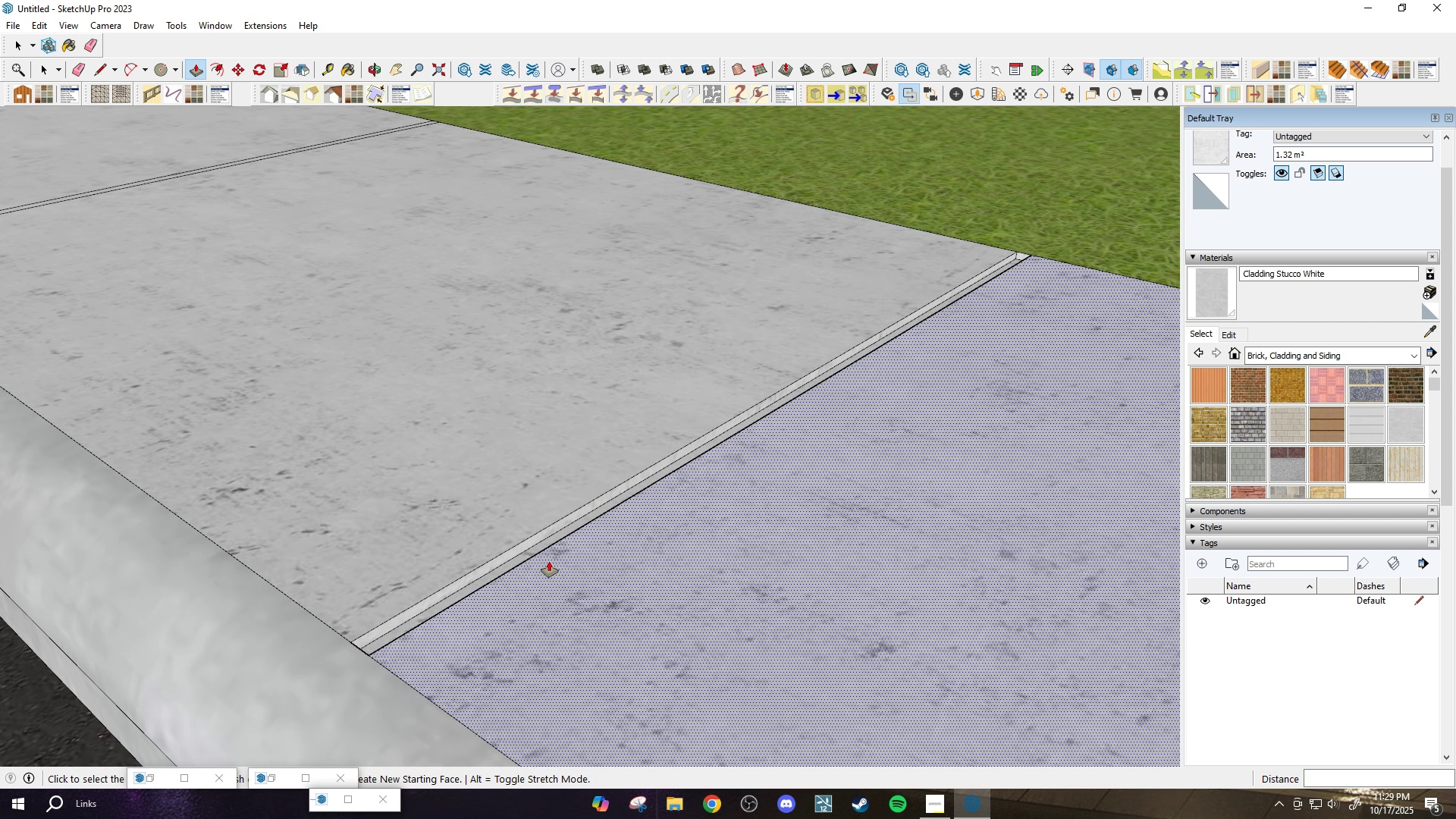 
scroll: coordinate [547, 566], scroll_direction: down, amount: 9.0
 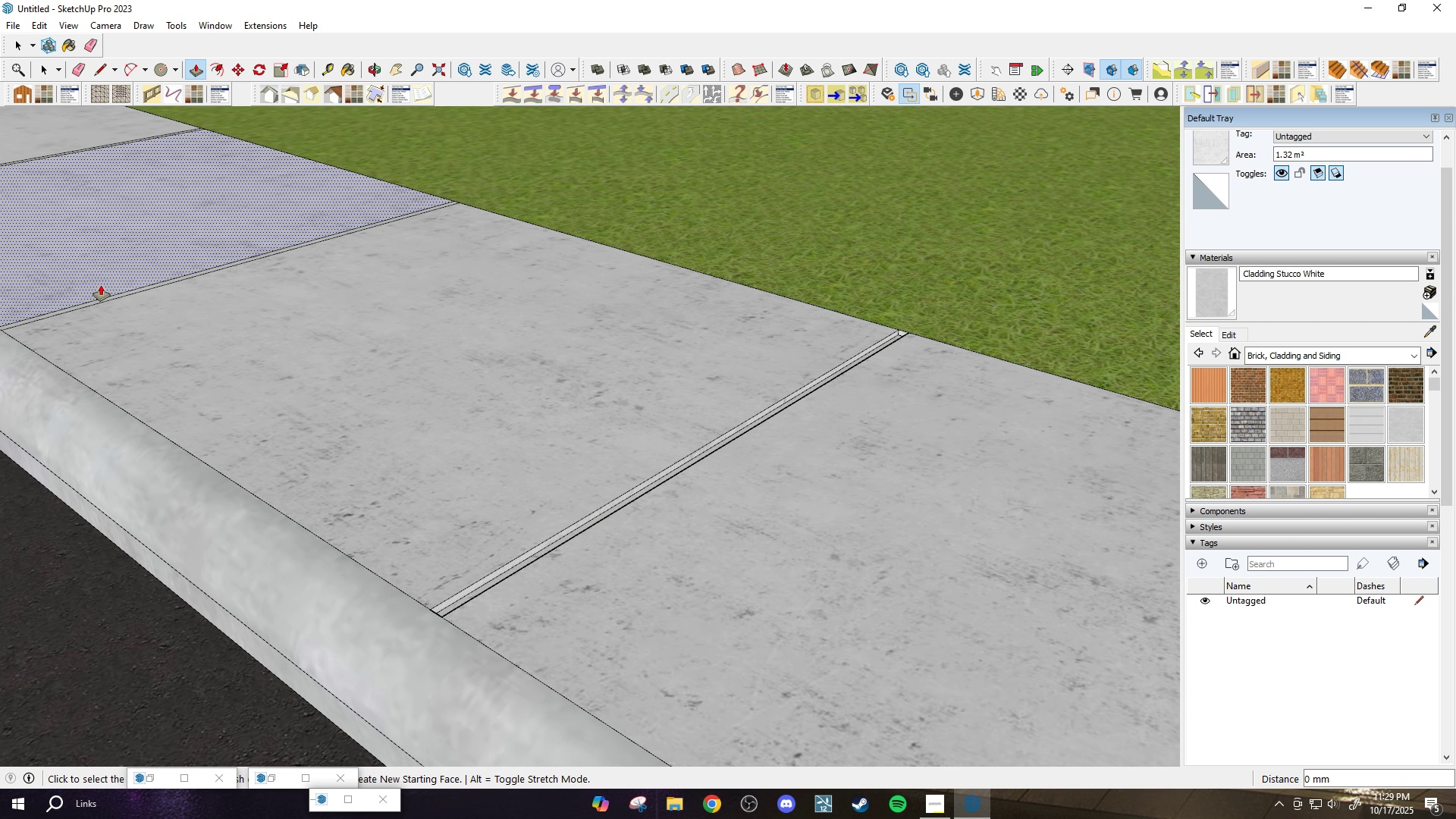 
scroll: coordinate [86, 304], scroll_direction: up, amount: 14.0
 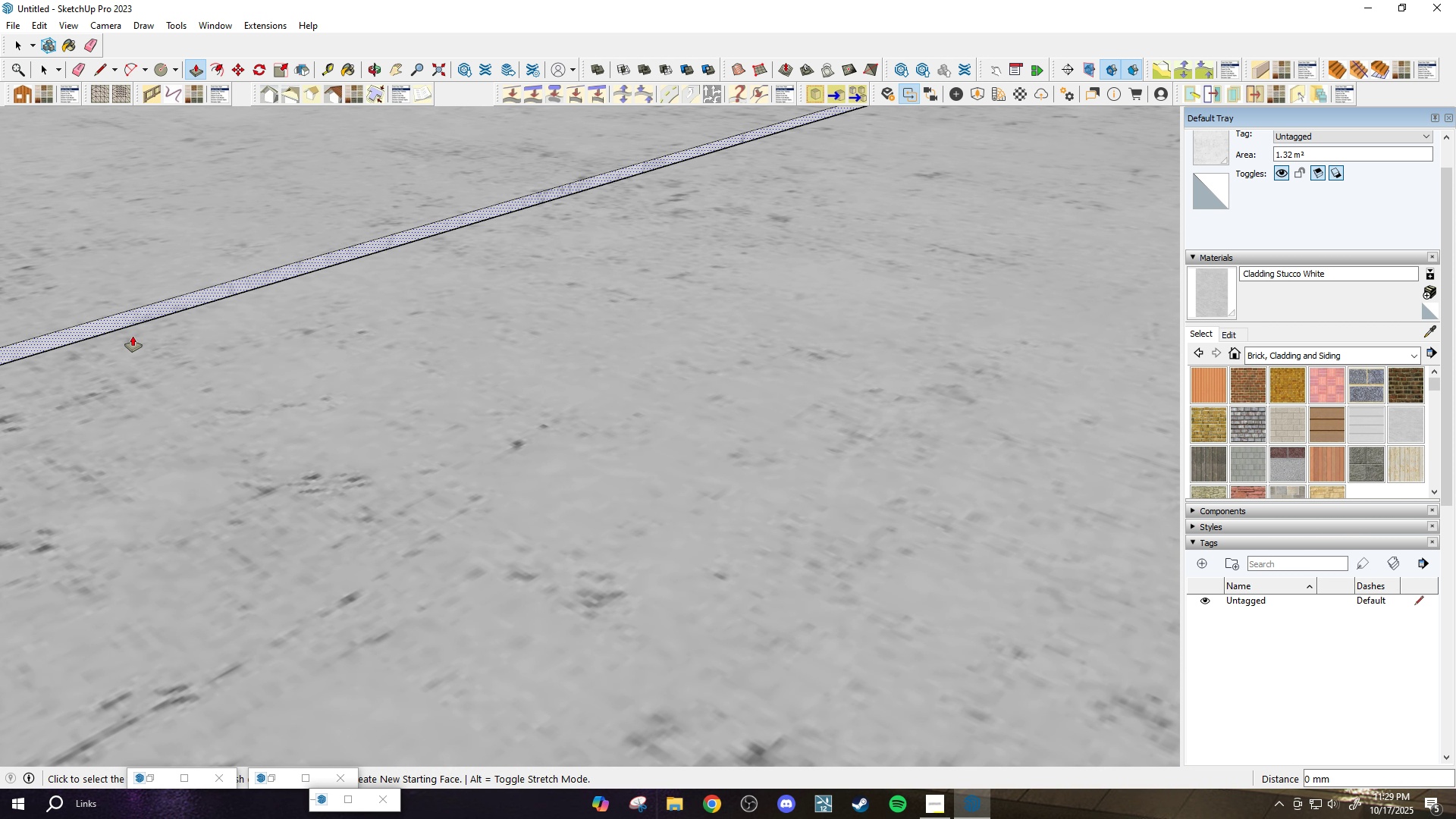 
scroll: coordinate [593, 512], scroll_direction: down, amount: 23.0
 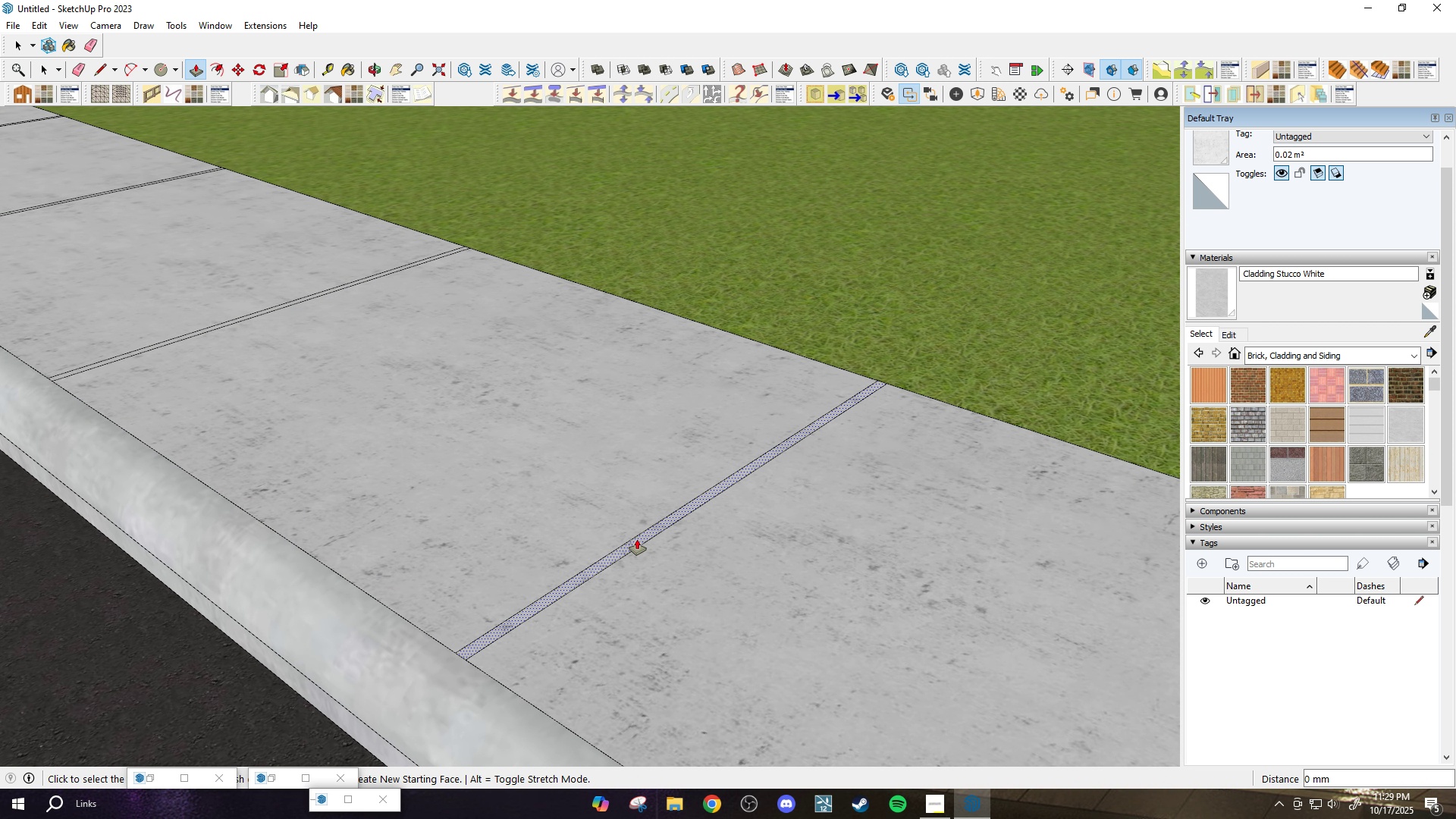 
double_click([637, 538])
 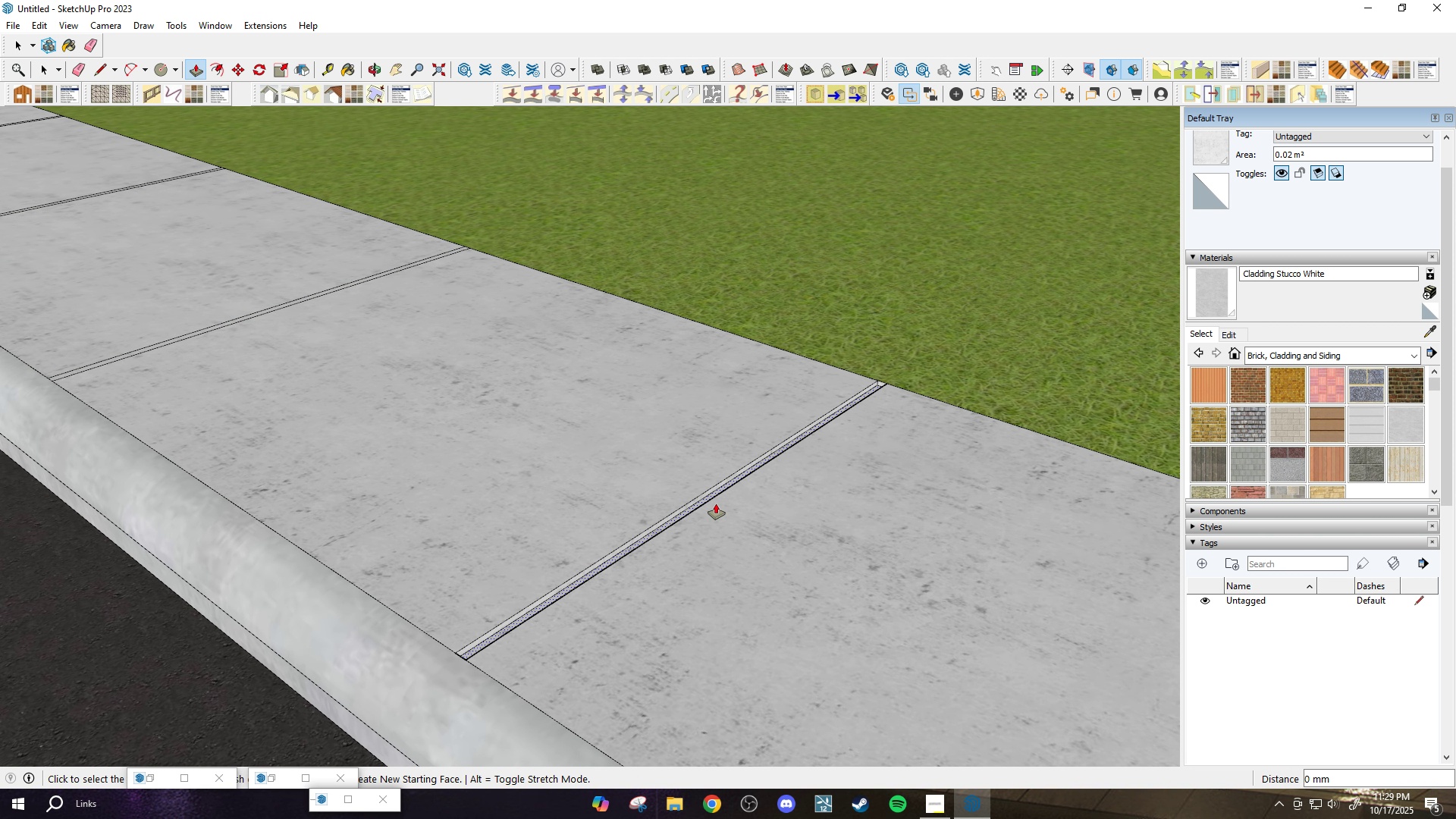 
scroll: coordinate [610, 508], scroll_direction: up, amount: 6.0
 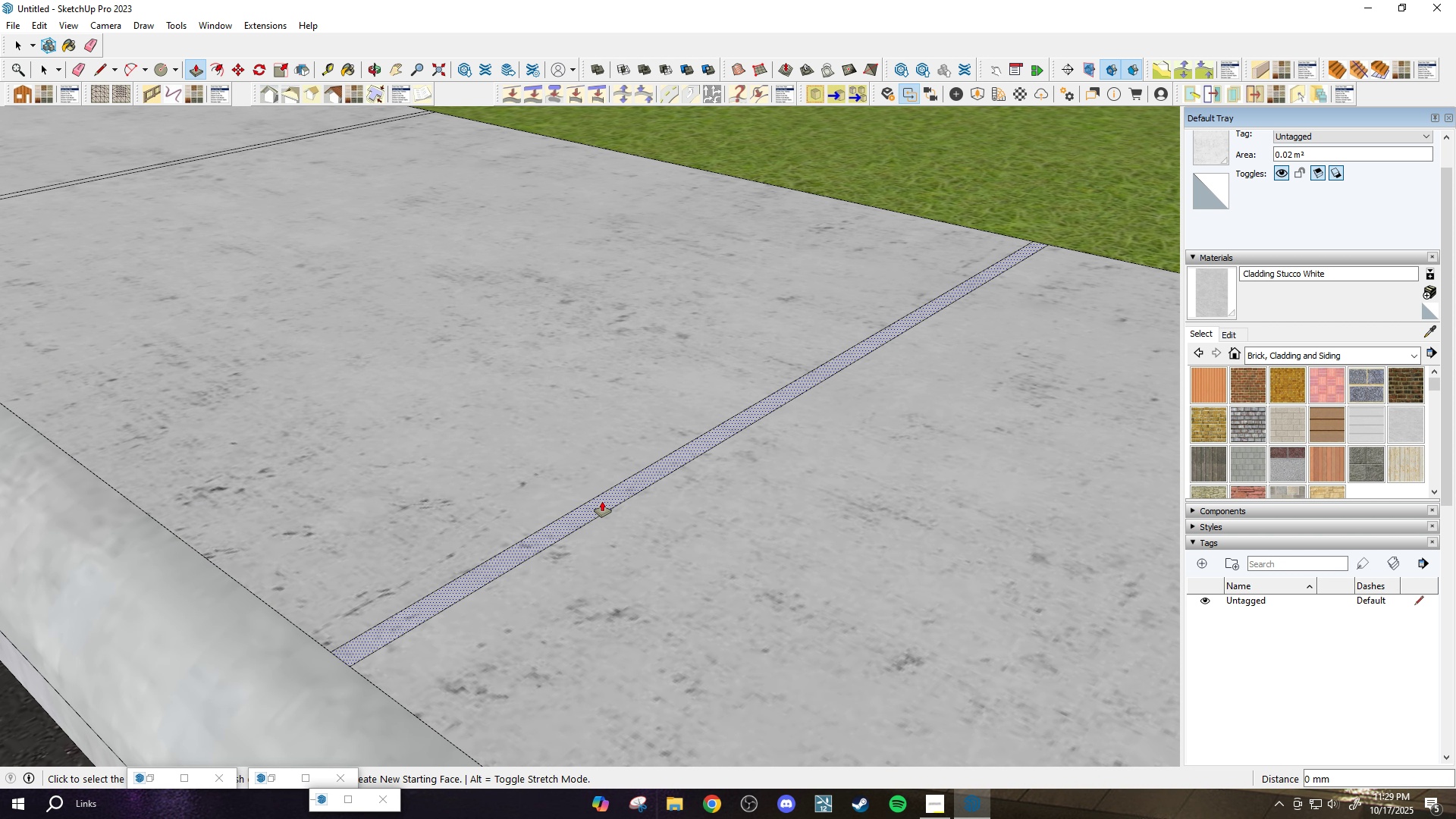 
left_click([602, 501])
 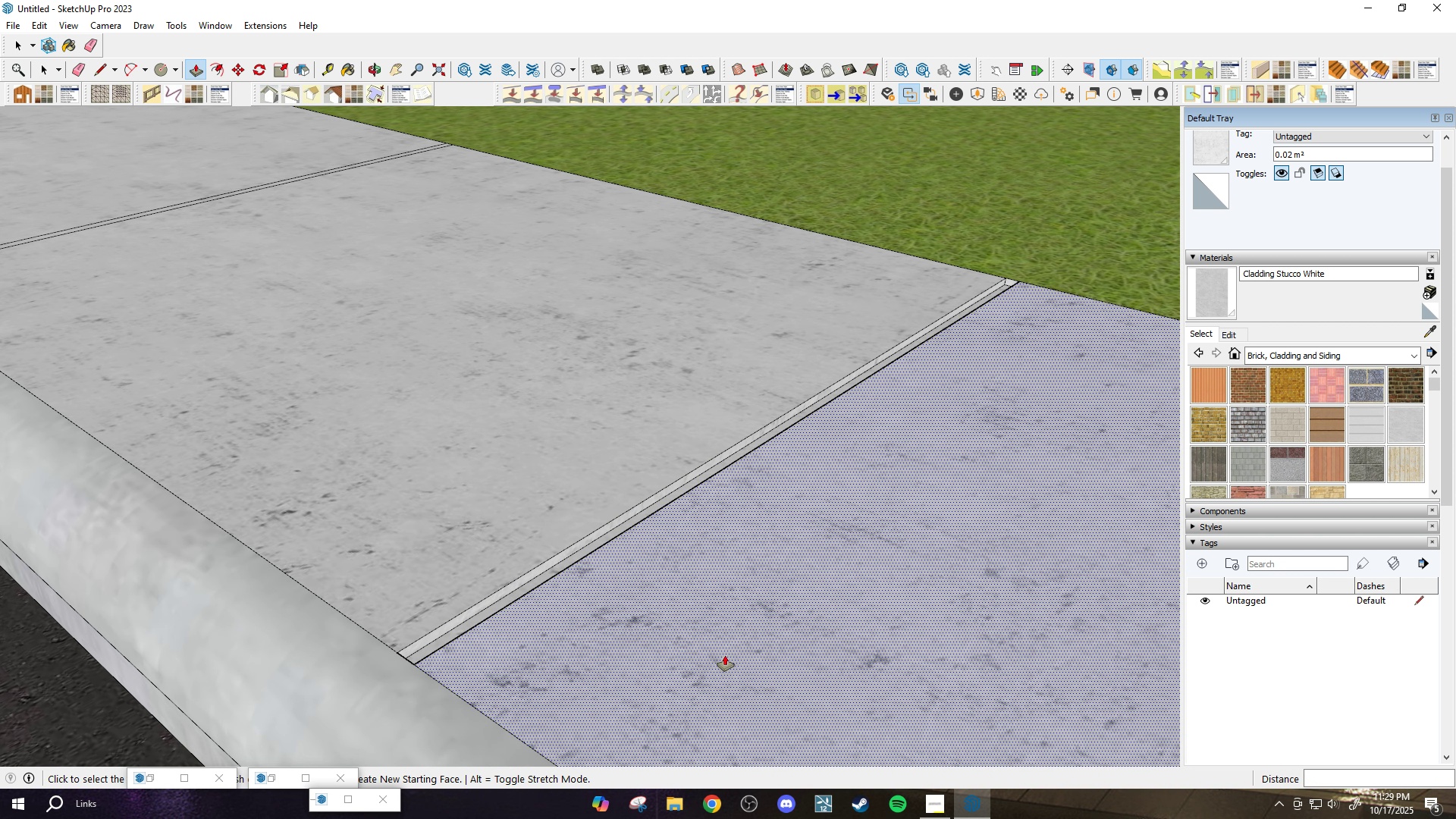 
scroll: coordinate [388, 459], scroll_direction: up, amount: 3.0
 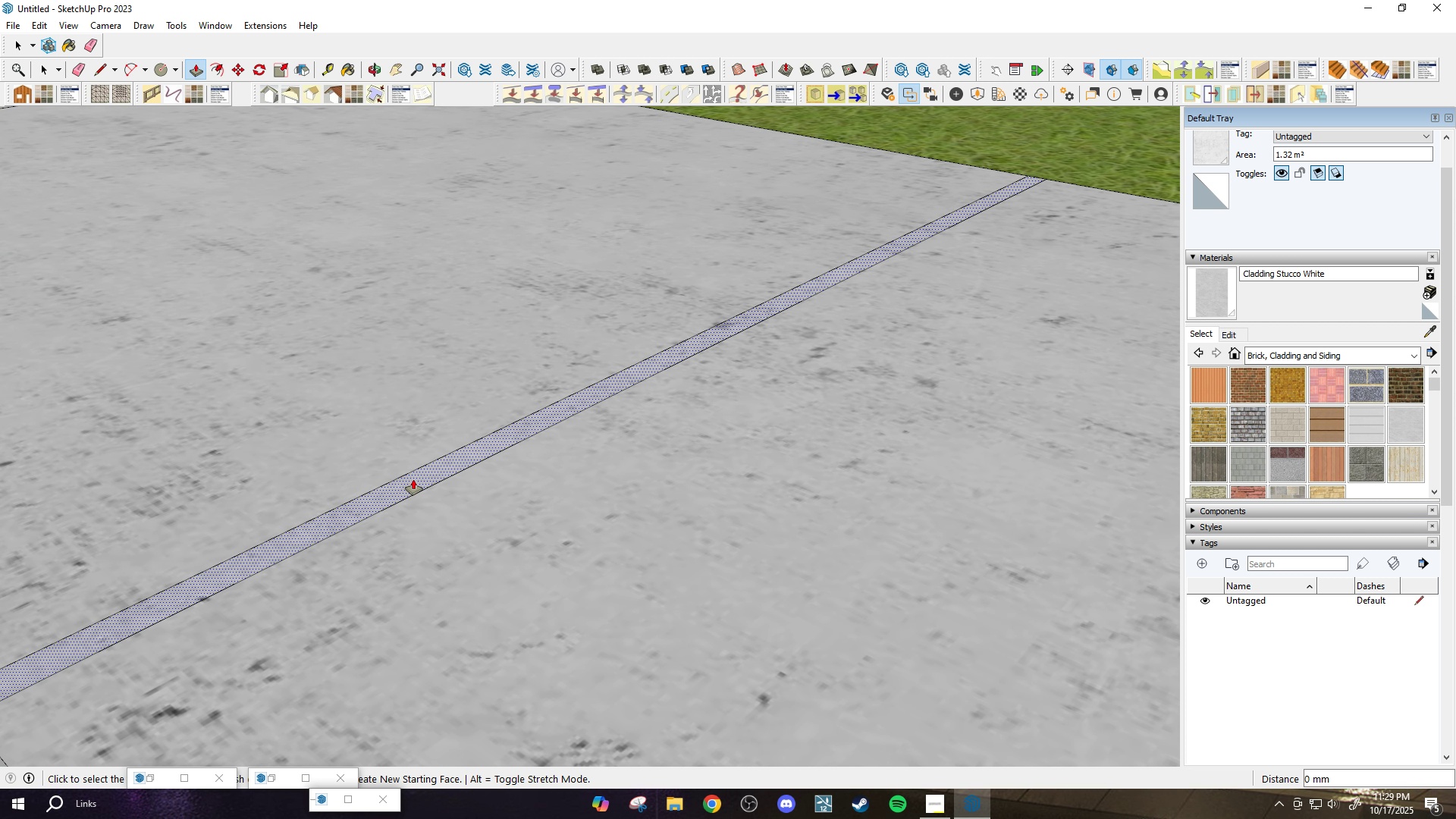 
left_click([413, 479])
 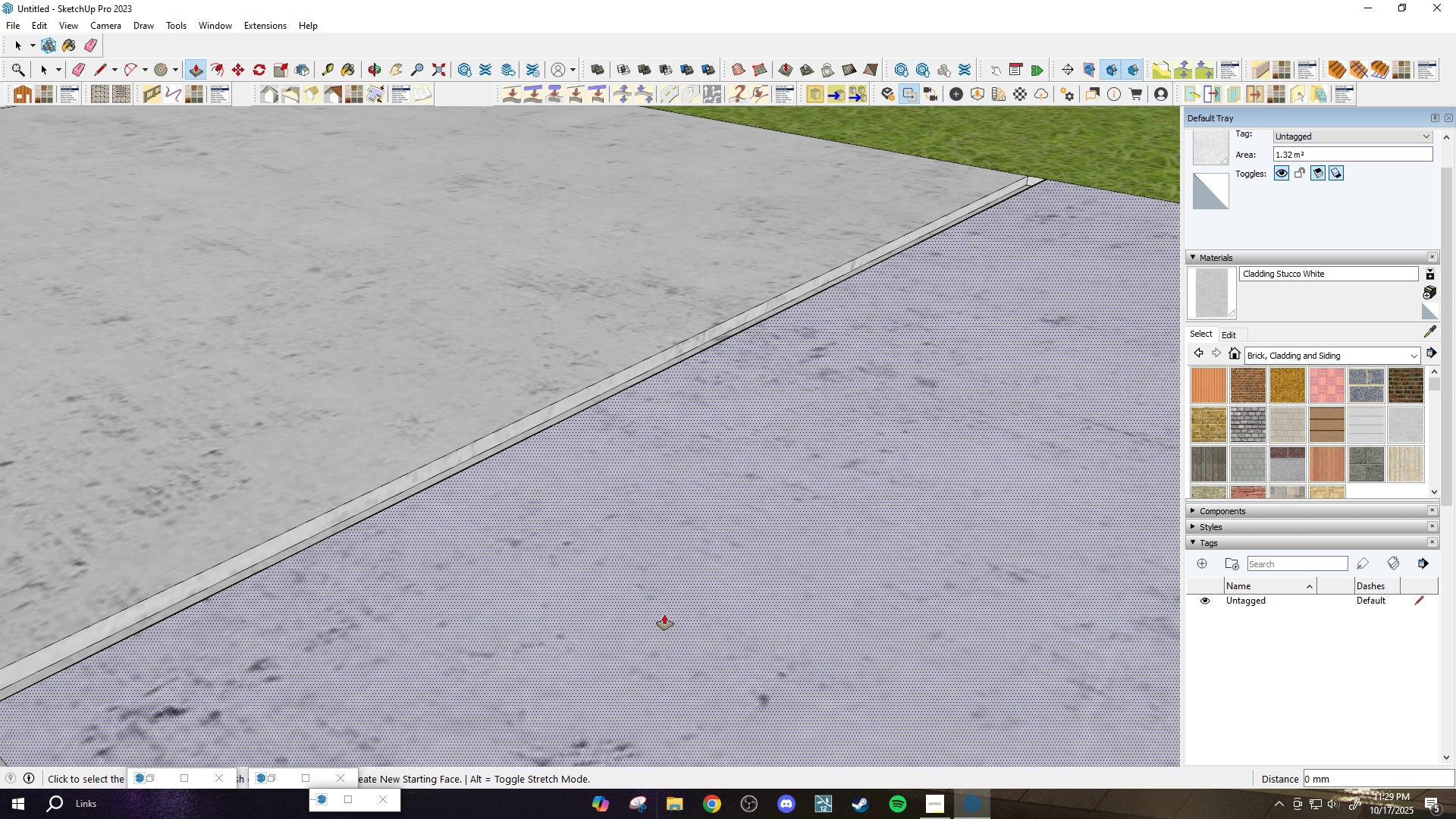 
scroll: coordinate [356, 441], scroll_direction: up, amount: 2.0
 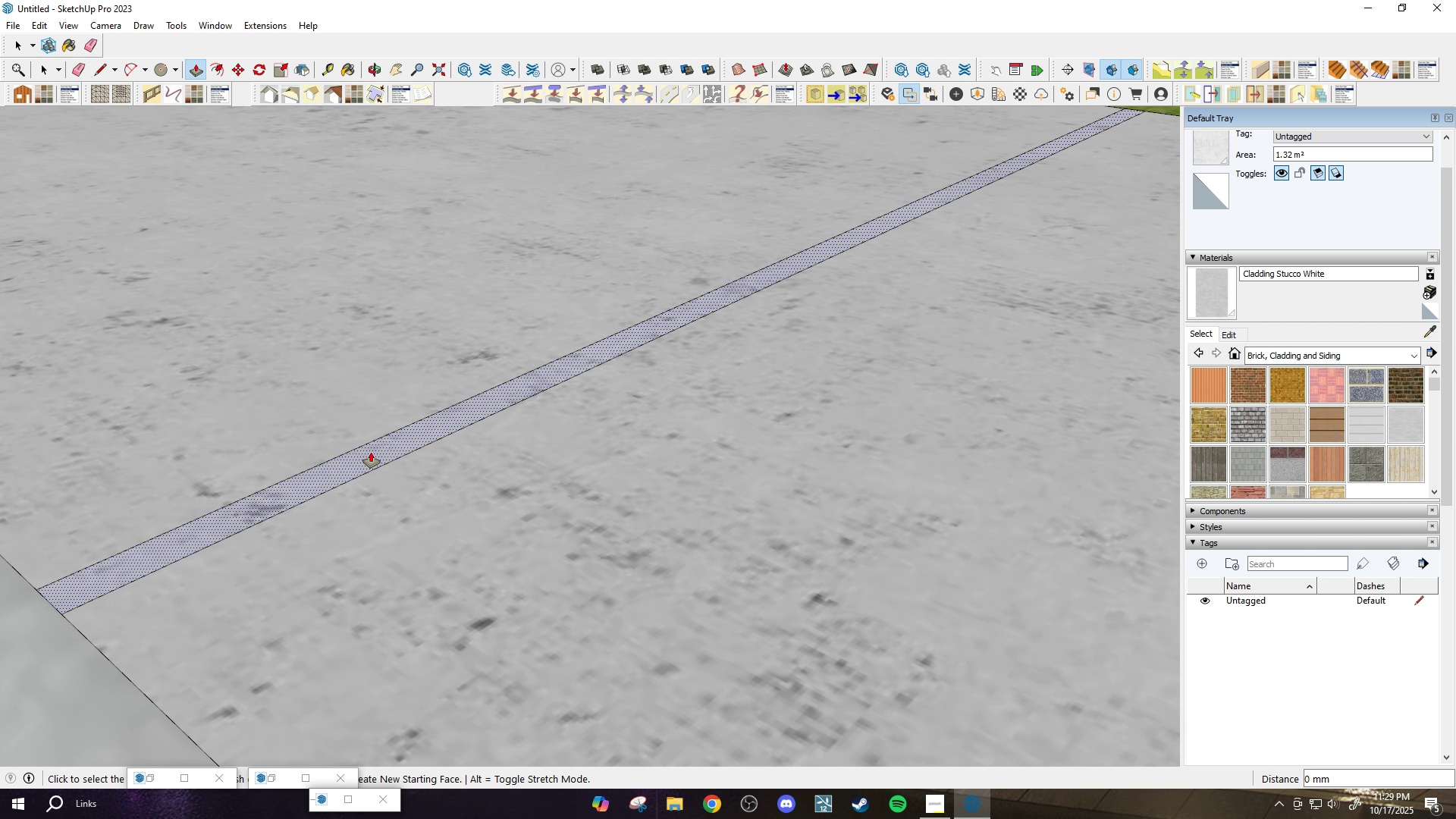 
left_click([371, 452])
 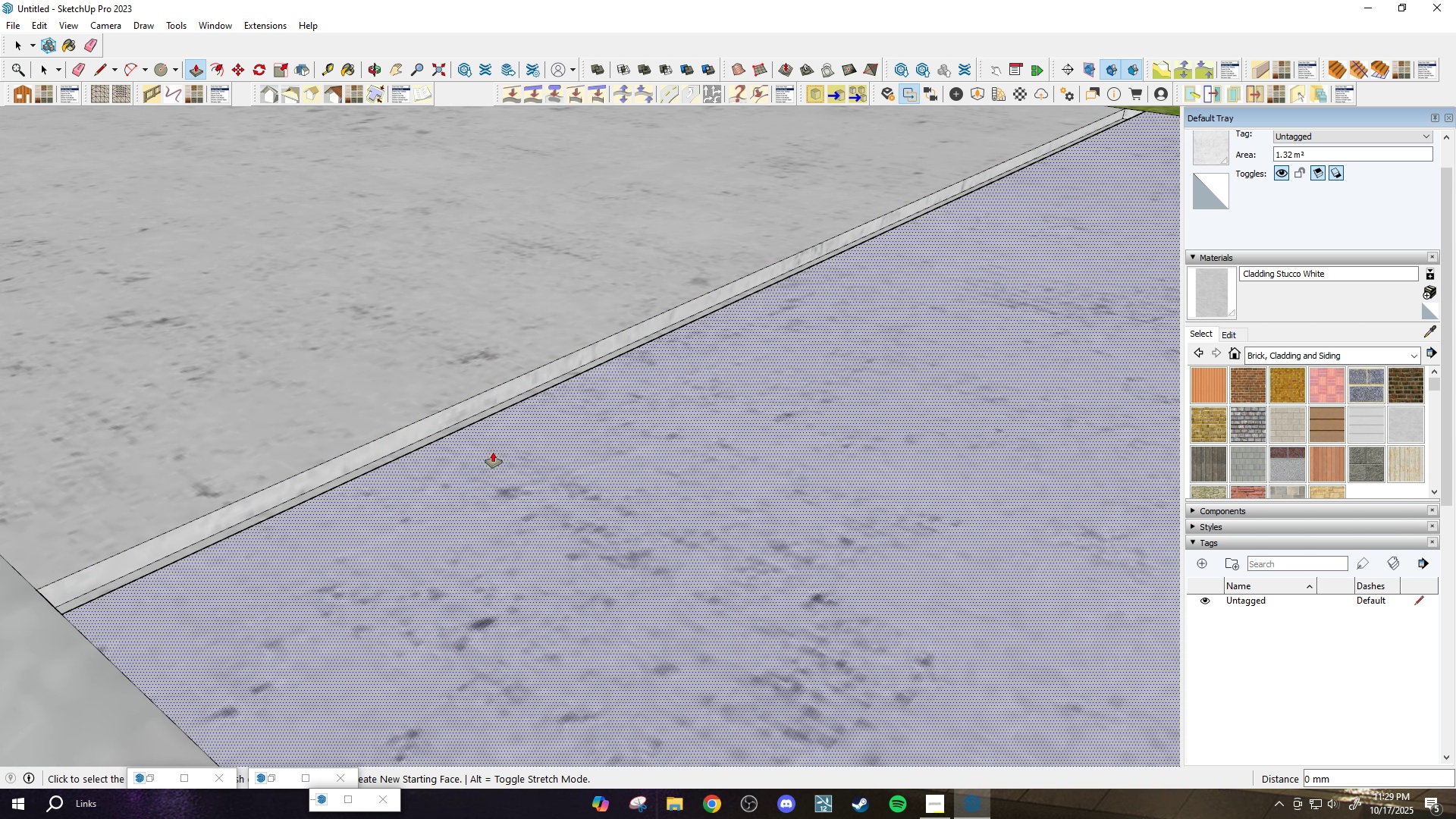 
scroll: coordinate [460, 397], scroll_direction: down, amount: 2.0
 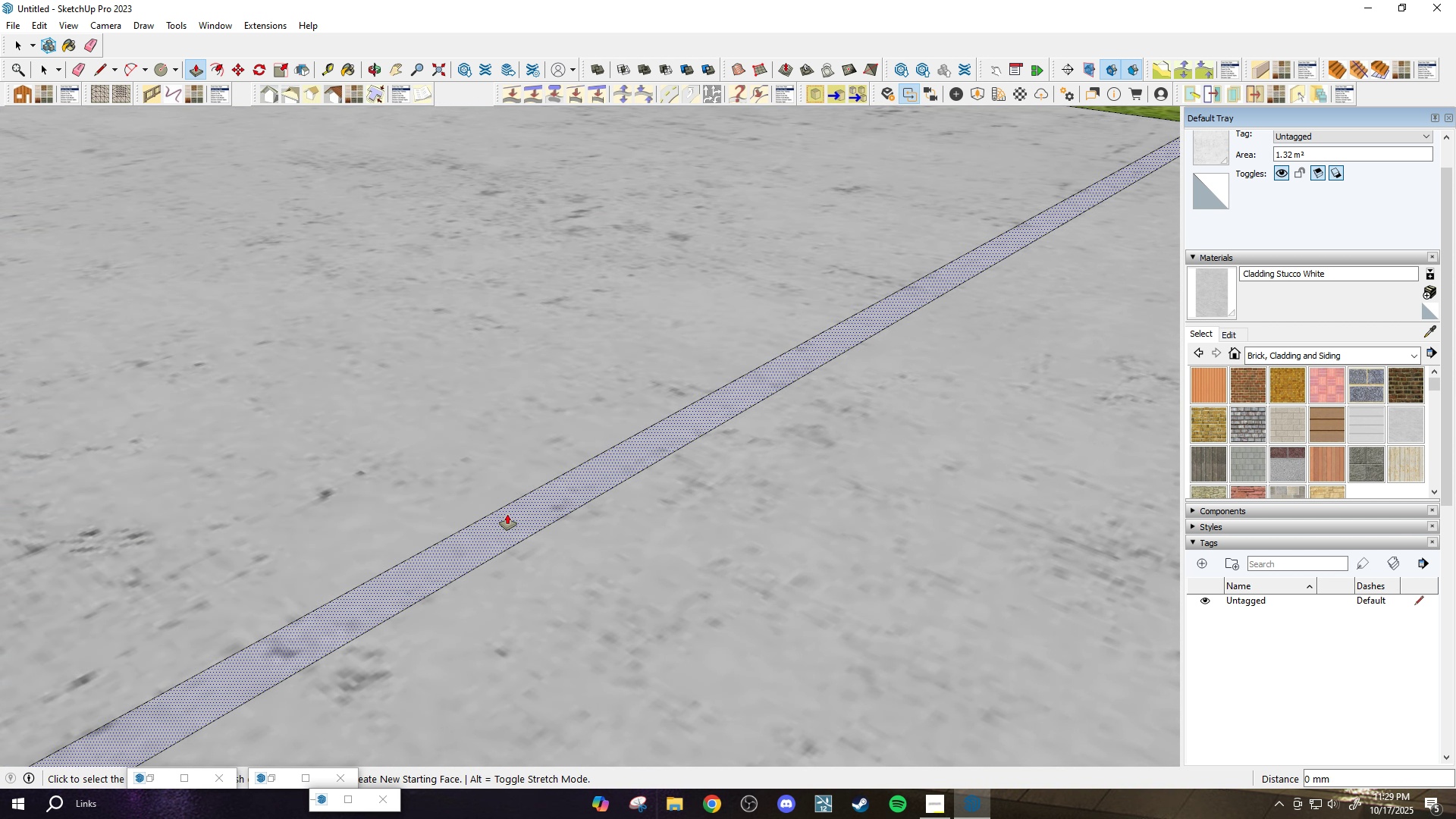 
left_click([507, 514])
 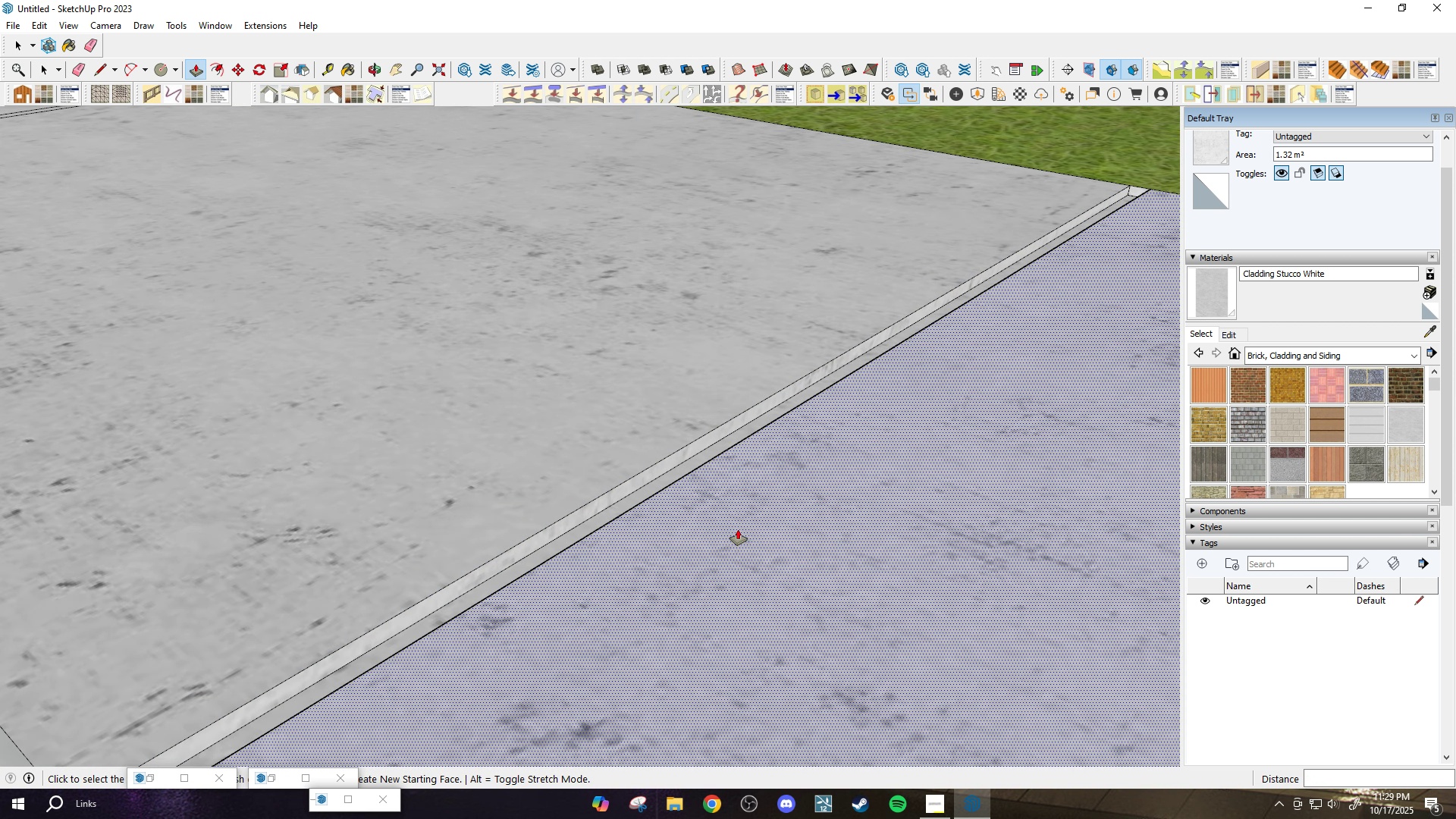 
scroll: coordinate [413, 419], scroll_direction: down, amount: 7.0
 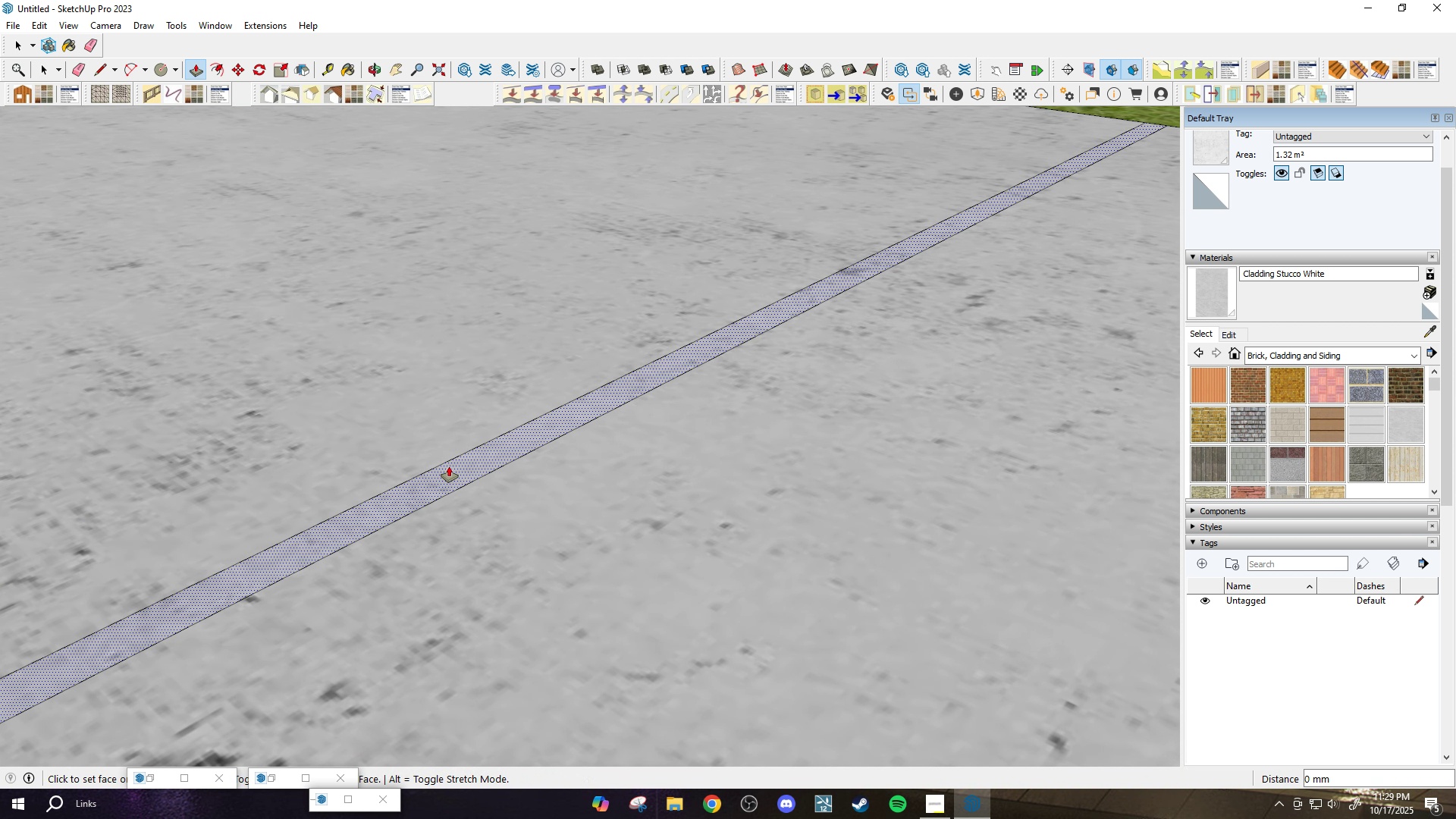 
left_click([449, 466])
 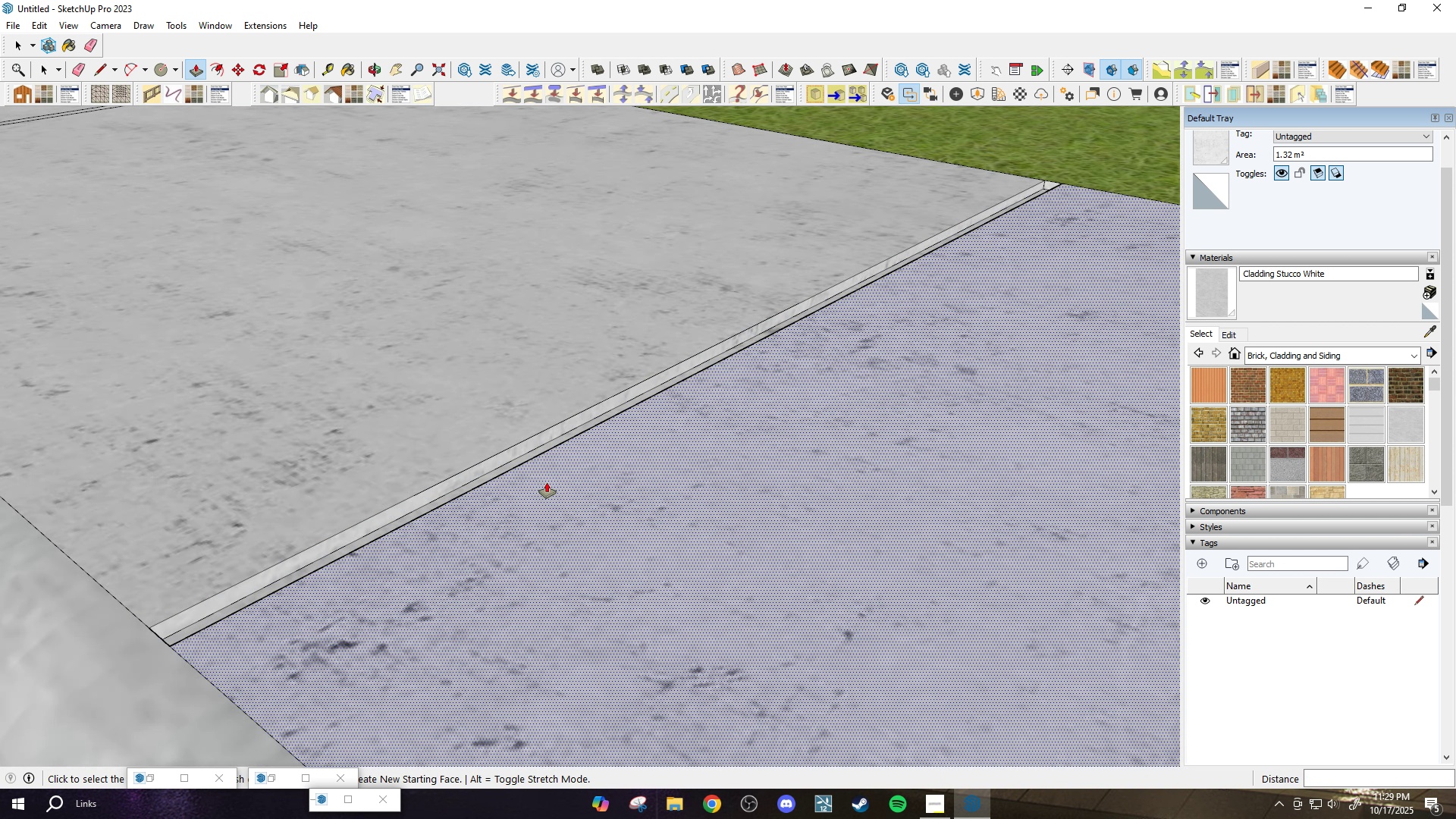 
scroll: coordinate [705, 502], scroll_direction: down, amount: 23.0
 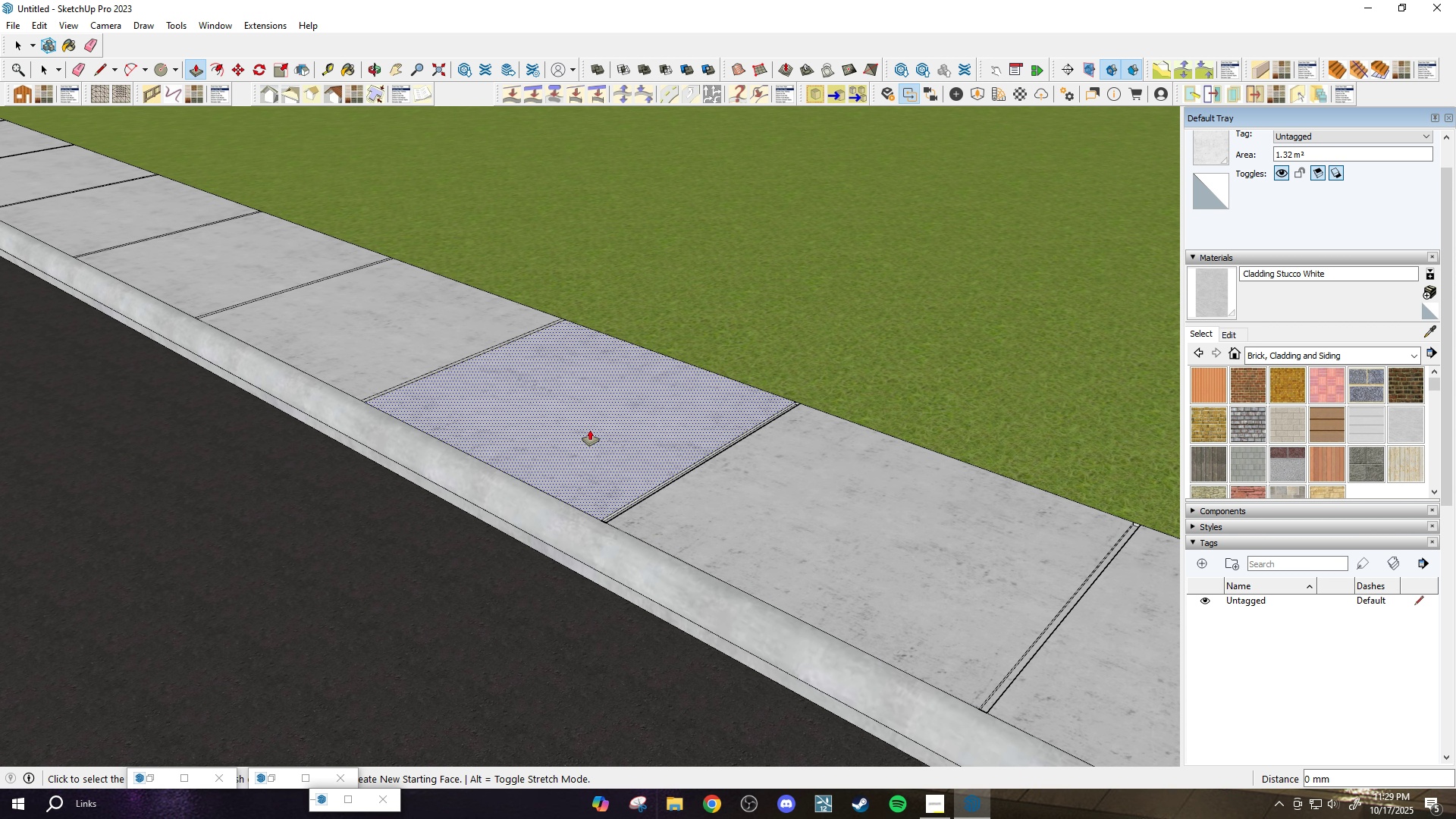 
scroll: coordinate [452, 381], scroll_direction: up, amount: 19.0
 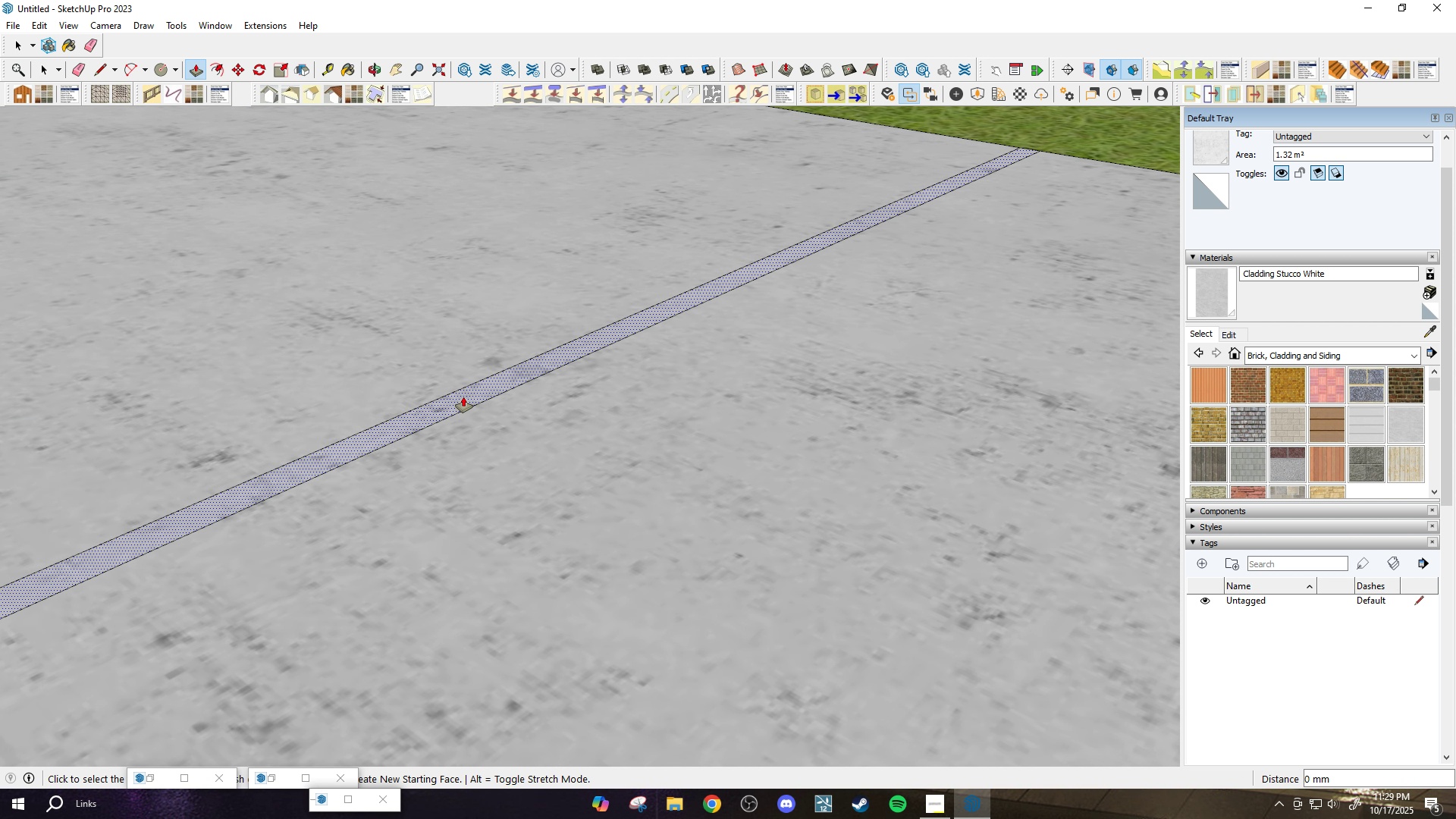 
left_click([463, 397])
 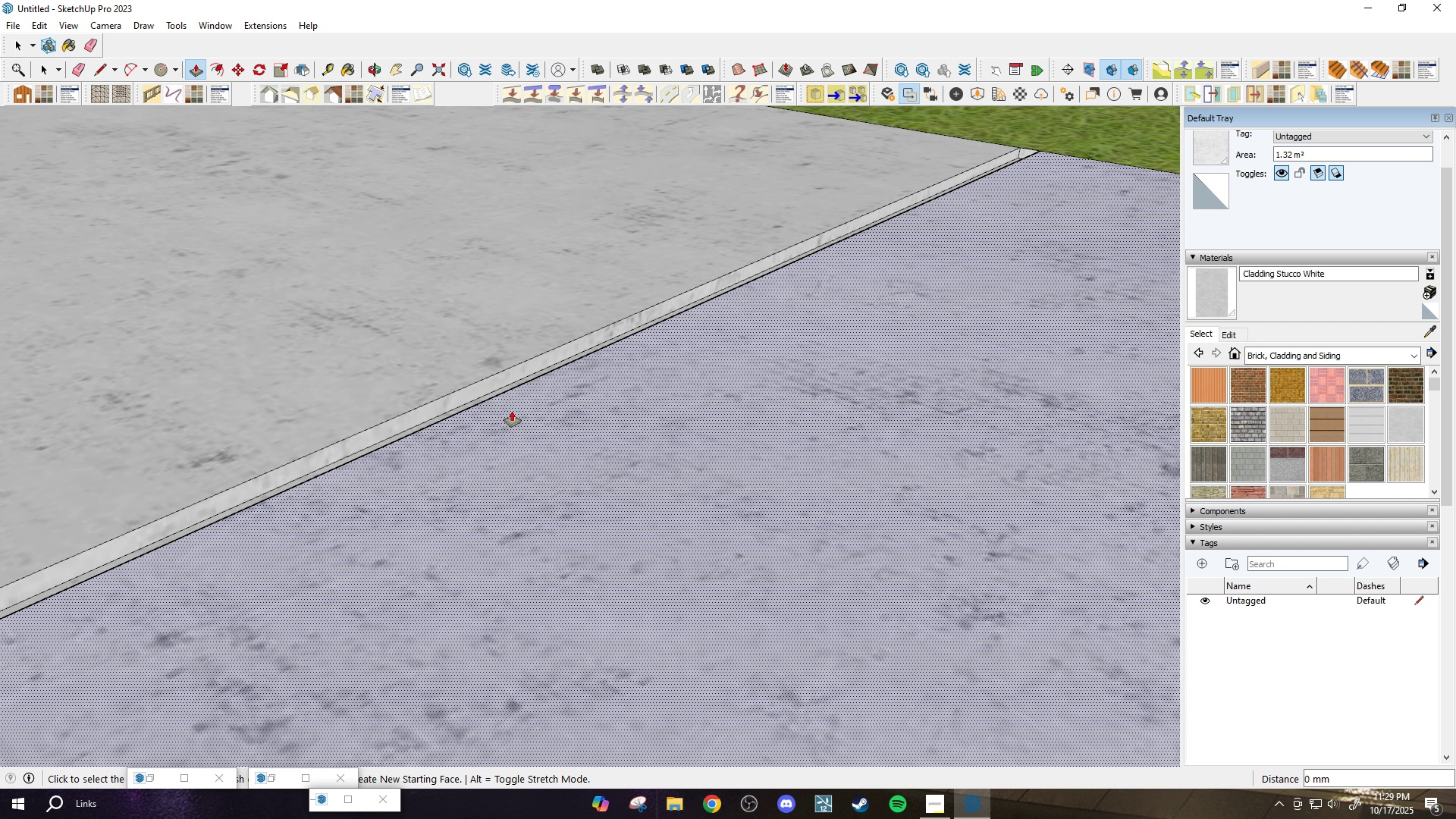 
scroll: coordinate [610, 423], scroll_direction: down, amount: 20.0
 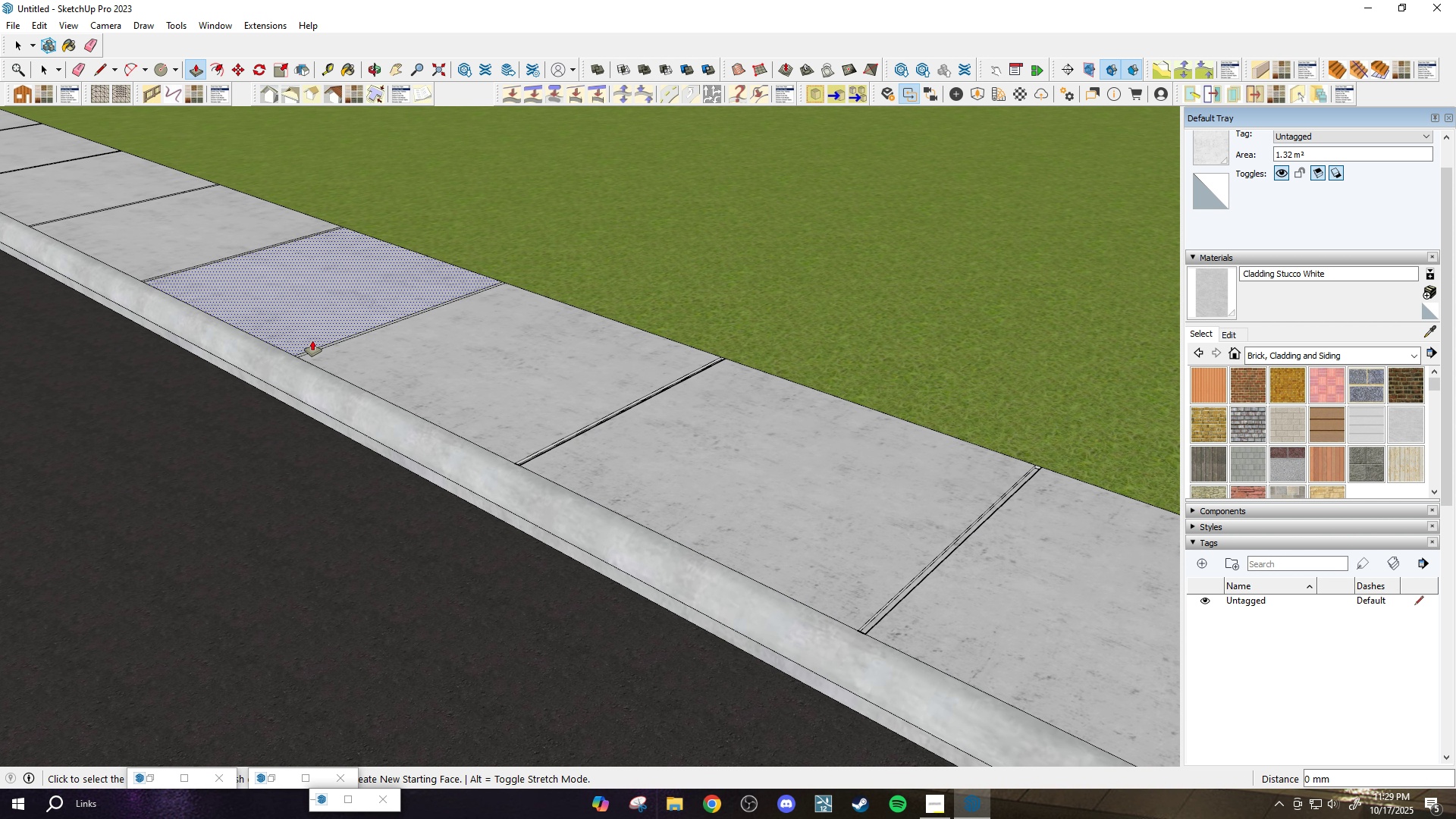 
scroll: coordinate [340, 346], scroll_direction: up, amount: 18.0
 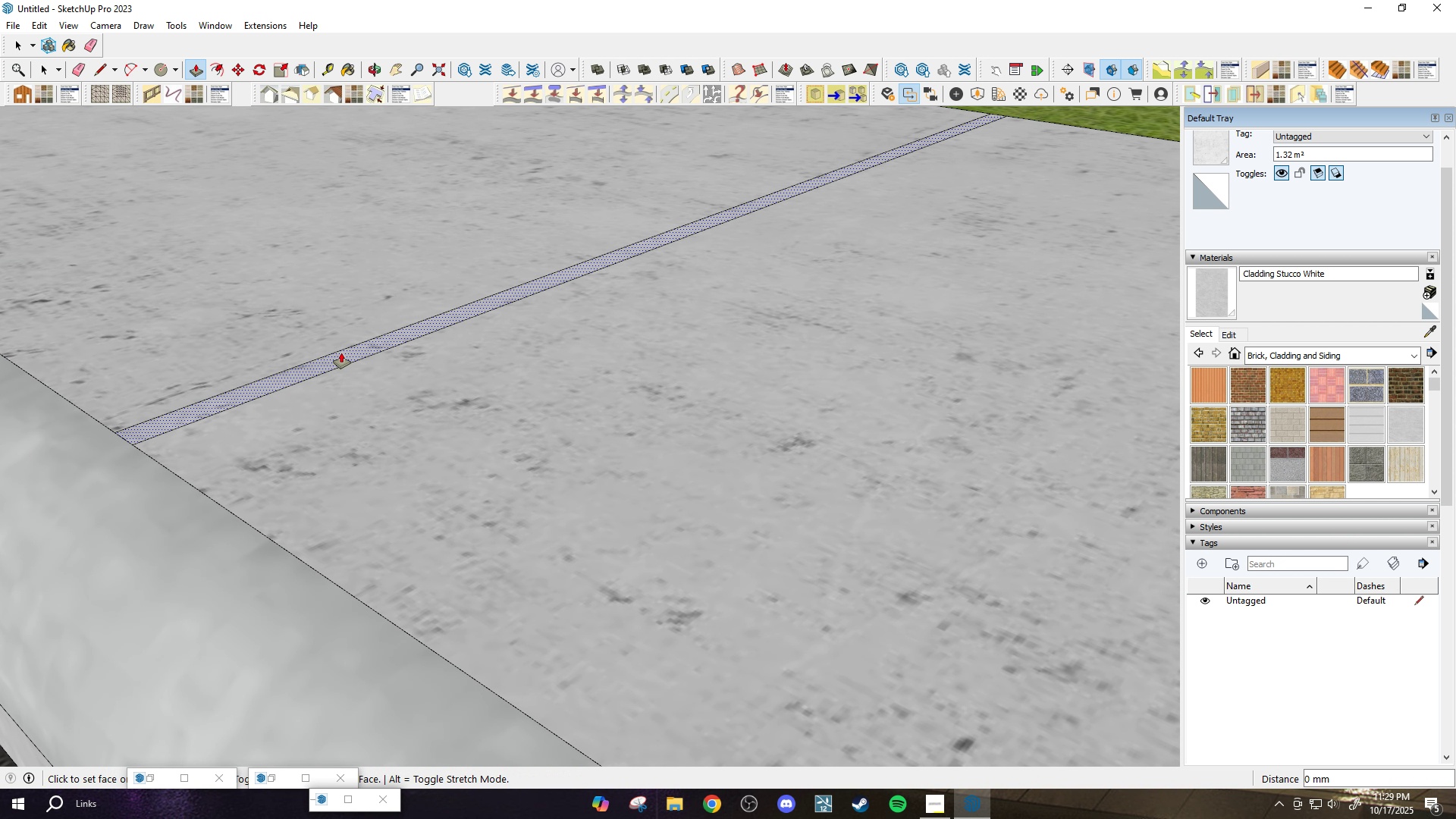 
double_click([341, 353])
 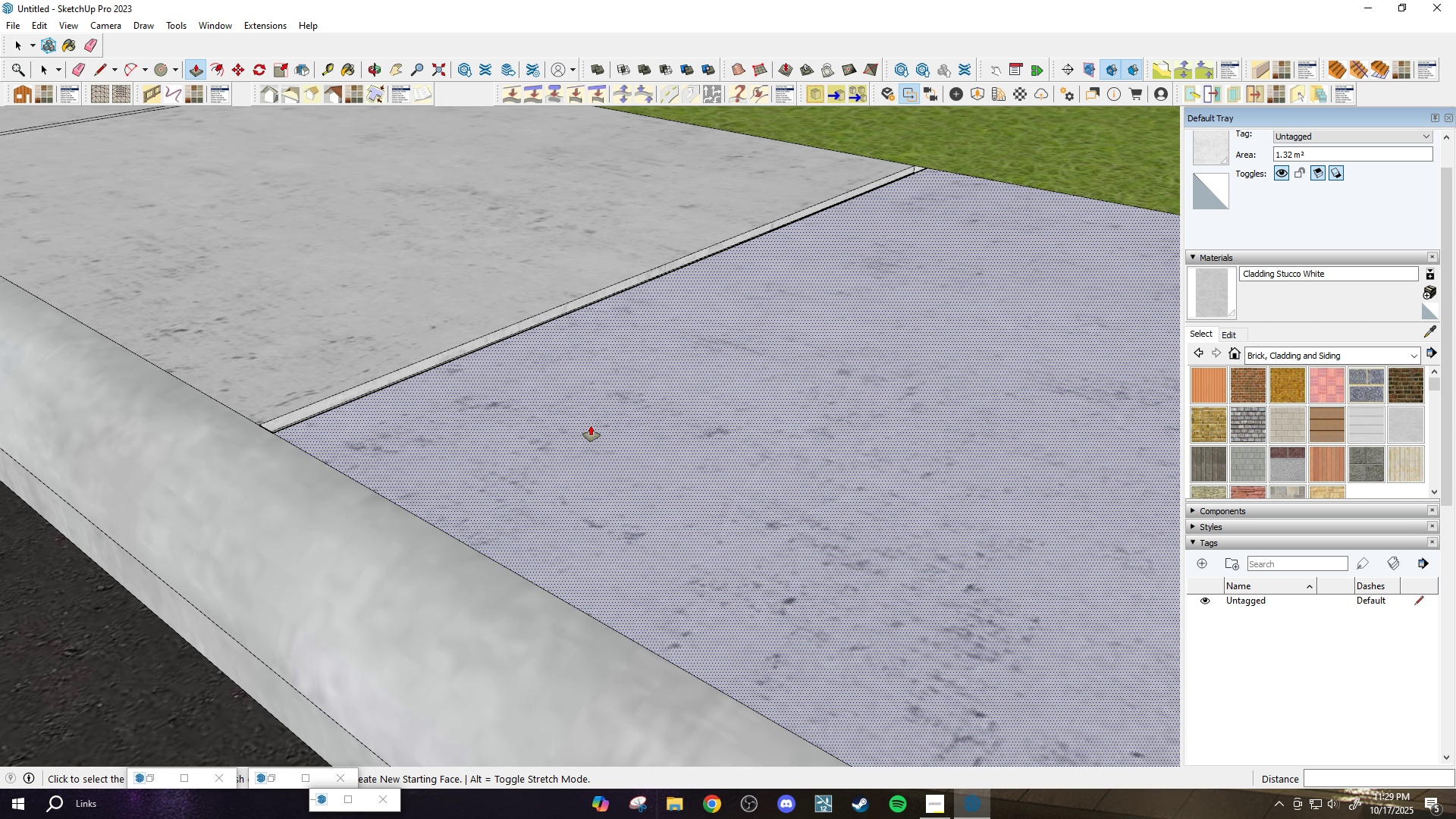 
scroll: coordinate [507, 391], scroll_direction: down, amount: 8.0
 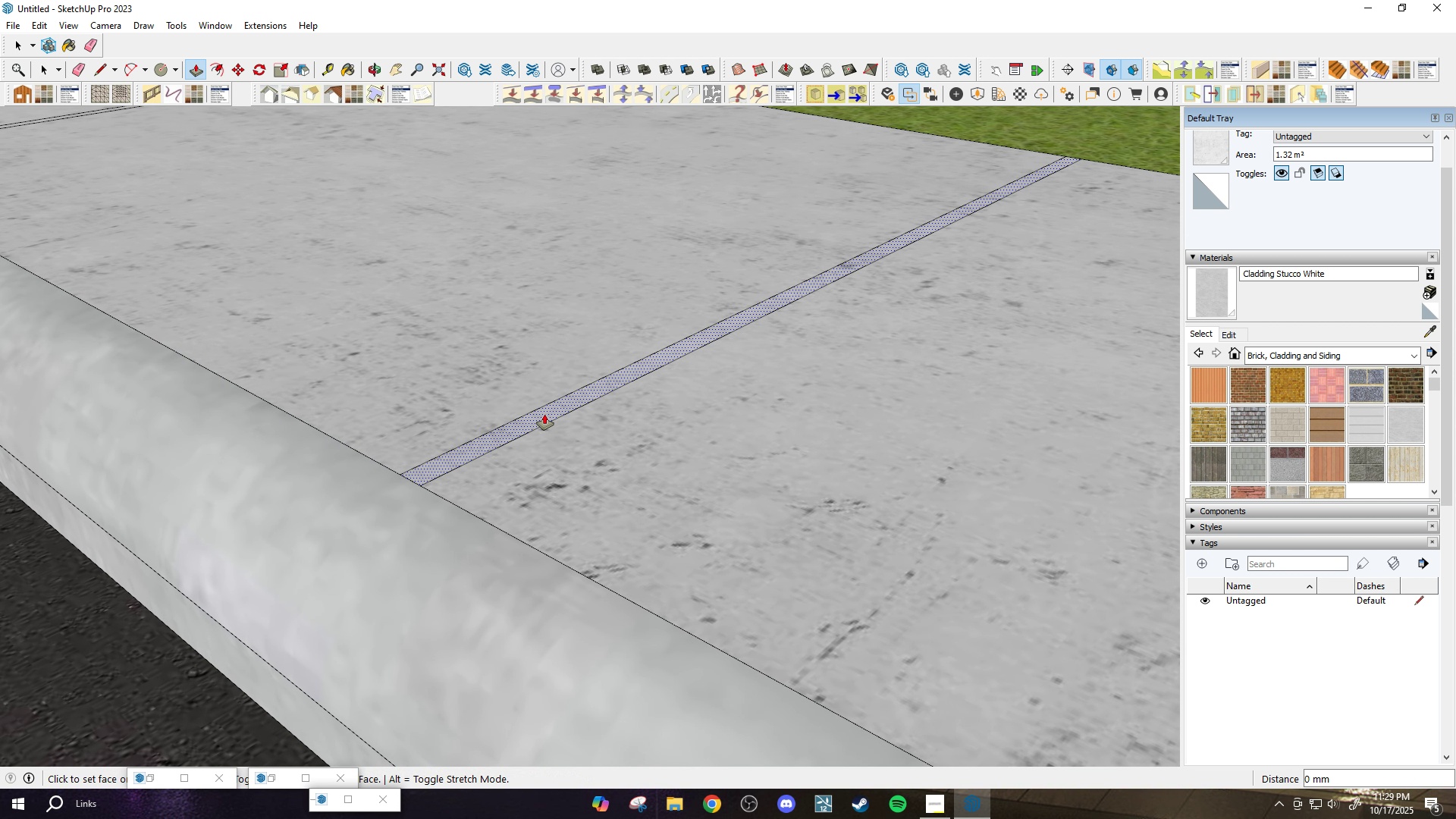 
left_click([544, 414])
 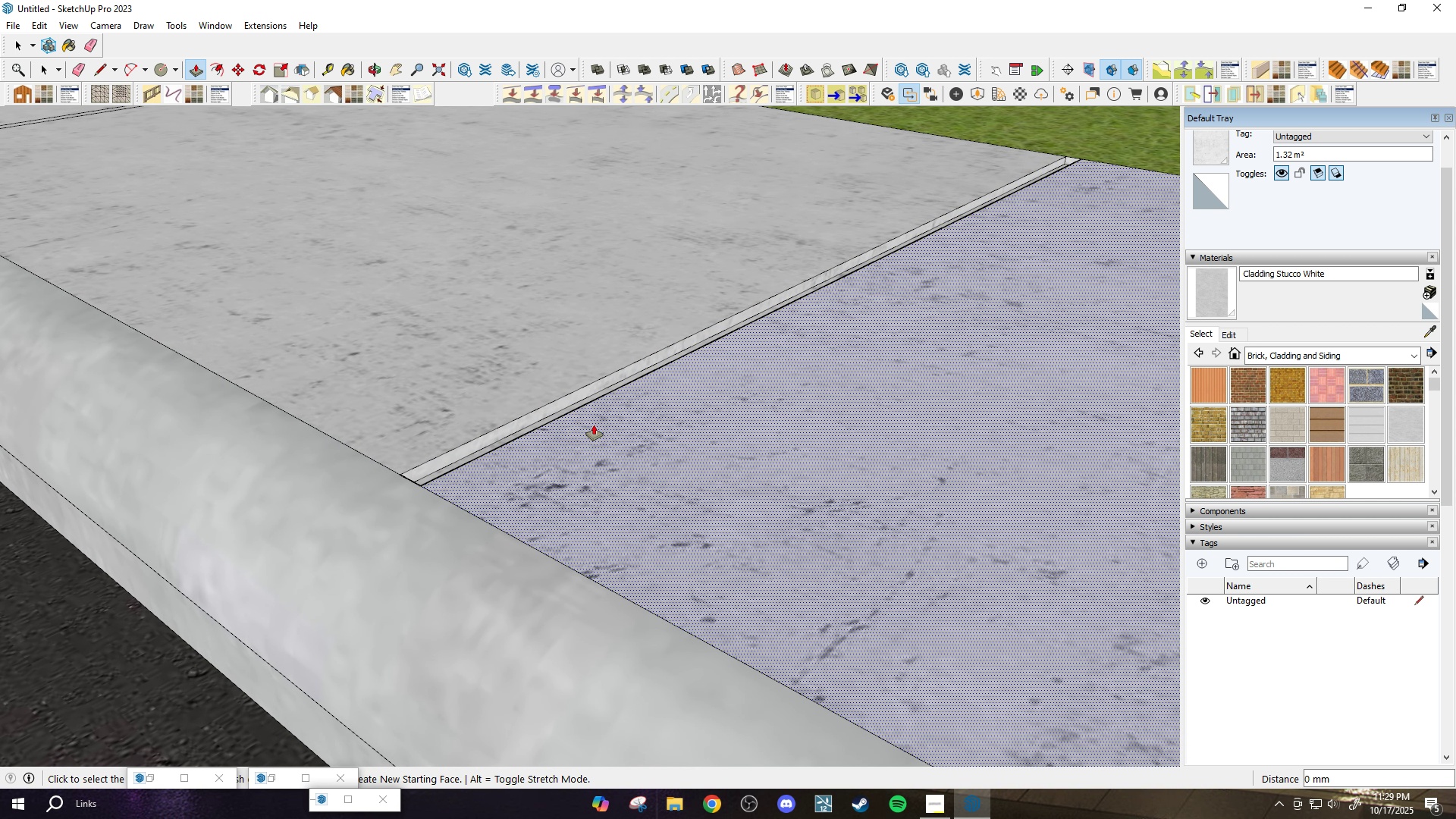 
scroll: coordinate [609, 443], scroll_direction: down, amount: 31.0
 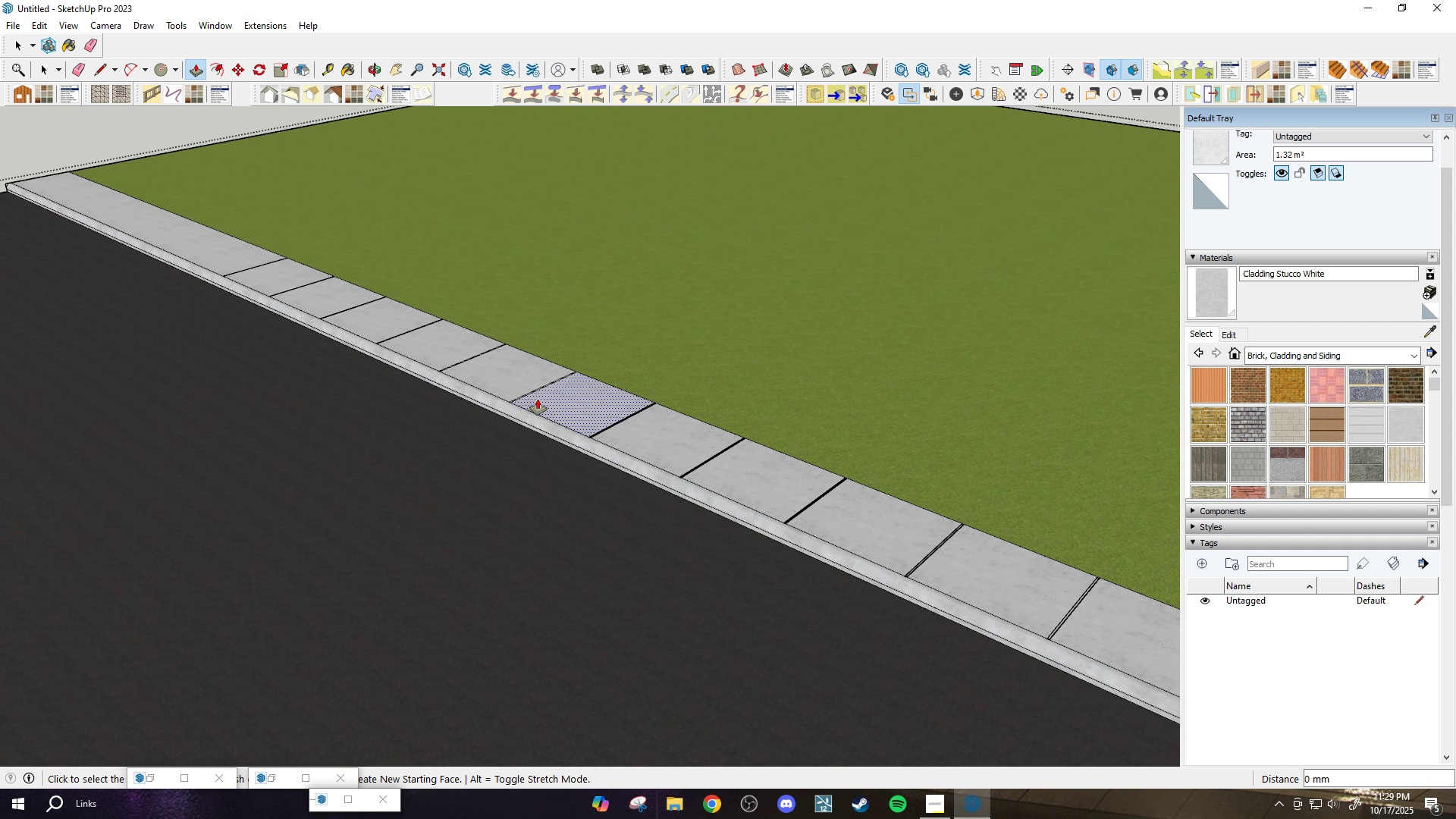 
scroll: coordinate [544, 406], scroll_direction: up, amount: 20.0
 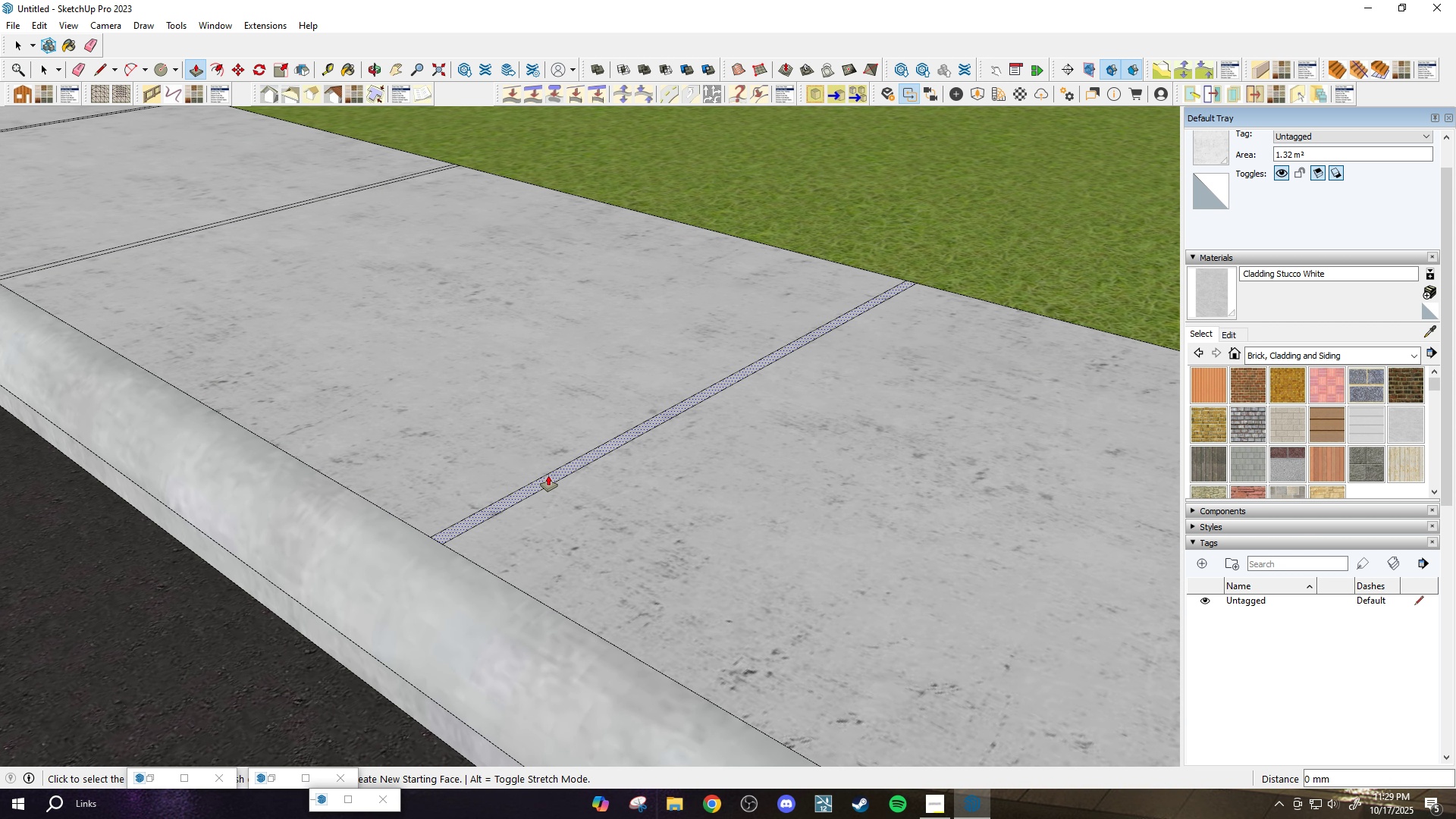 
double_click([548, 475])
 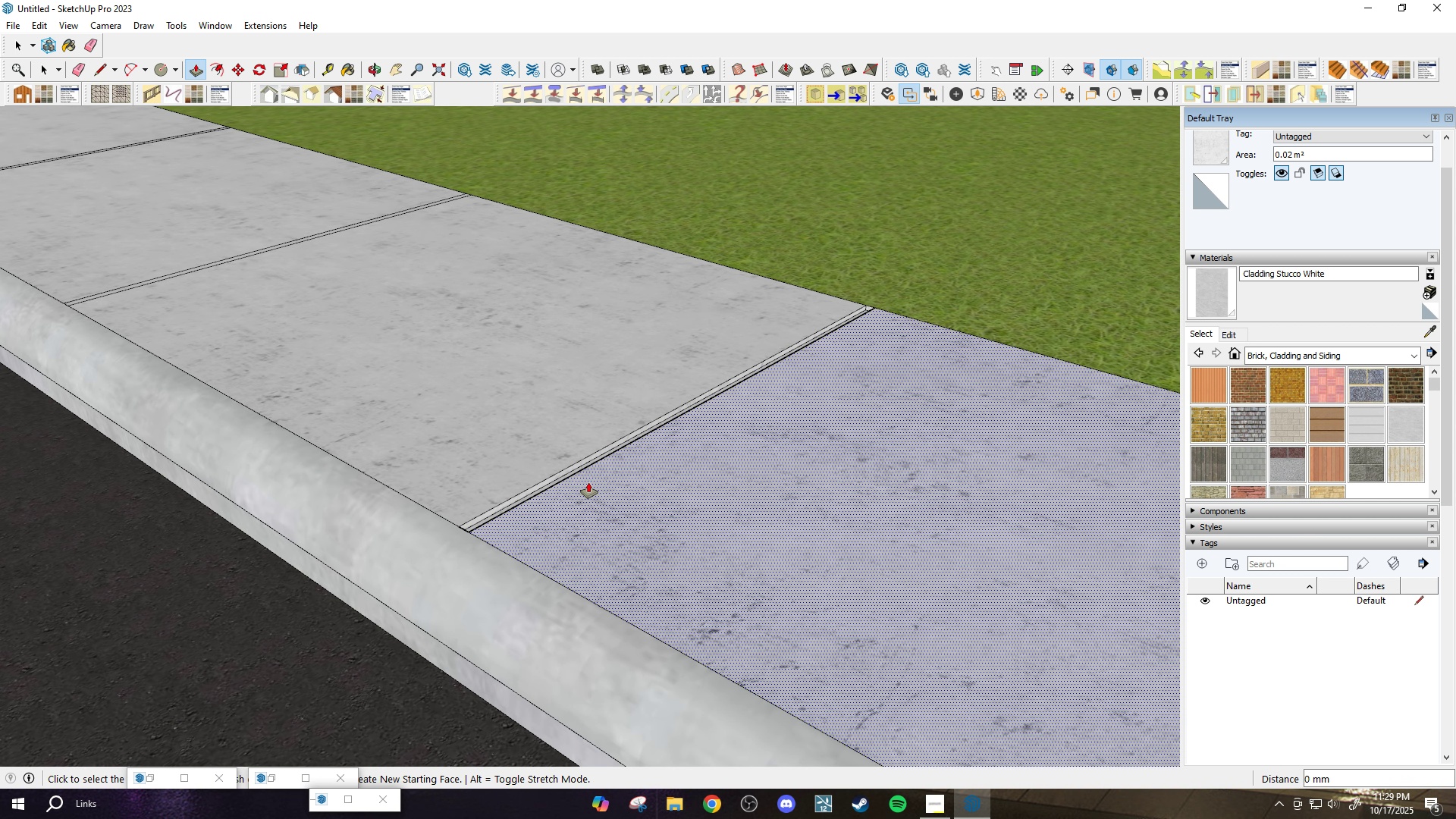 
scroll: coordinate [592, 484], scroll_direction: down, amount: 8.0
 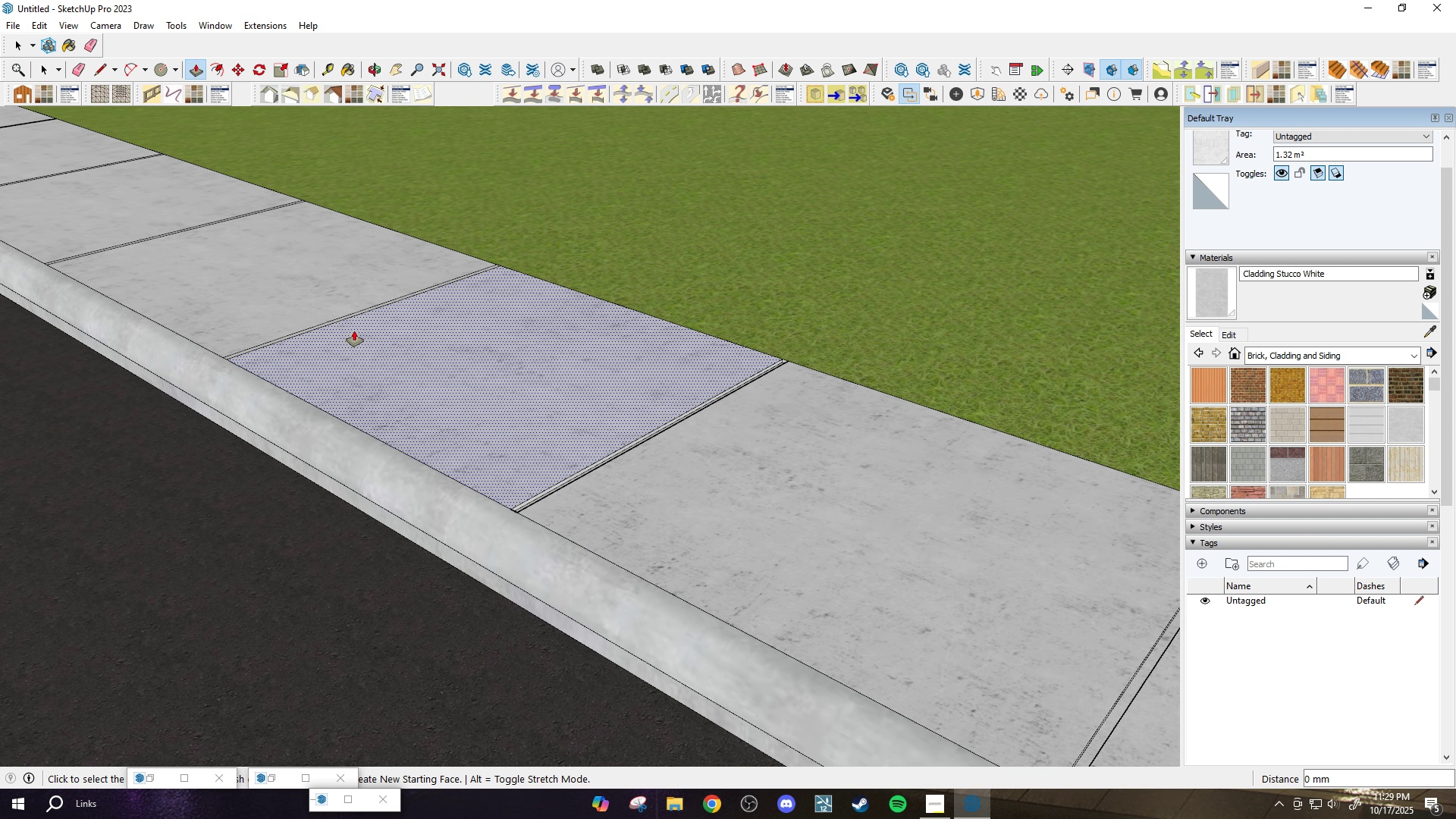 
scroll: coordinate [347, 314], scroll_direction: up, amount: 19.0
 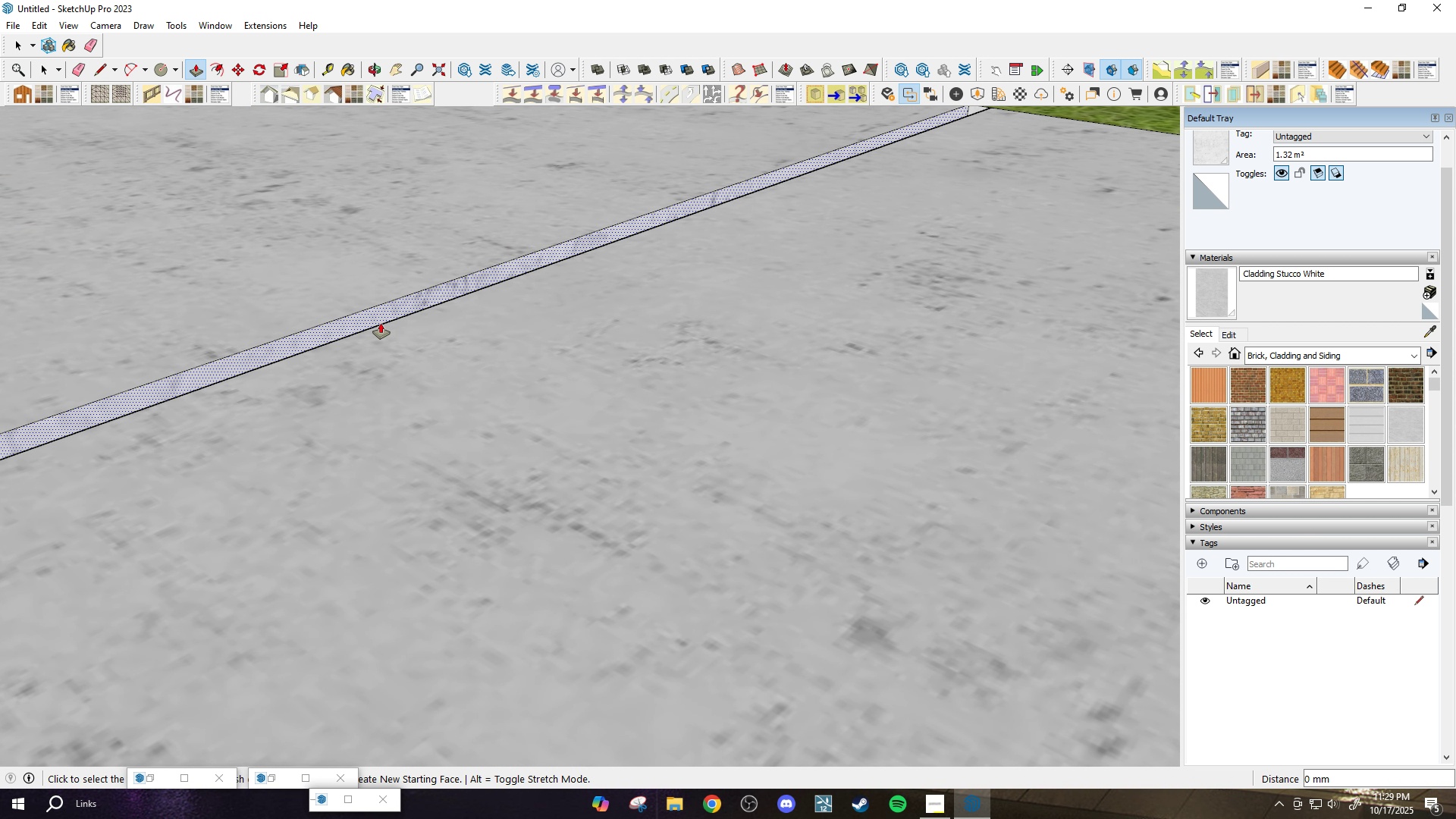 
scroll: coordinate [370, 338], scroll_direction: down, amount: 7.0
 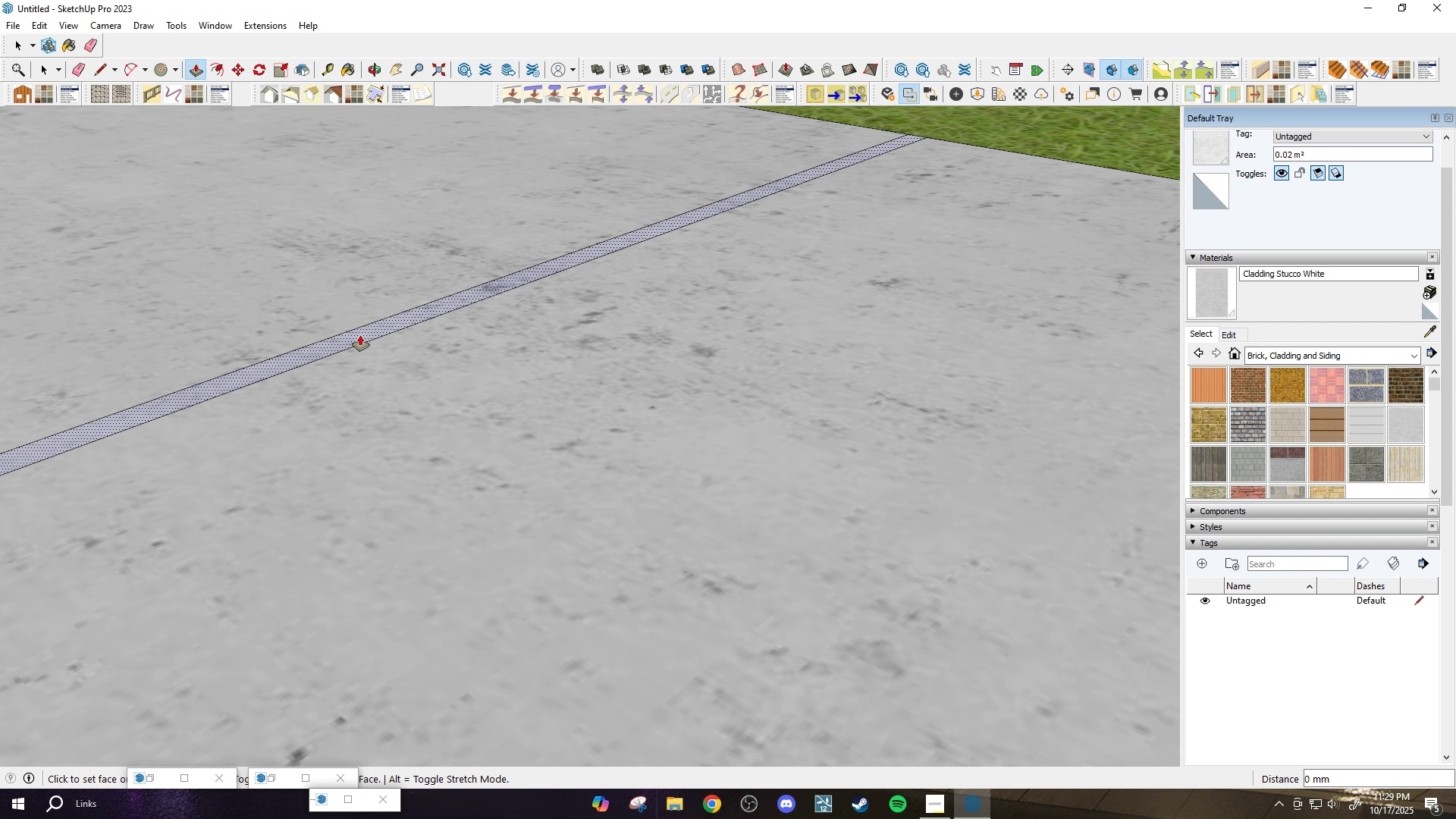 
left_click([360, 335])
 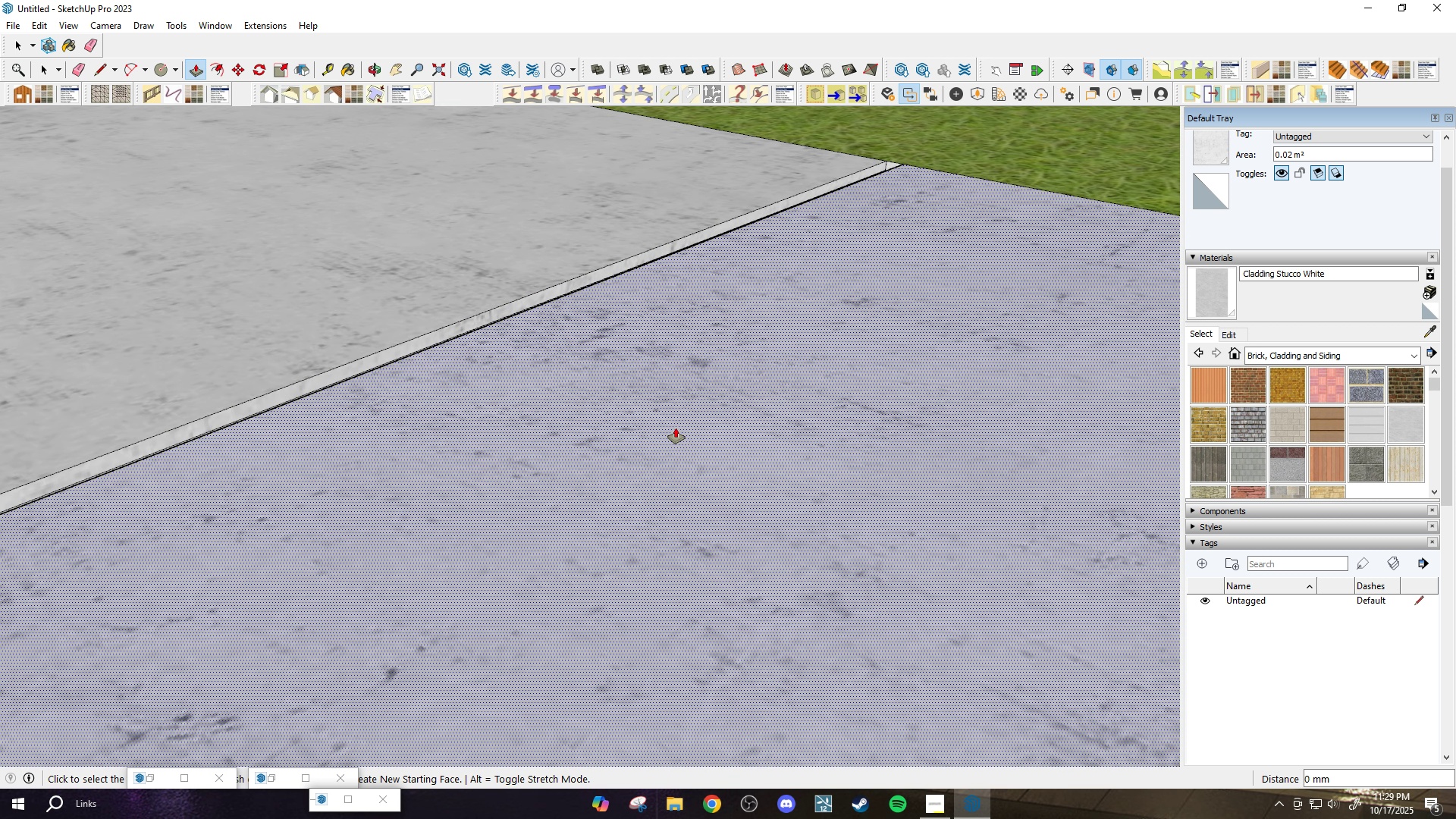 
scroll: coordinate [342, 354], scroll_direction: down, amount: 5.0
 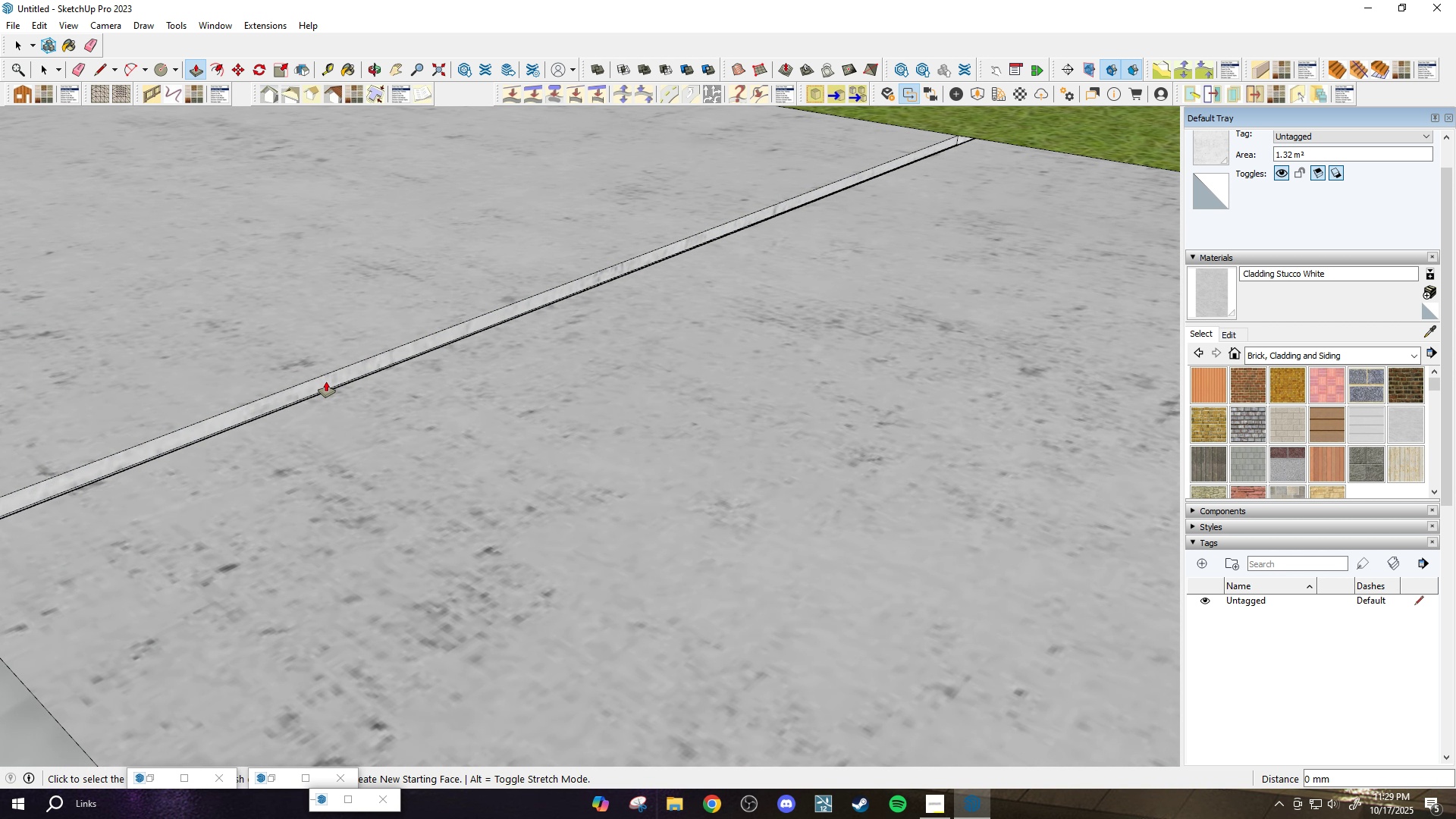 
double_click([326, 381])
 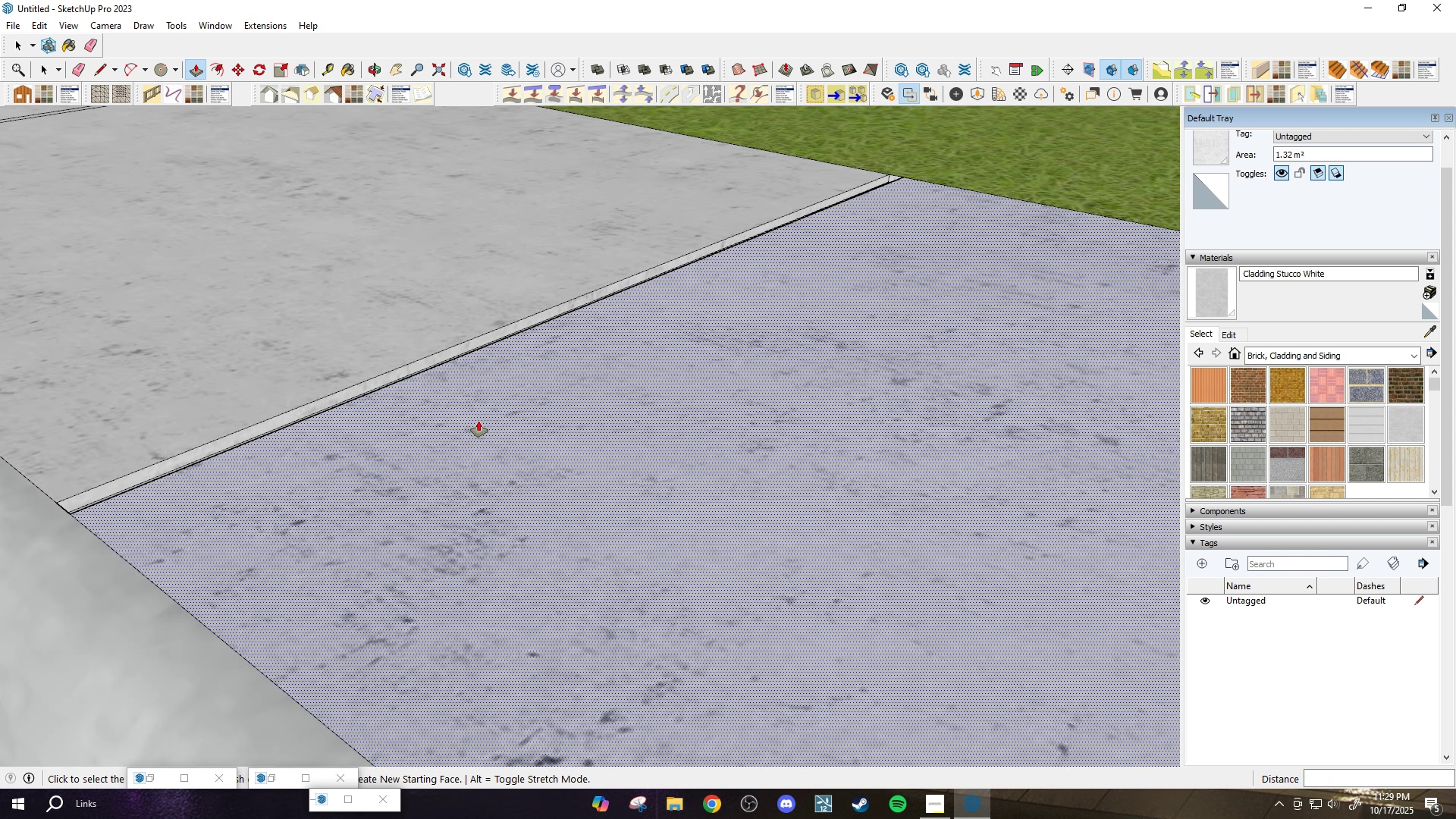 
scroll: coordinate [626, 500], scroll_direction: down, amount: 21.0
 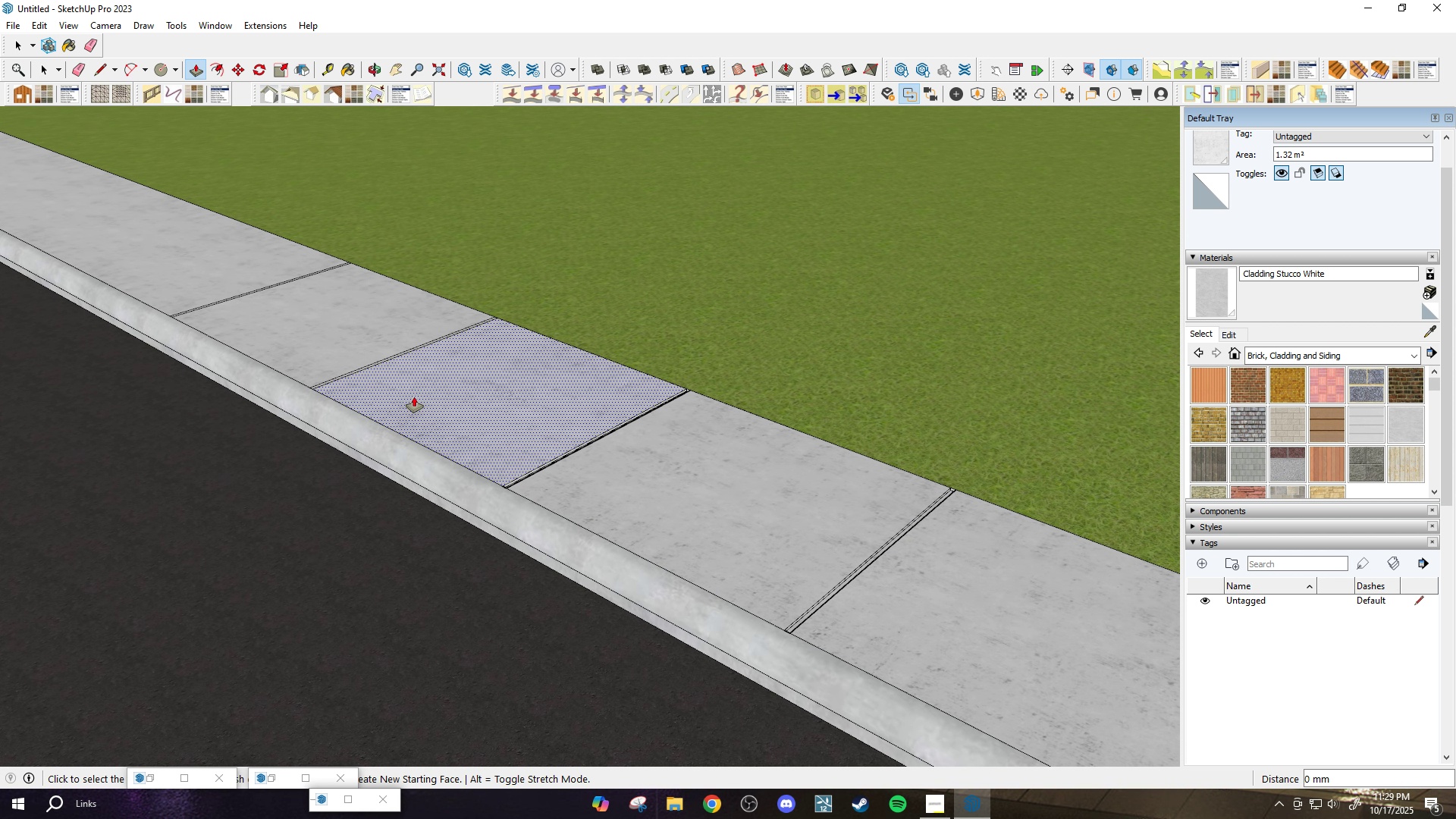 
scroll: coordinate [347, 355], scroll_direction: up, amount: 18.0
 